 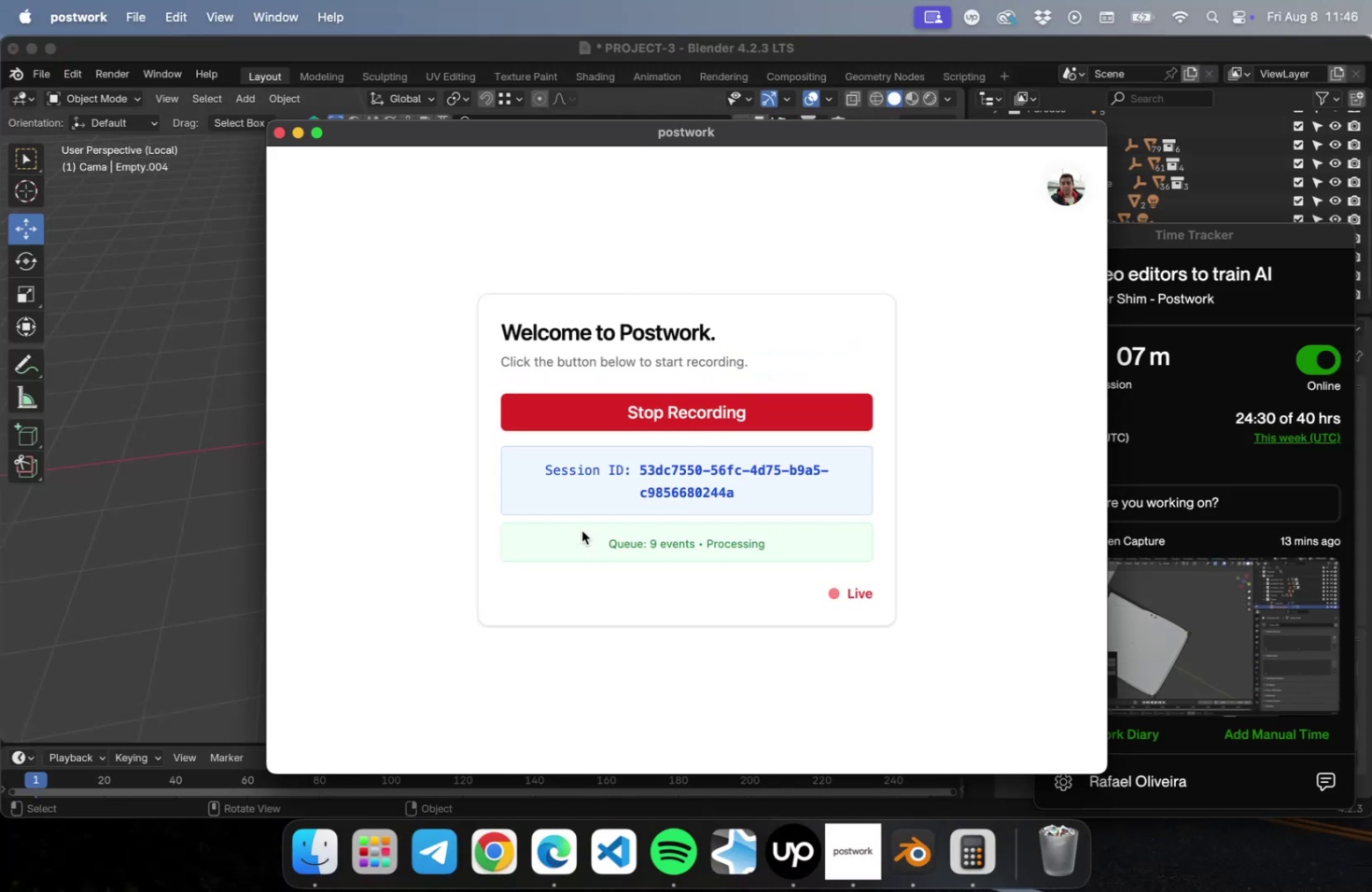 
left_click([233, 523])
 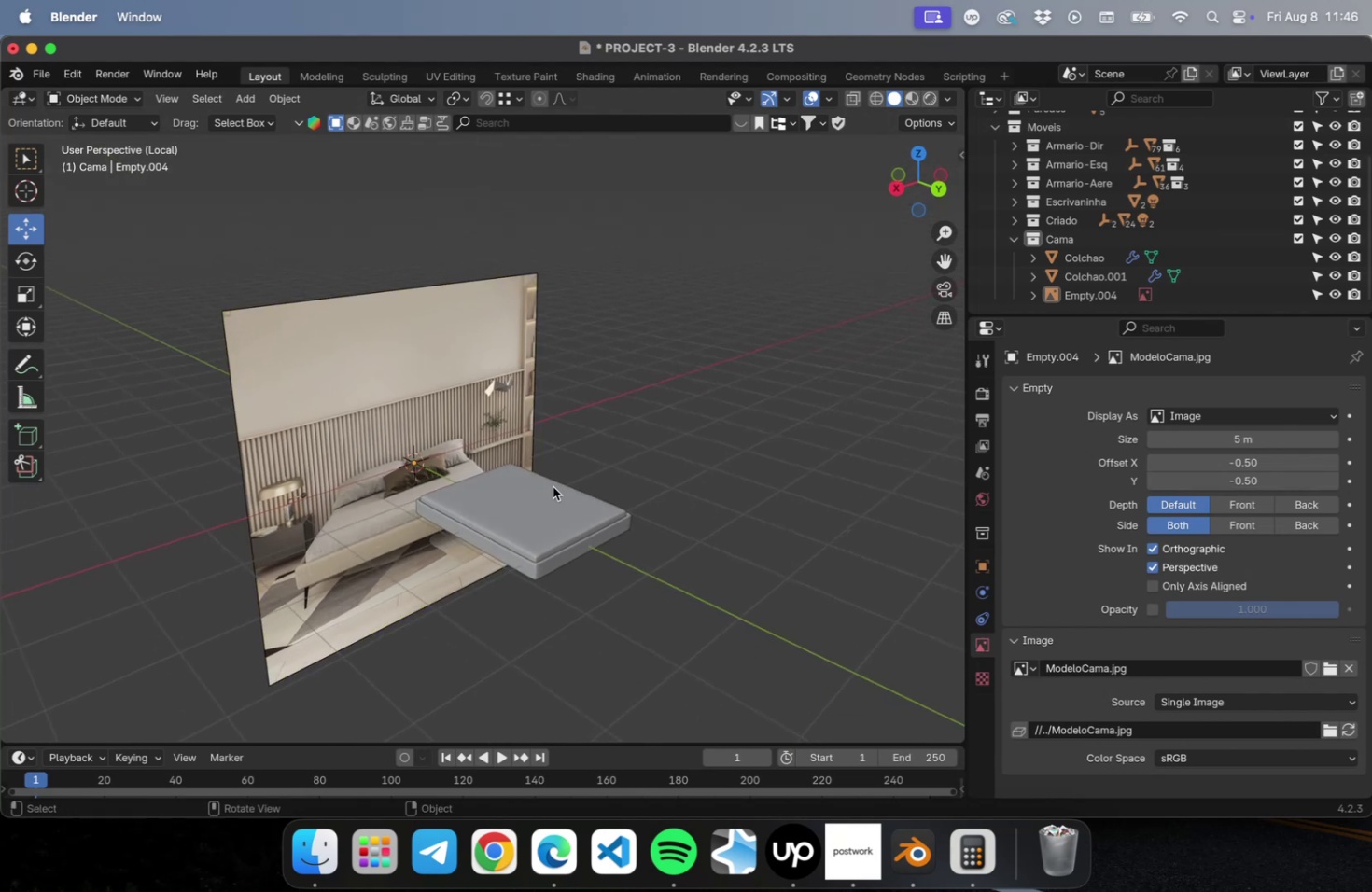 
key(Meta+S)
 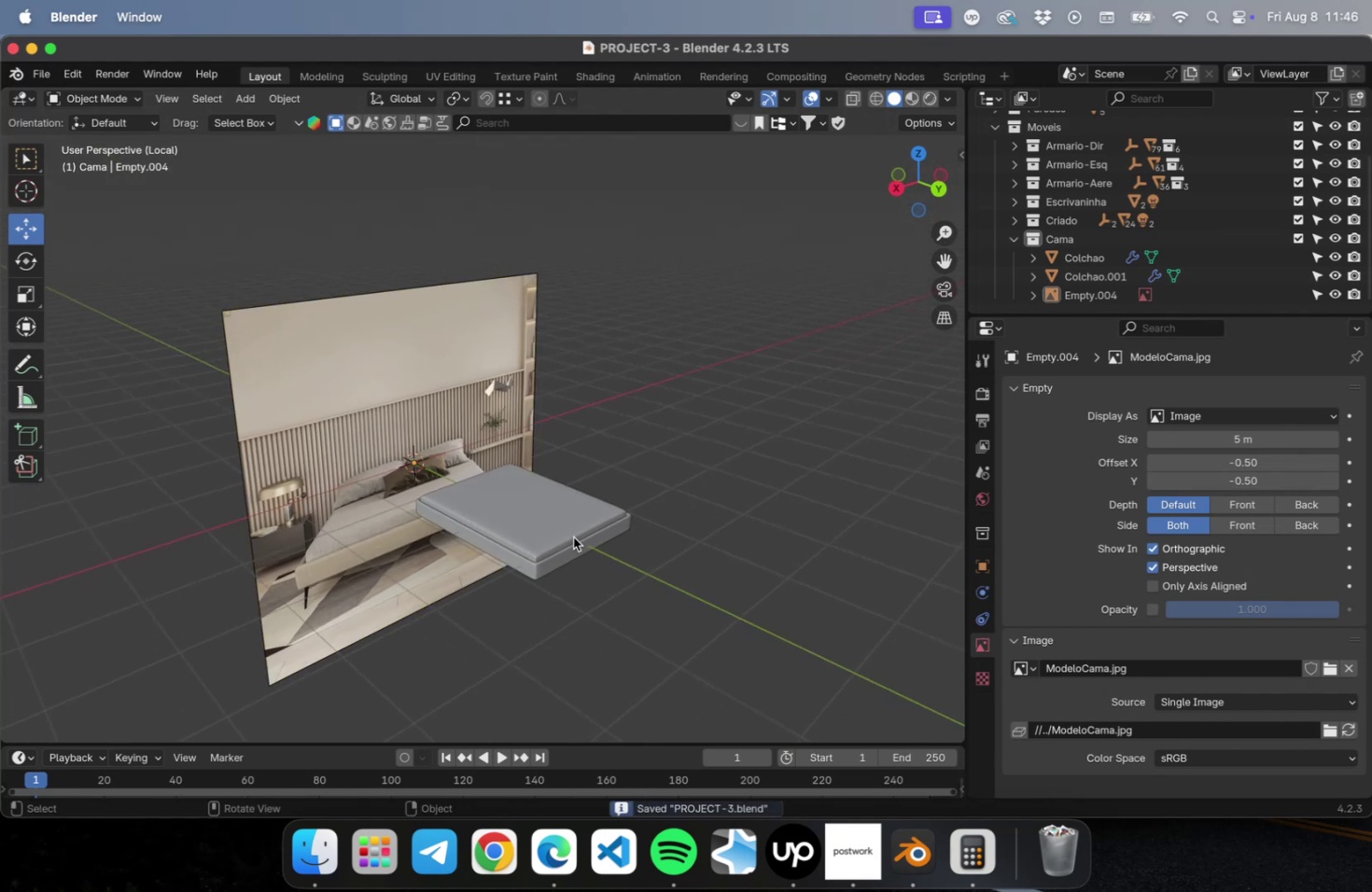 
scroll: coordinate [566, 549], scroll_direction: up, amount: 2.0
 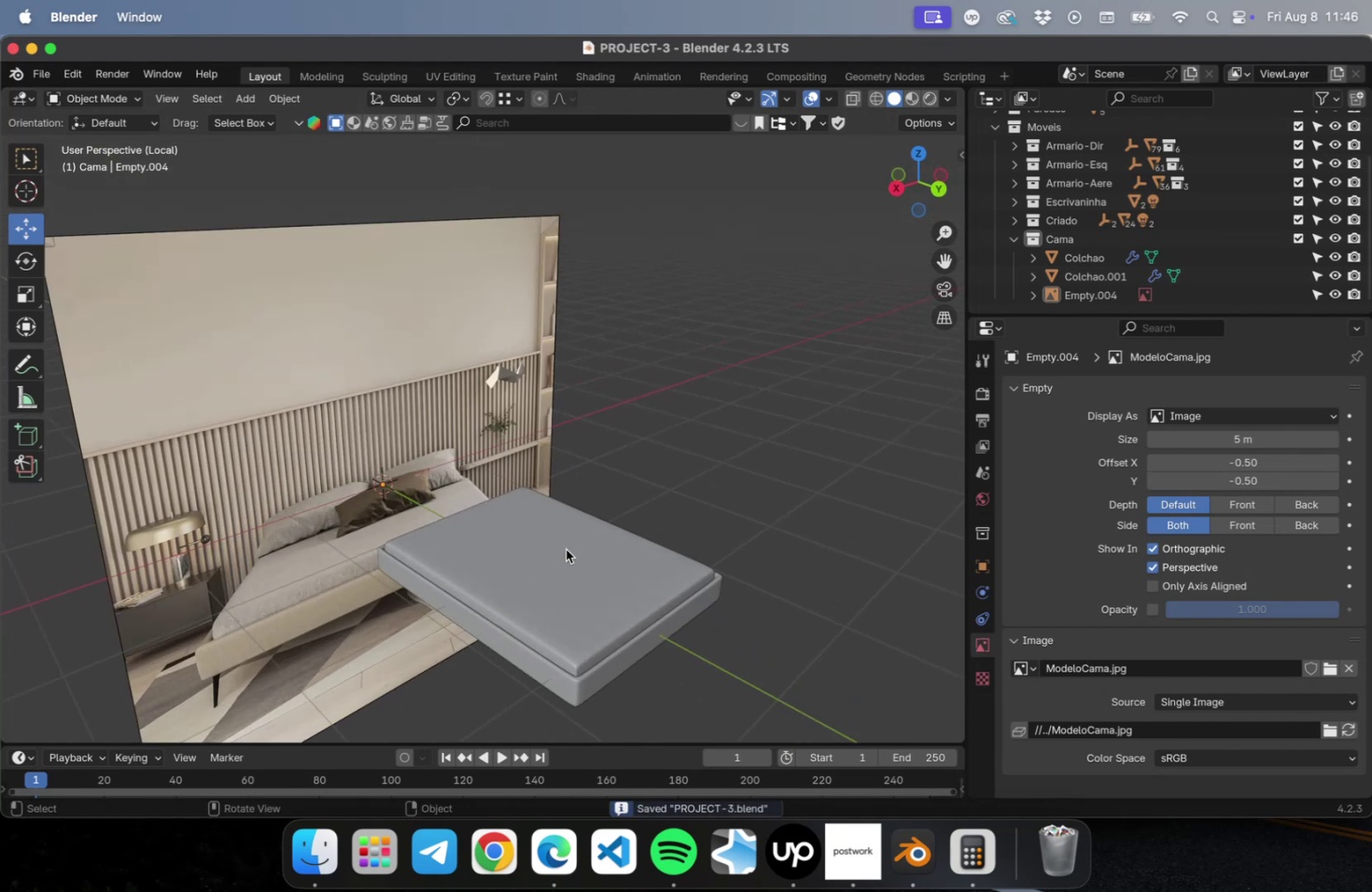 
hold_key(key=ShiftLeft, duration=0.95)
 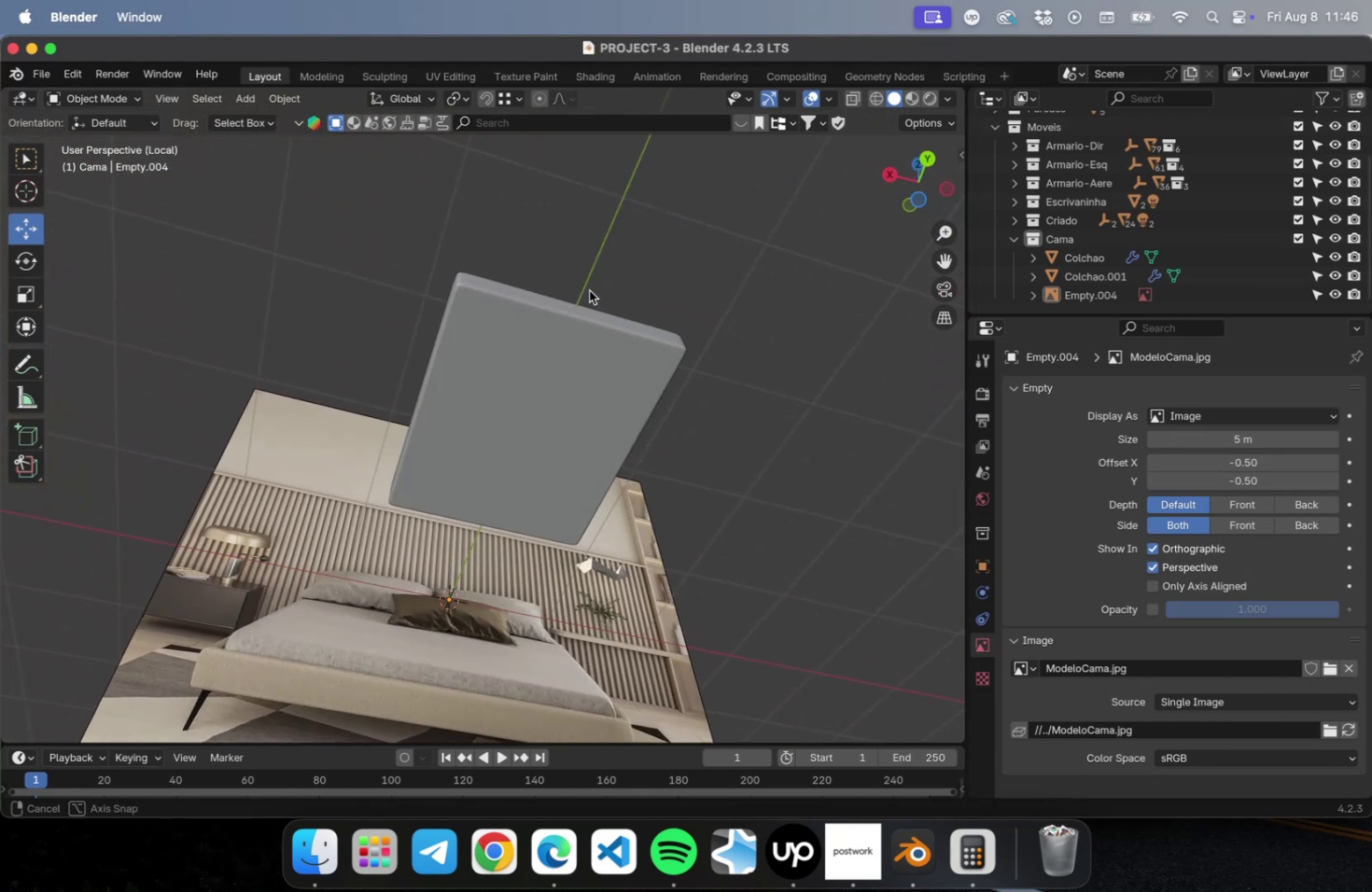 
wait(6.46)
 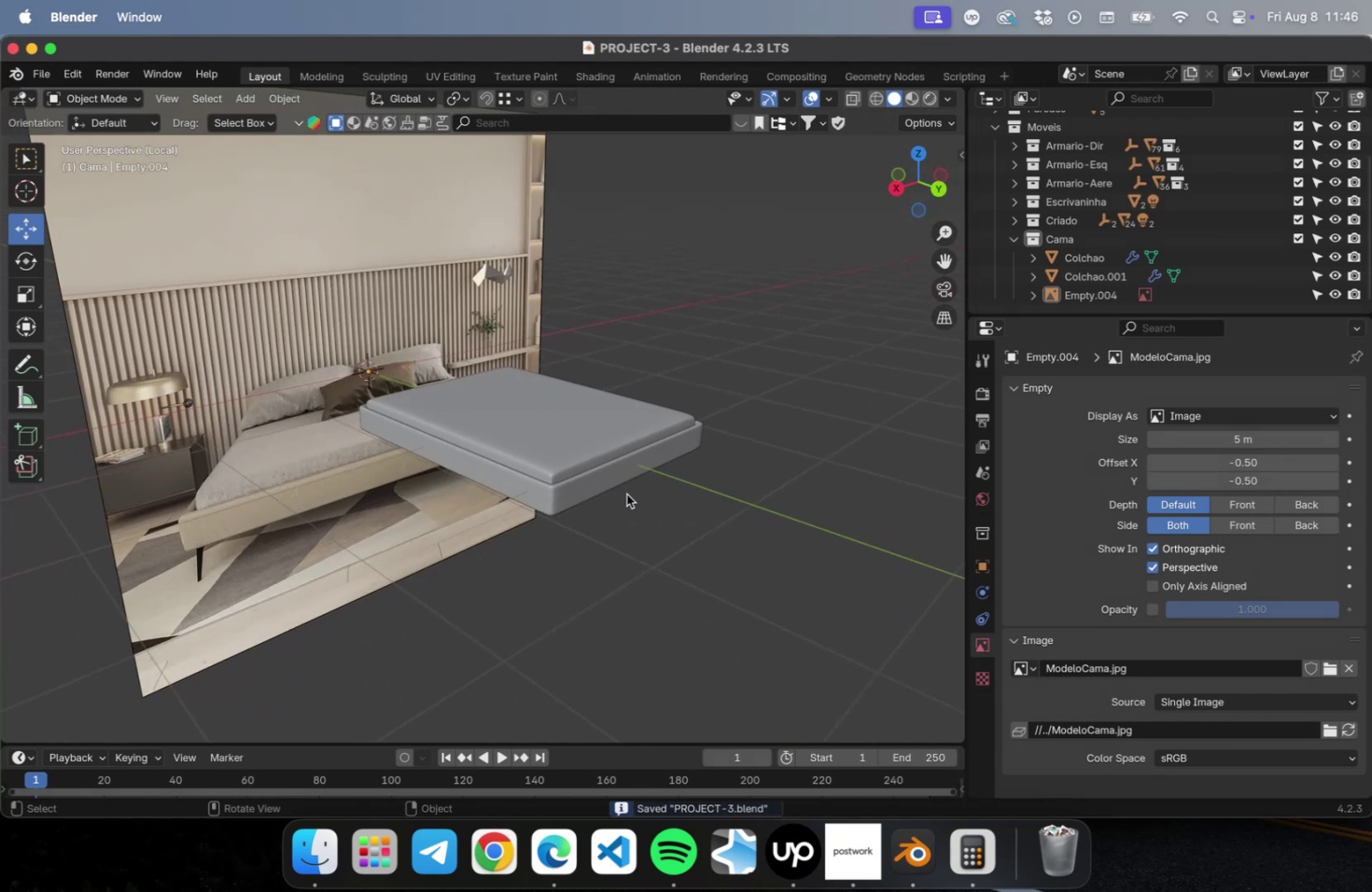 
hold_key(key=ShiftLeft, duration=0.6)
 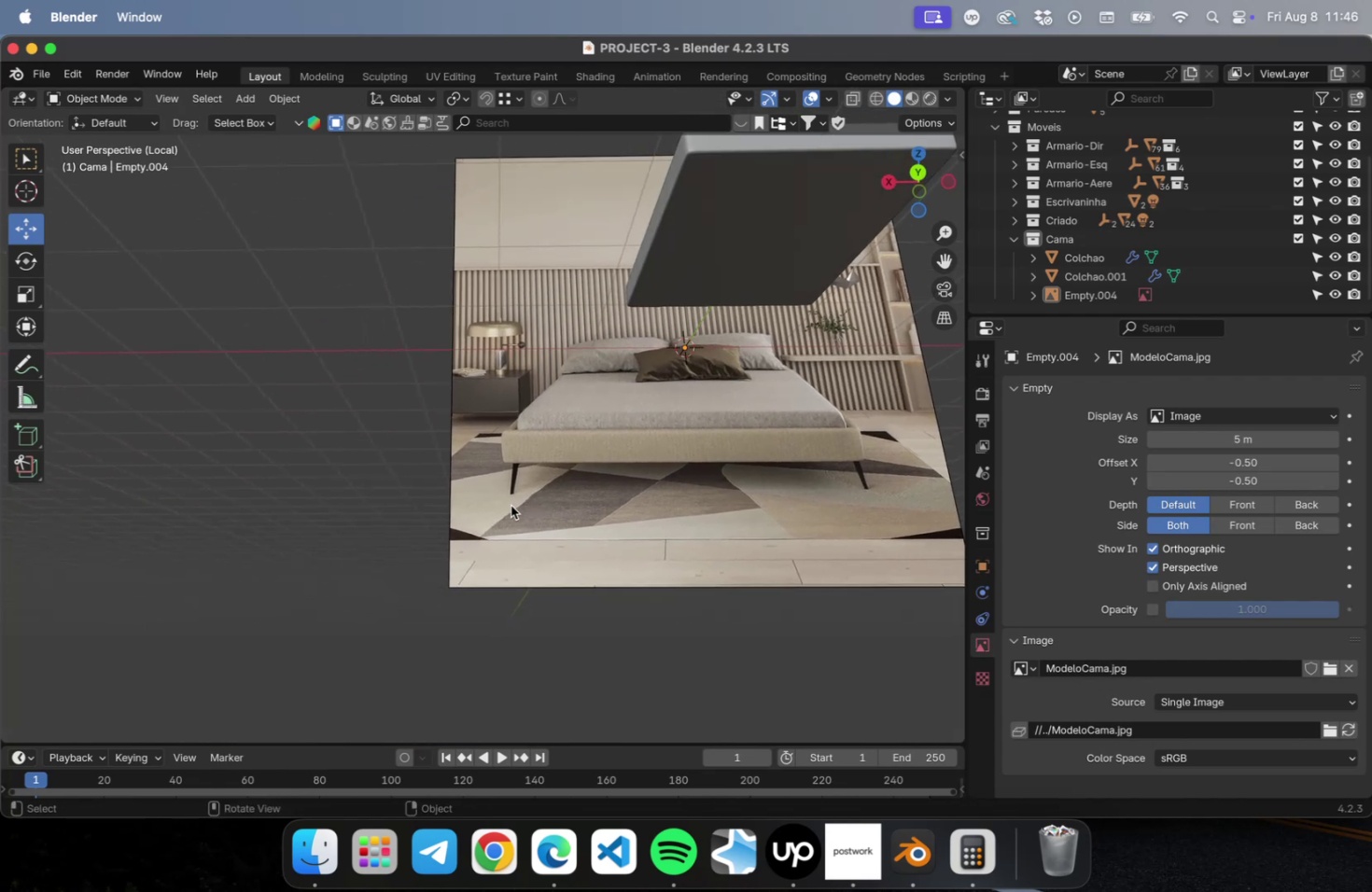 
scroll: coordinate [516, 494], scroll_direction: up, amount: 20.0
 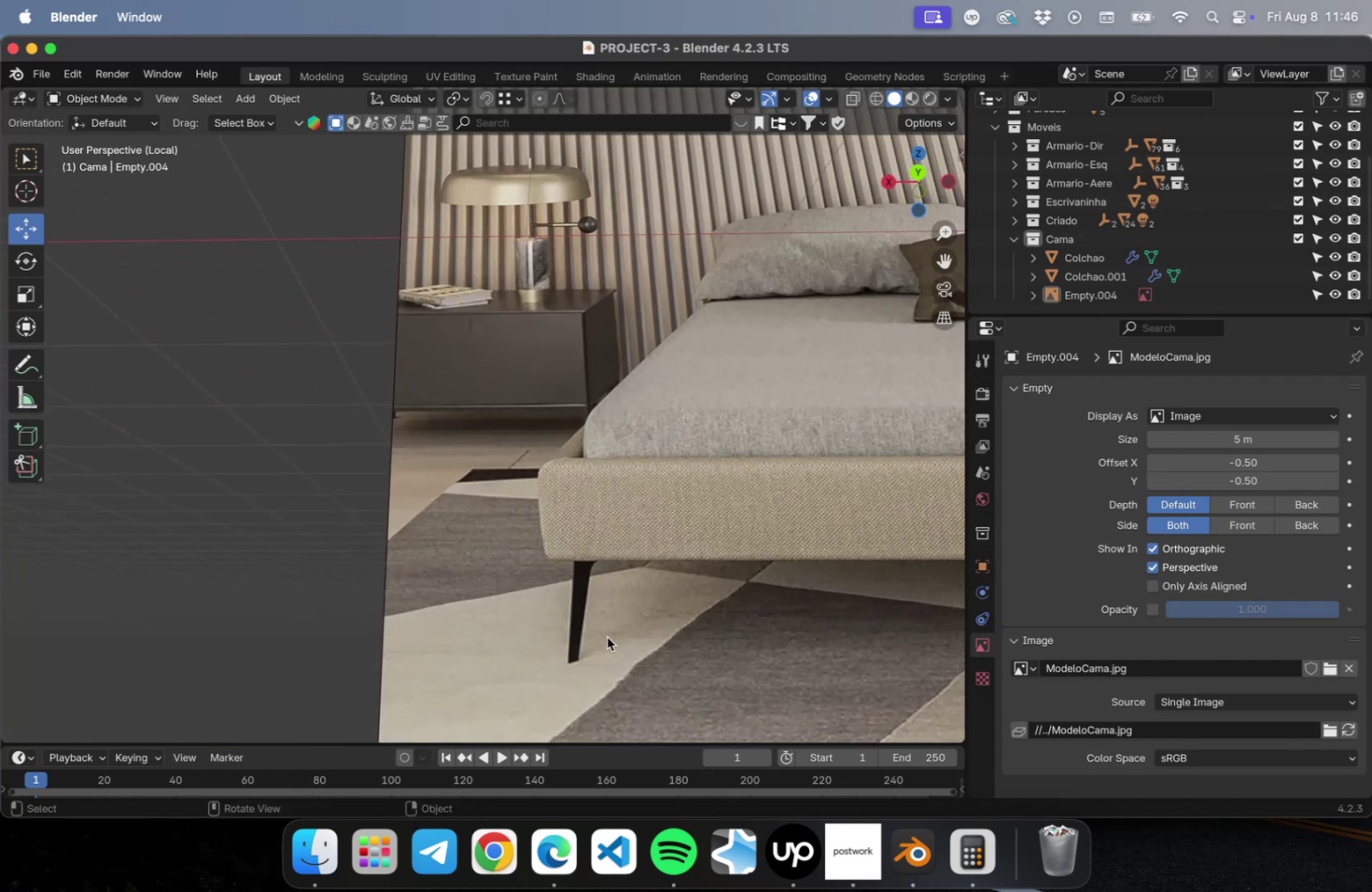 
scroll: coordinate [638, 673], scroll_direction: down, amount: 16.0
 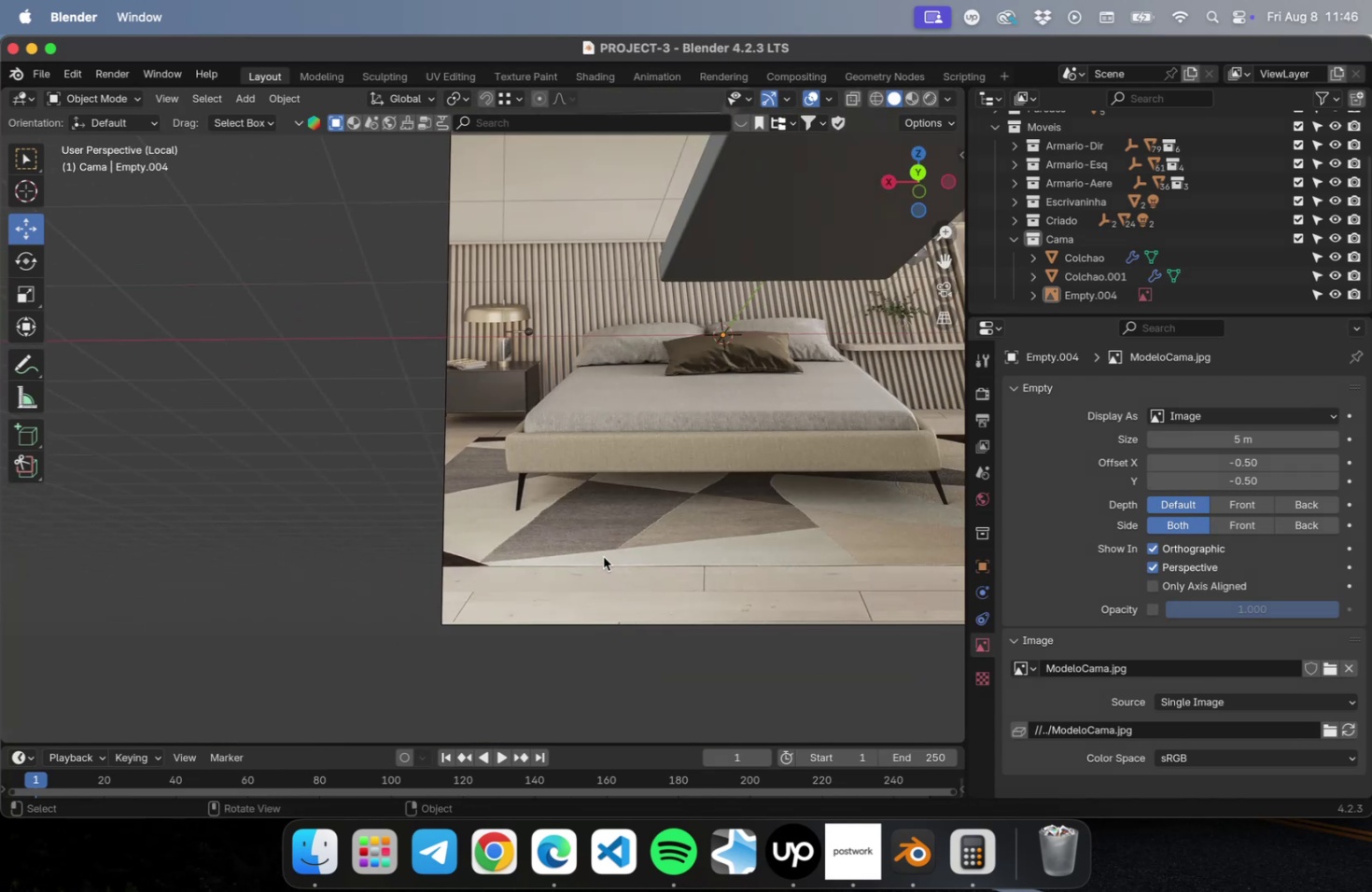 
key(NumLock)
 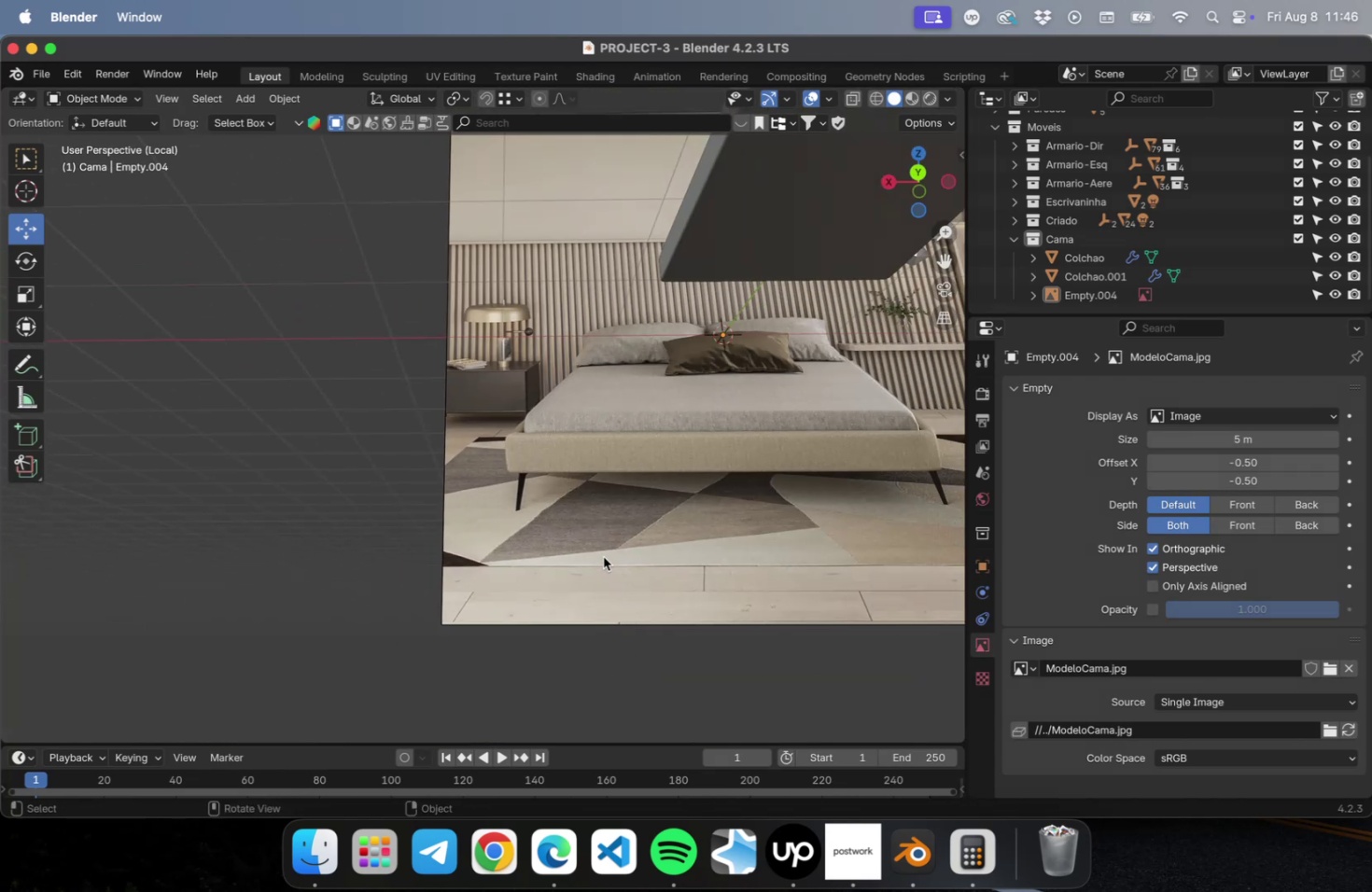 
key(Numpad7)
 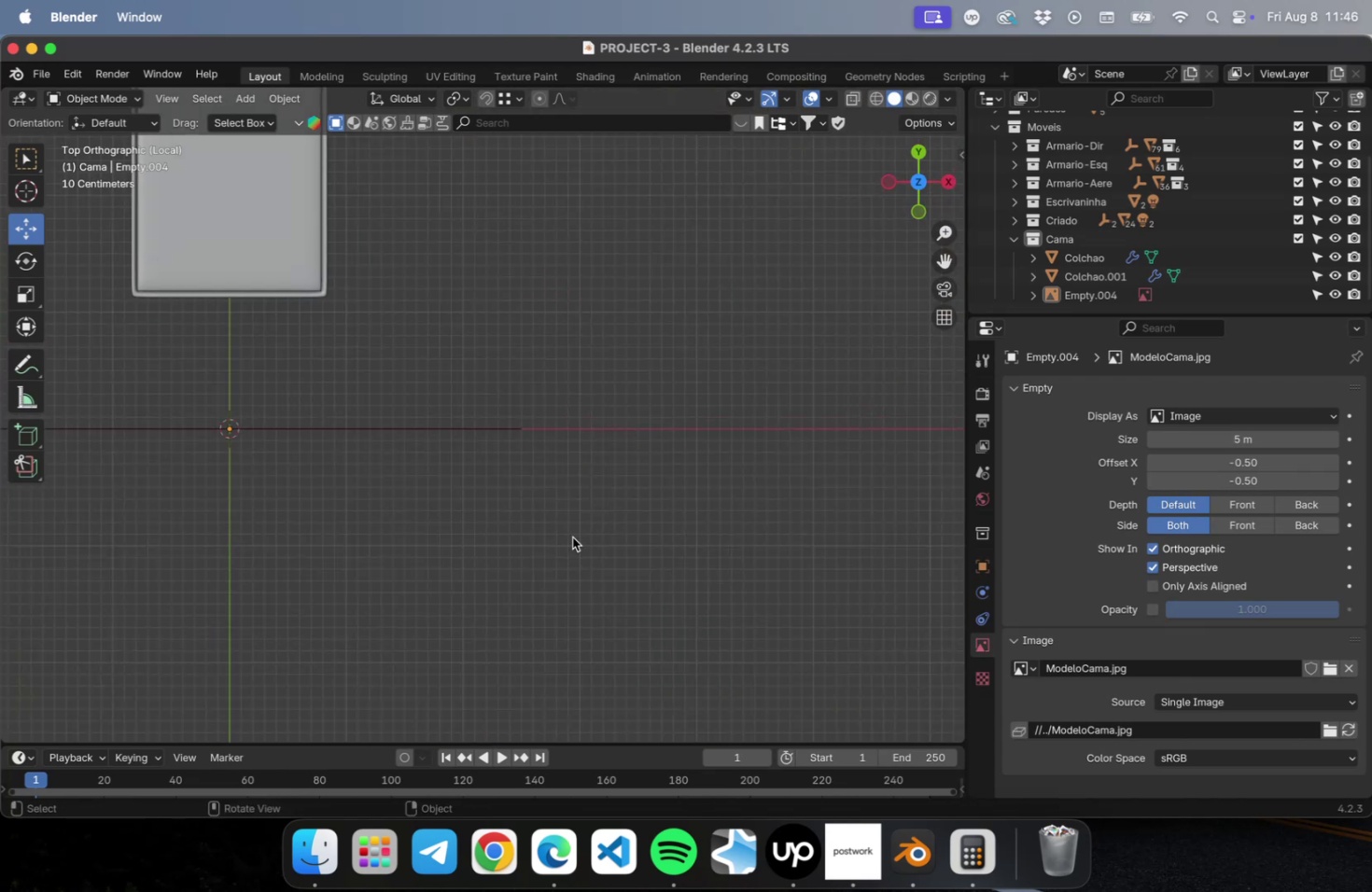 
hold_key(key=ShiftLeft, duration=0.38)
 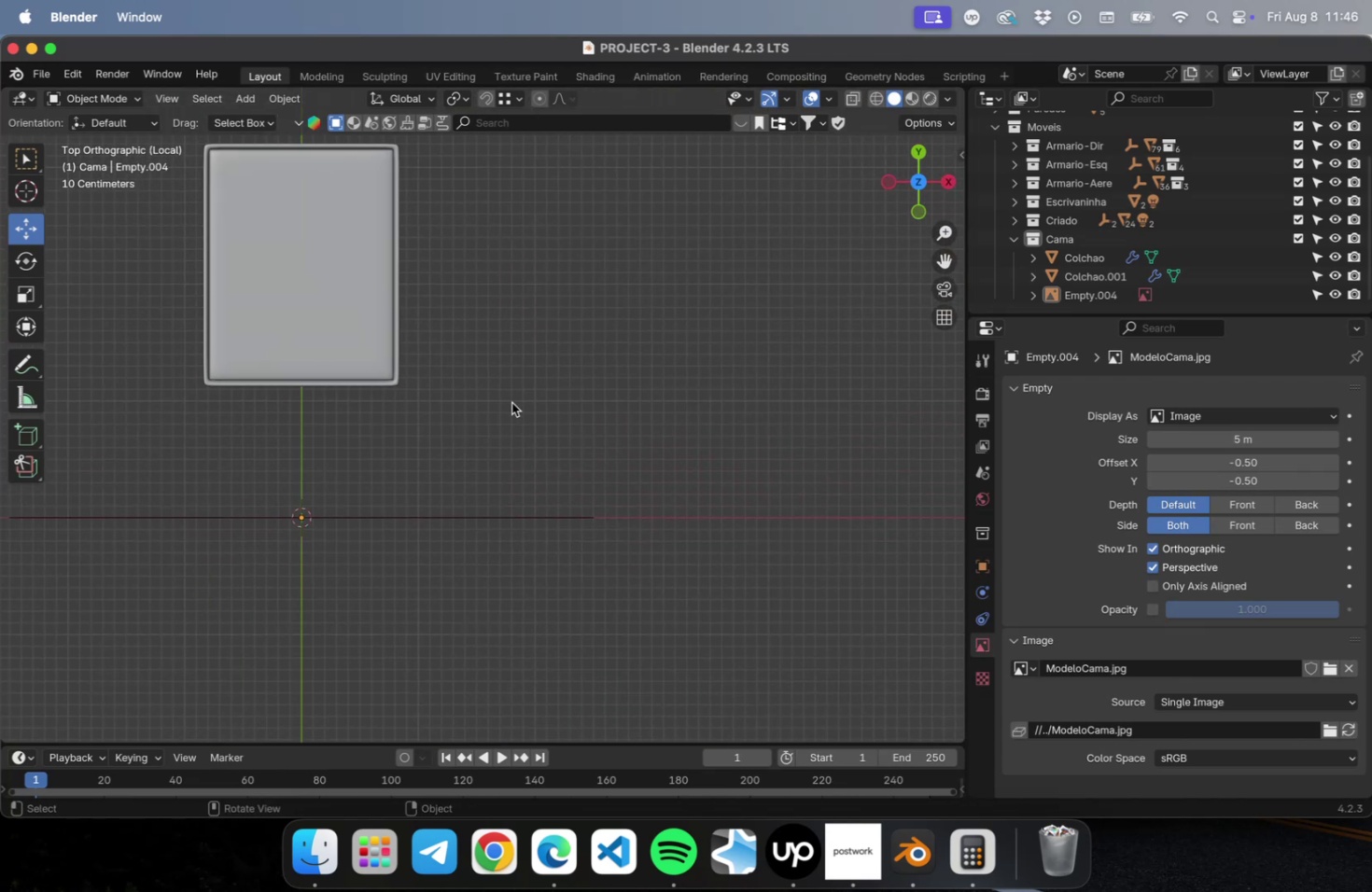 
scroll: coordinate [524, 380], scroll_direction: up, amount: 14.0
 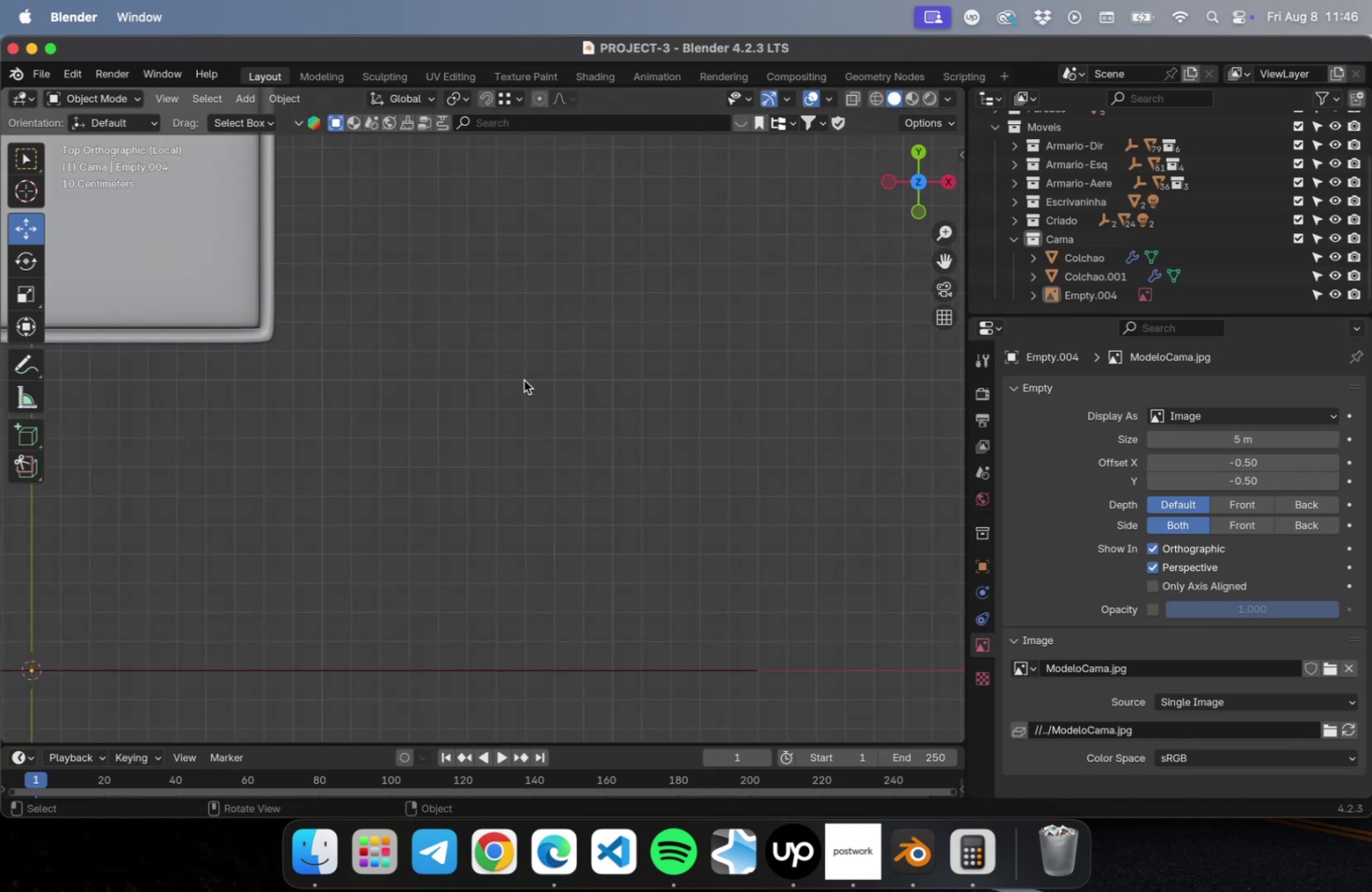 
key(Meta+CommandLeft)
 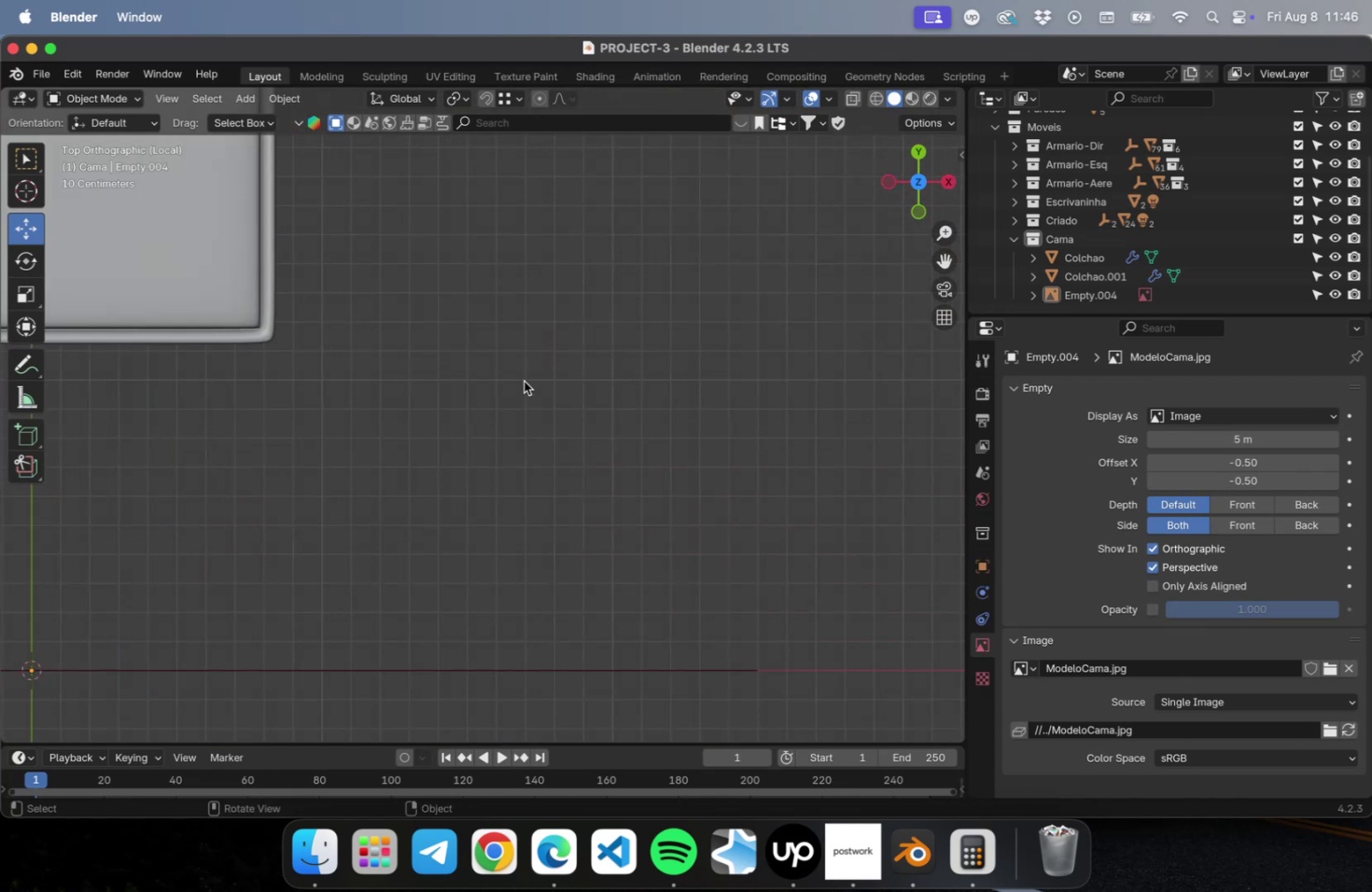 
key(Meta+S)
 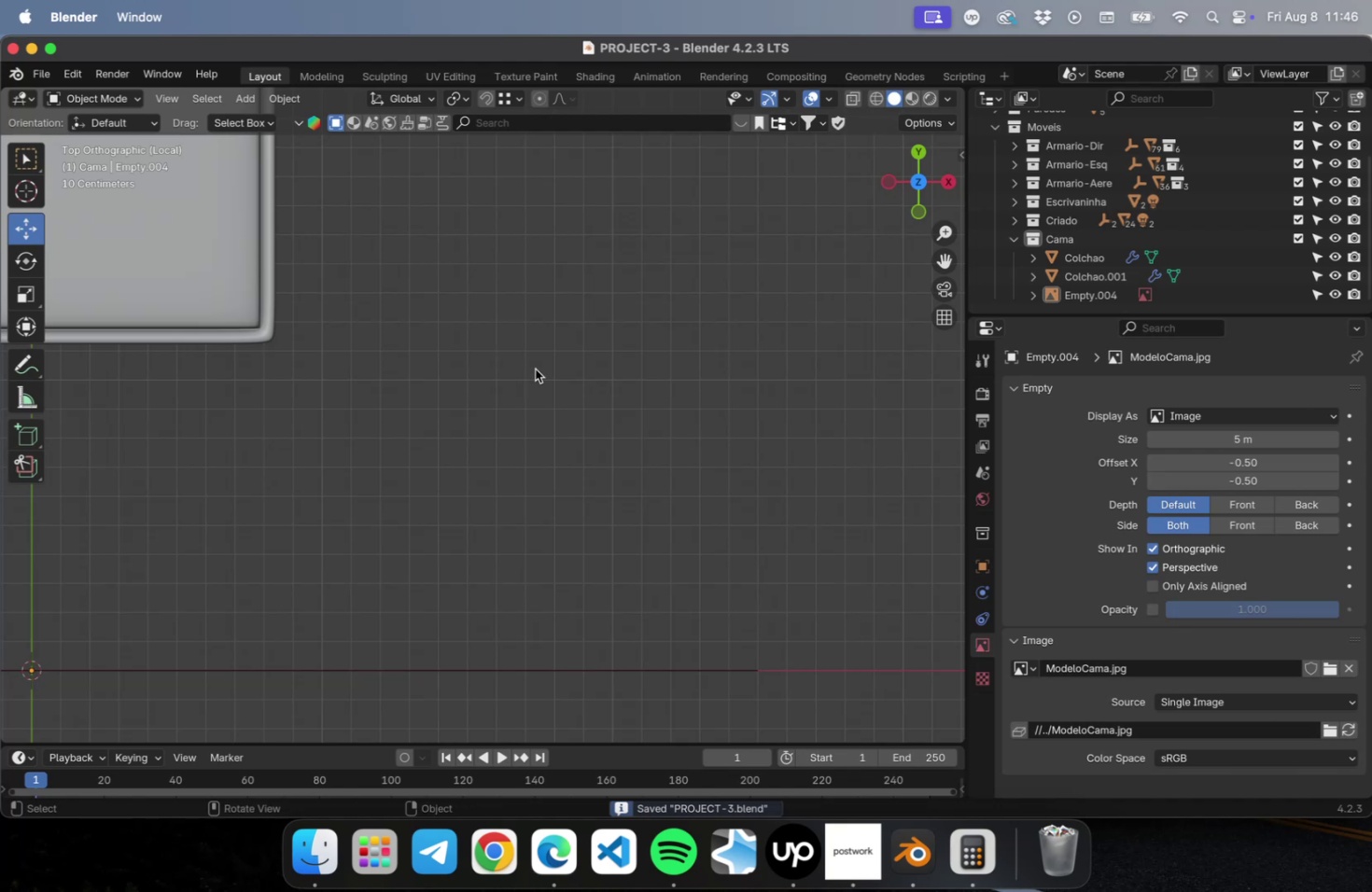 
hold_key(key=ShiftLeft, duration=0.48)
 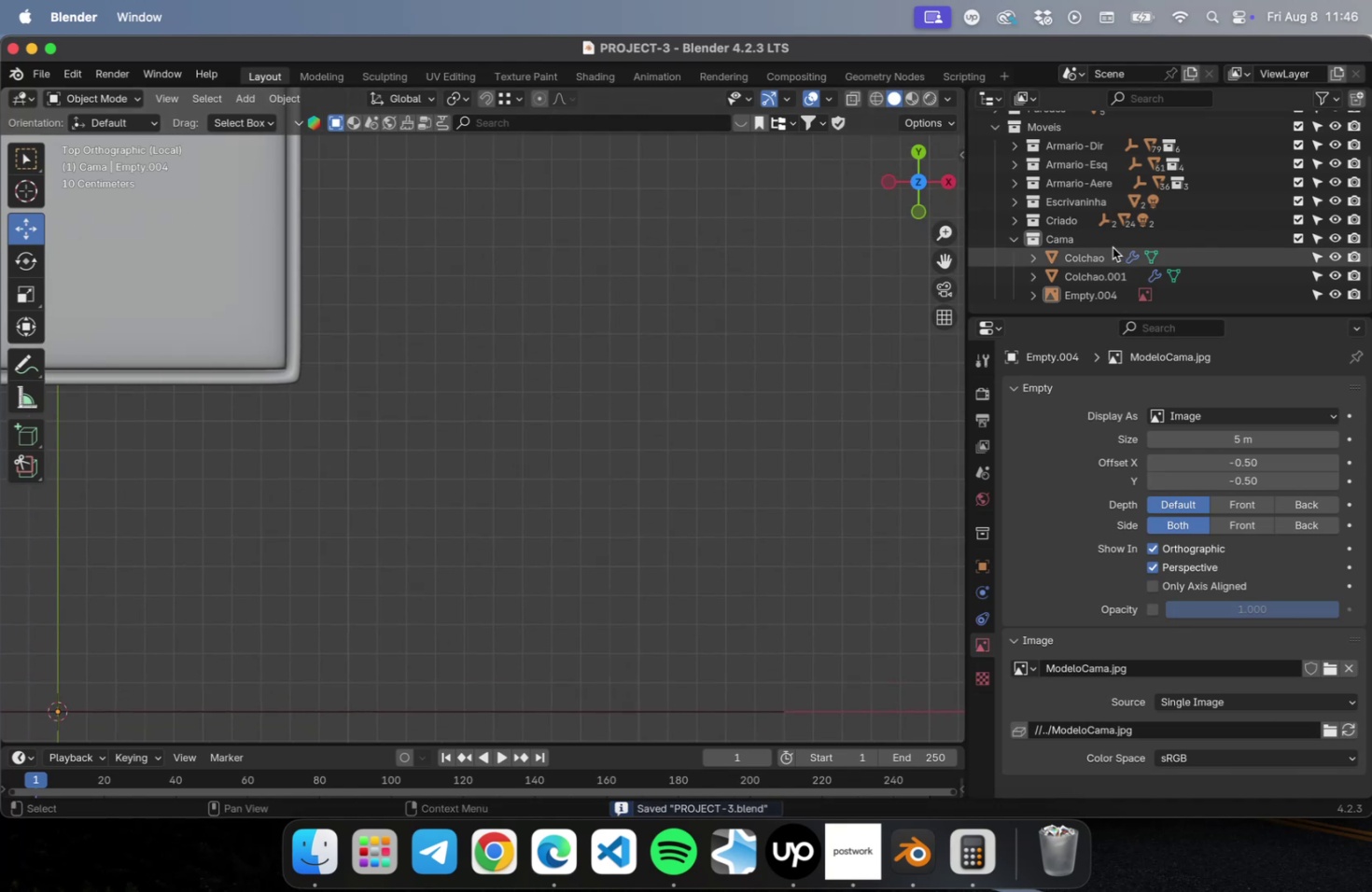 
left_click([1107, 243])
 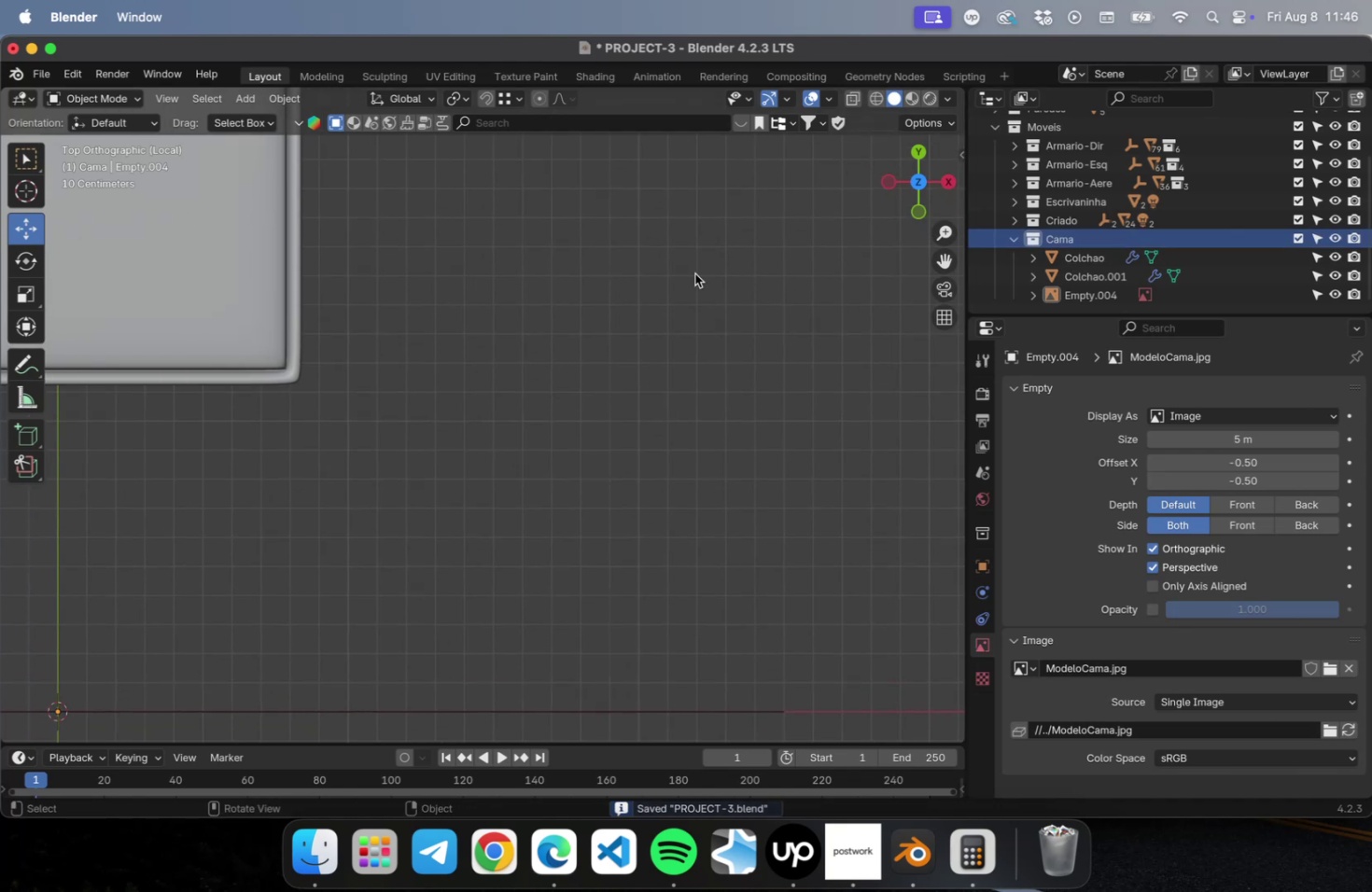 
hold_key(key=ShiftLeft, duration=0.48)
 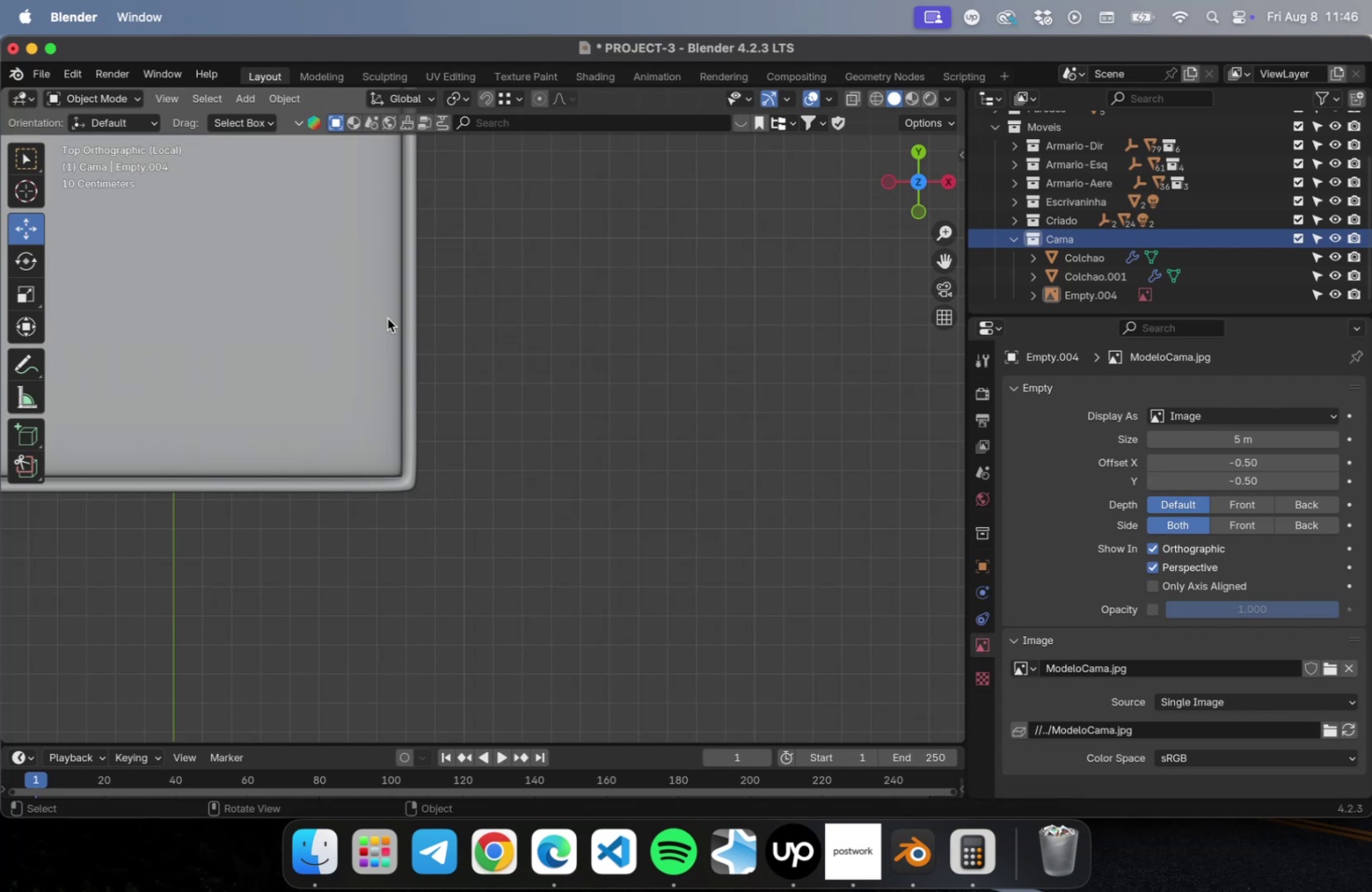 
wait(11.27)
 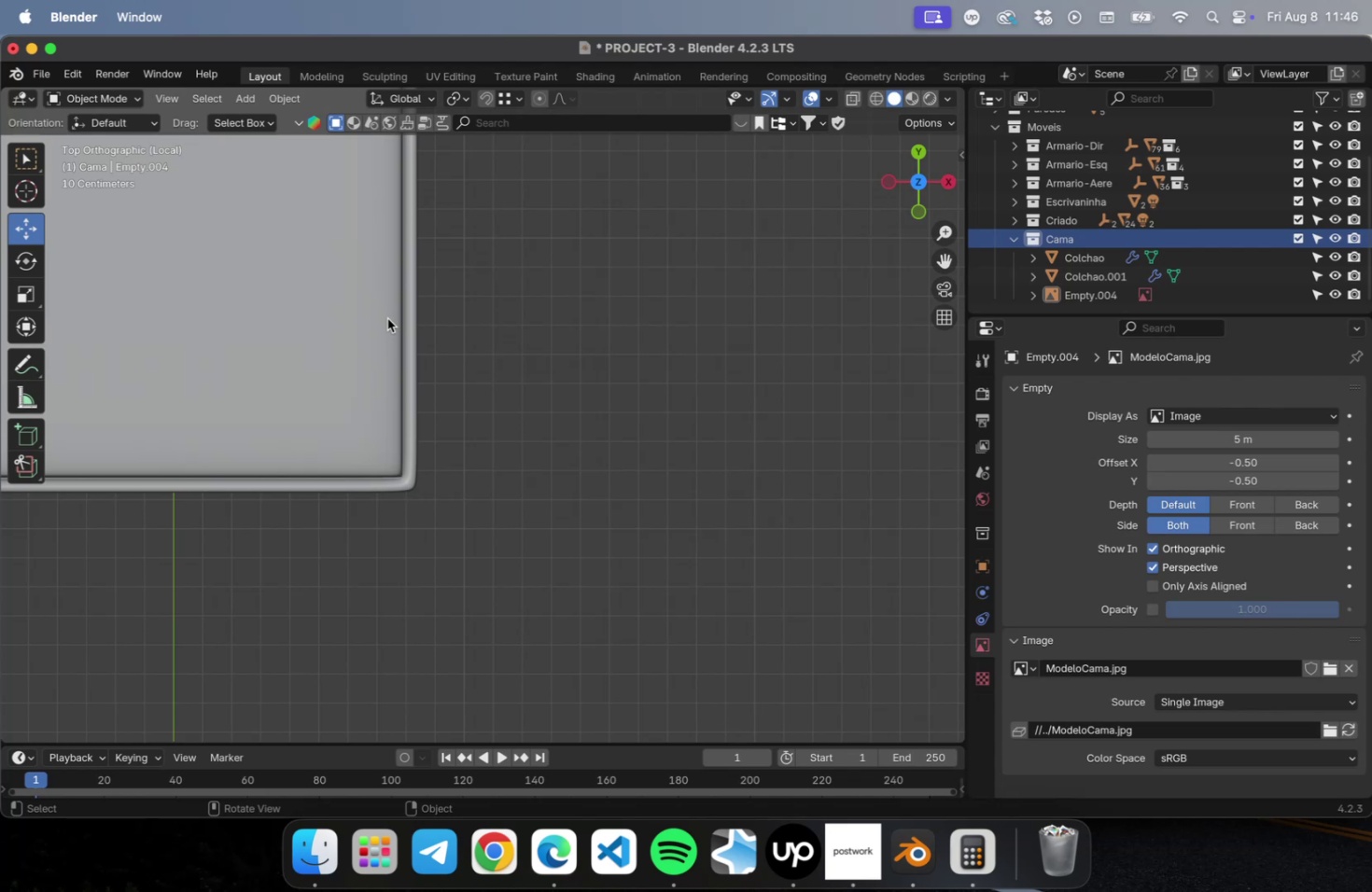 
left_click([600, 401])
 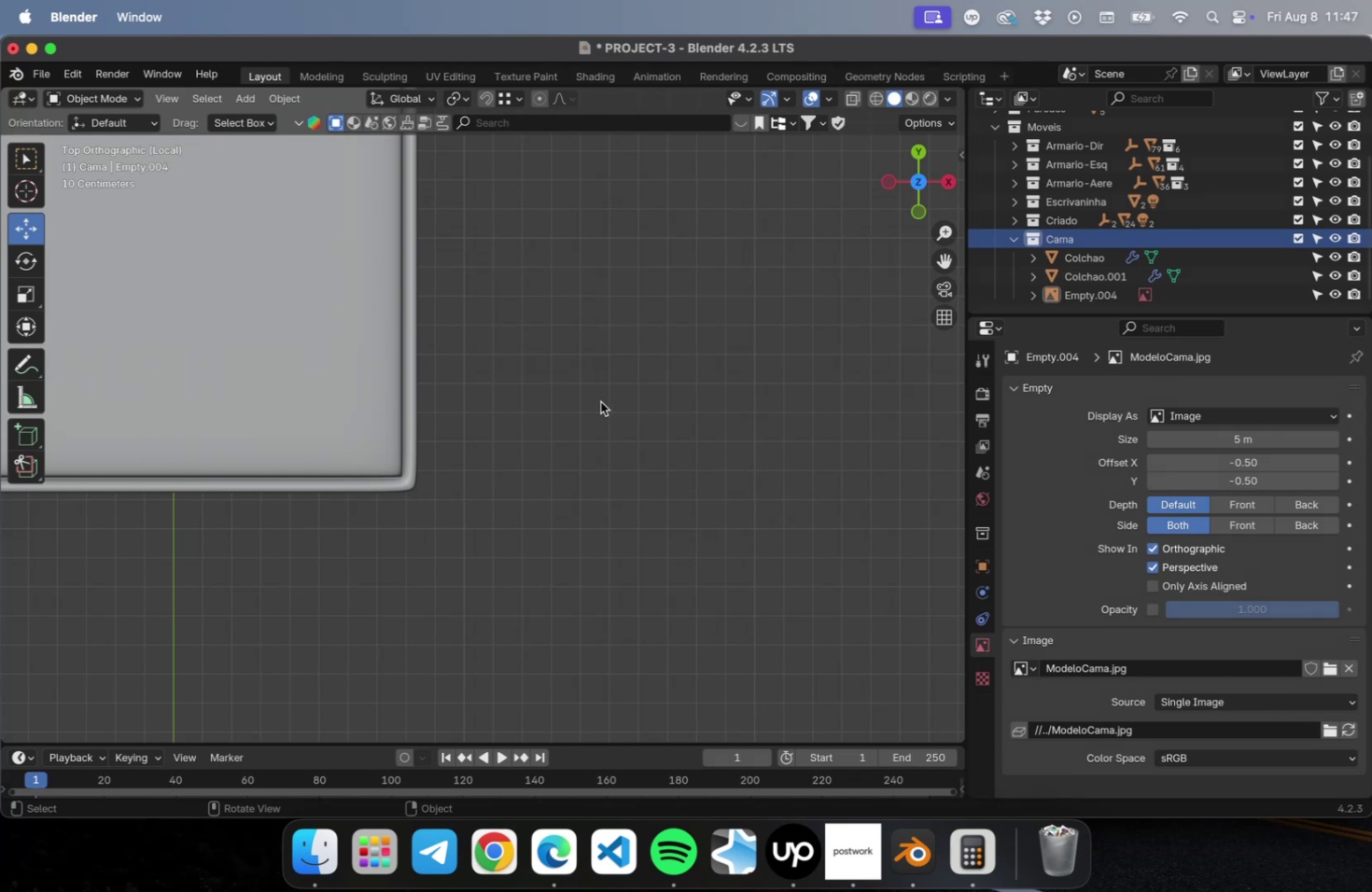 
key(Shift+A)
 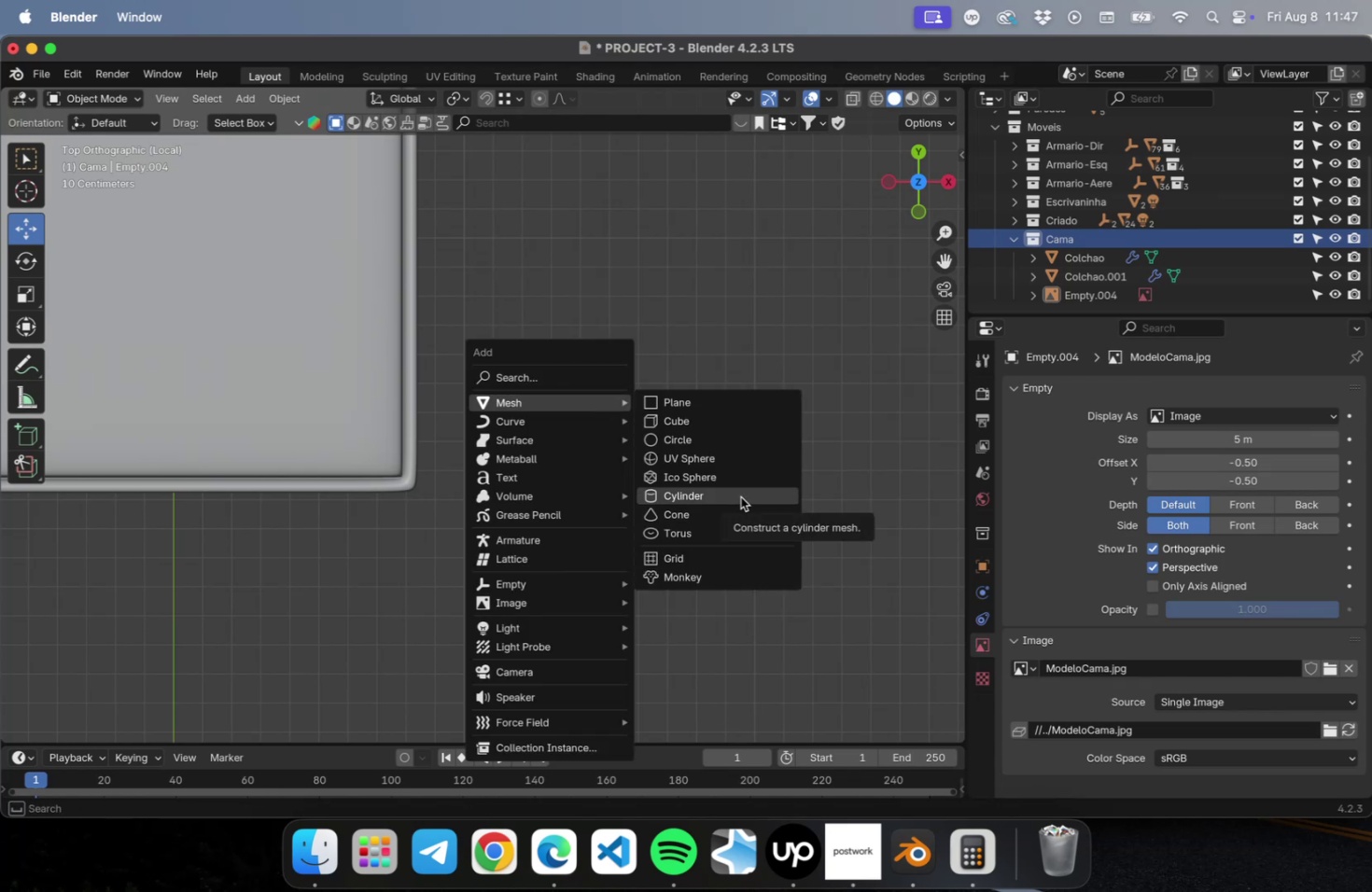 
left_click([740, 496])
 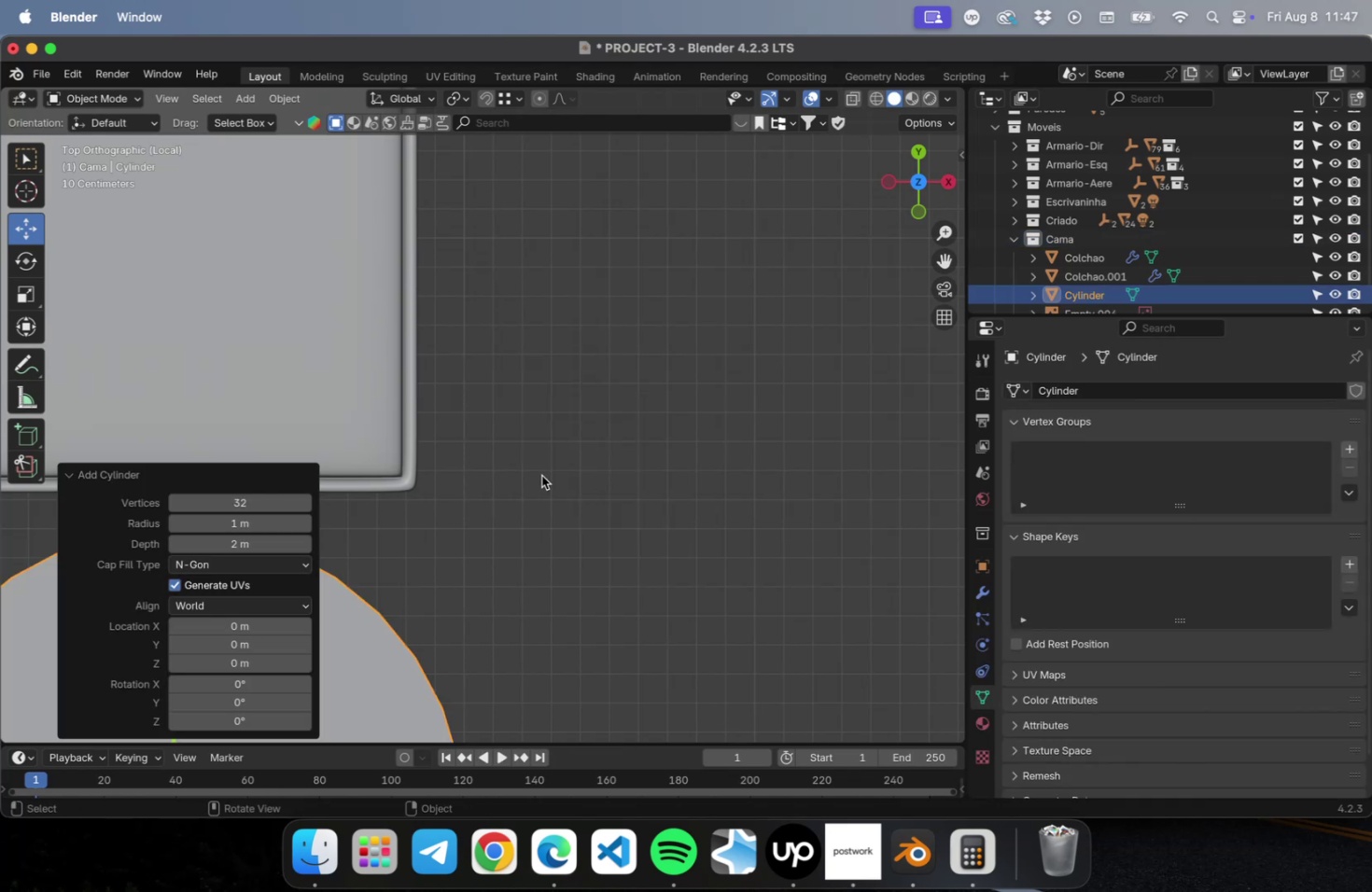 
scroll: coordinate [493, 465], scroll_direction: down, amount: 9.0
 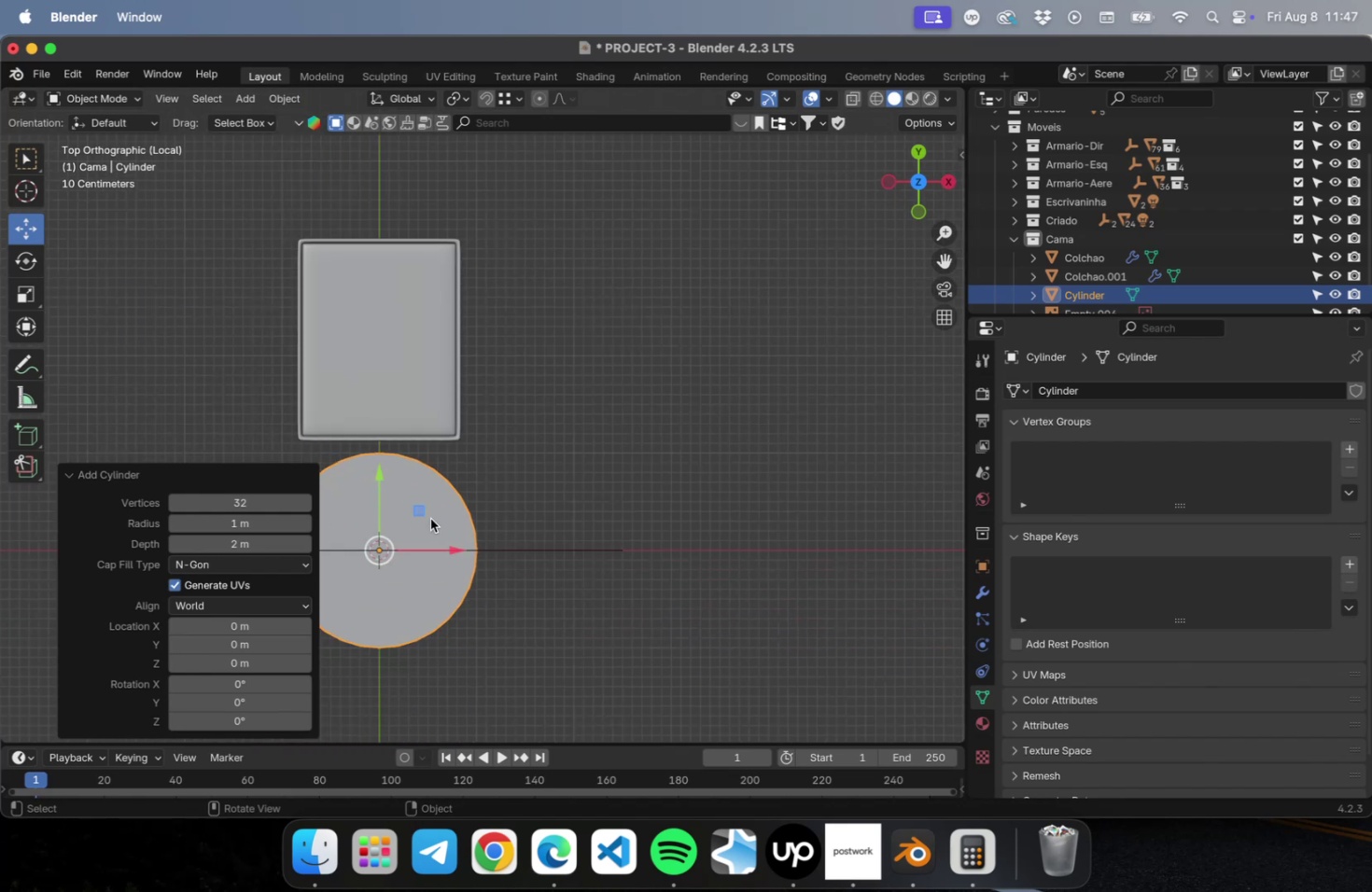 
left_click_drag(start_coordinate=[418, 514], to_coordinate=[655, 275])
 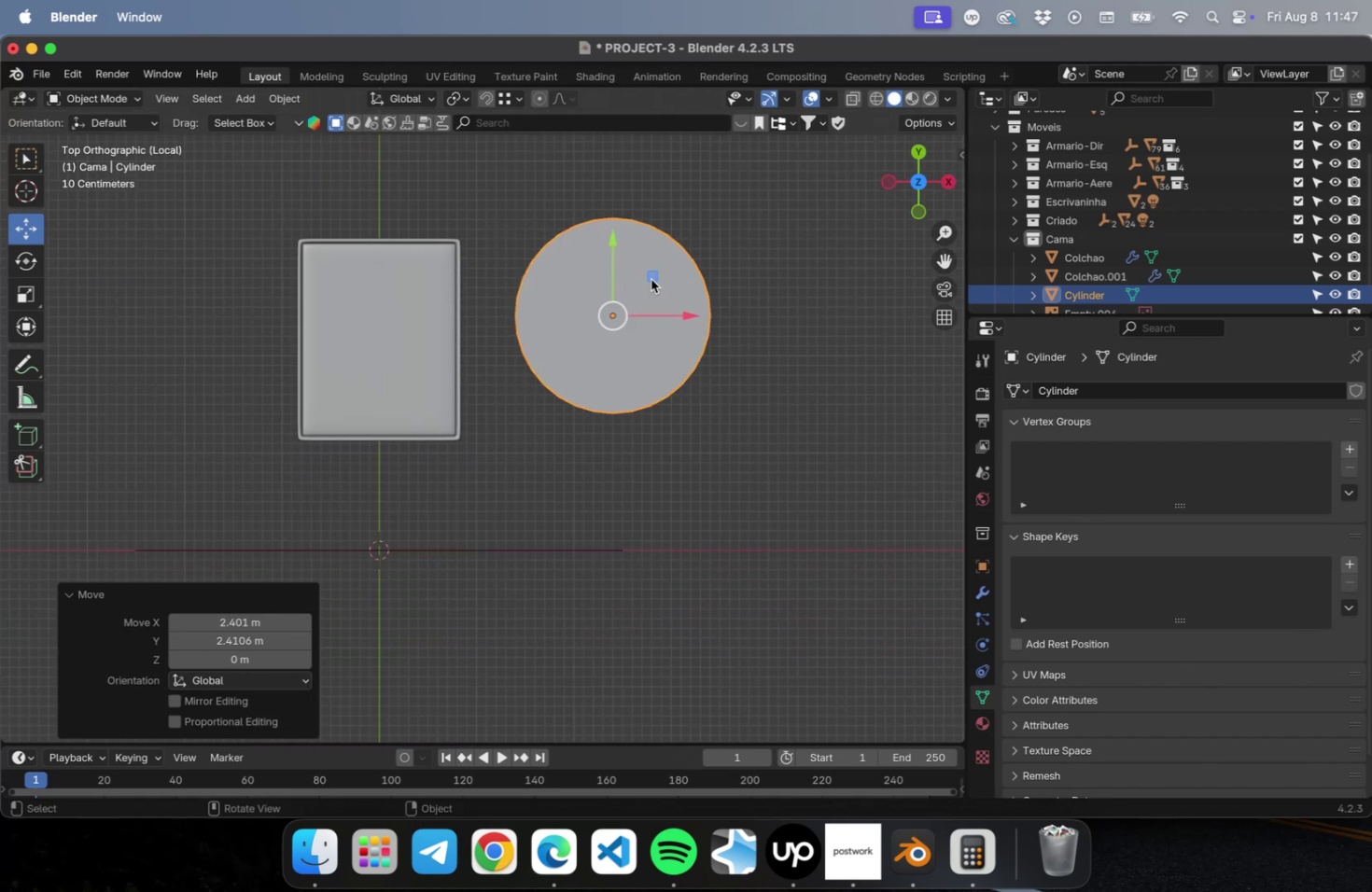 
scroll: coordinate [650, 280], scroll_direction: up, amount: 10.0
 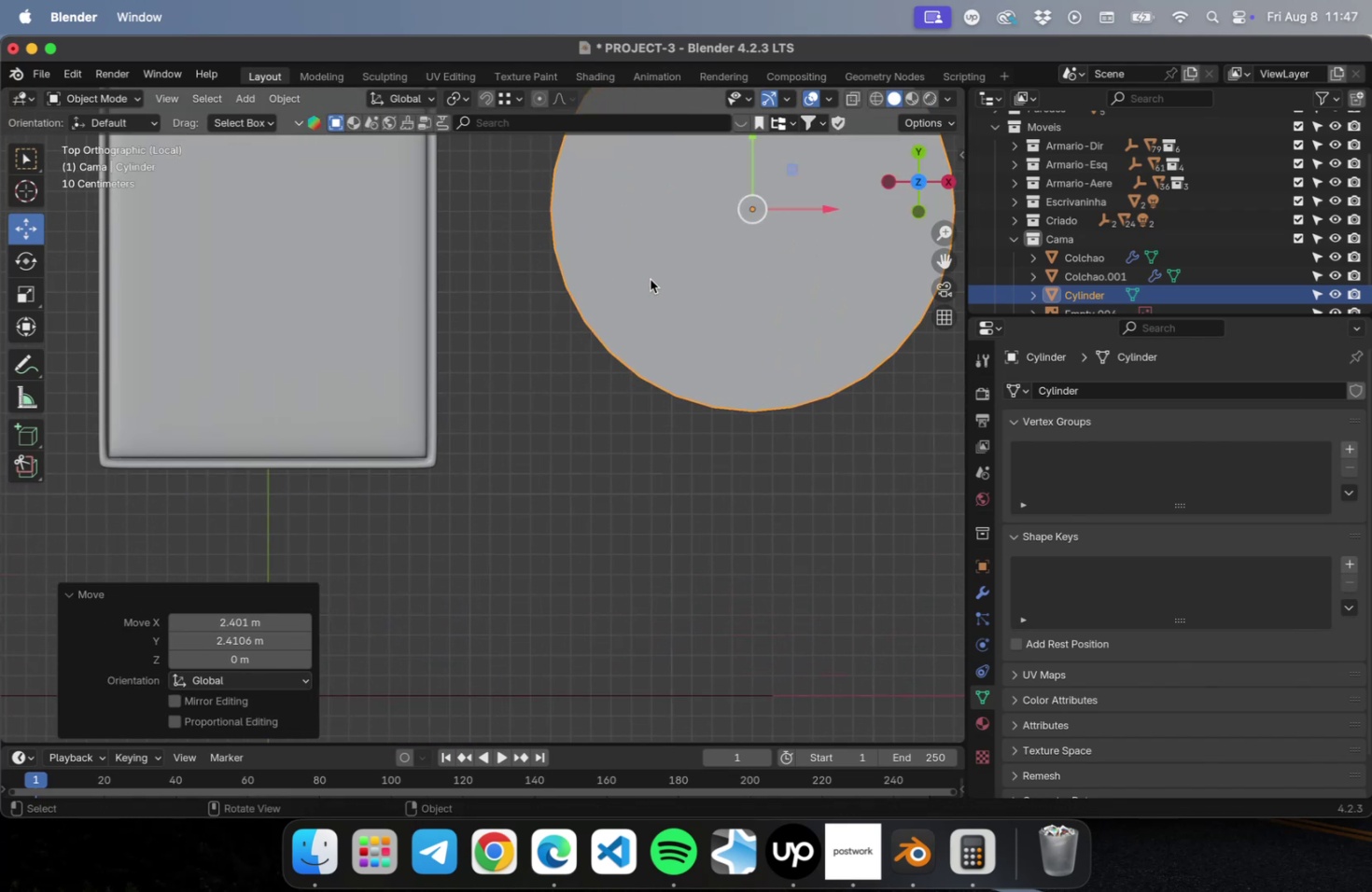 
hold_key(key=ShiftLeft, duration=0.9)
 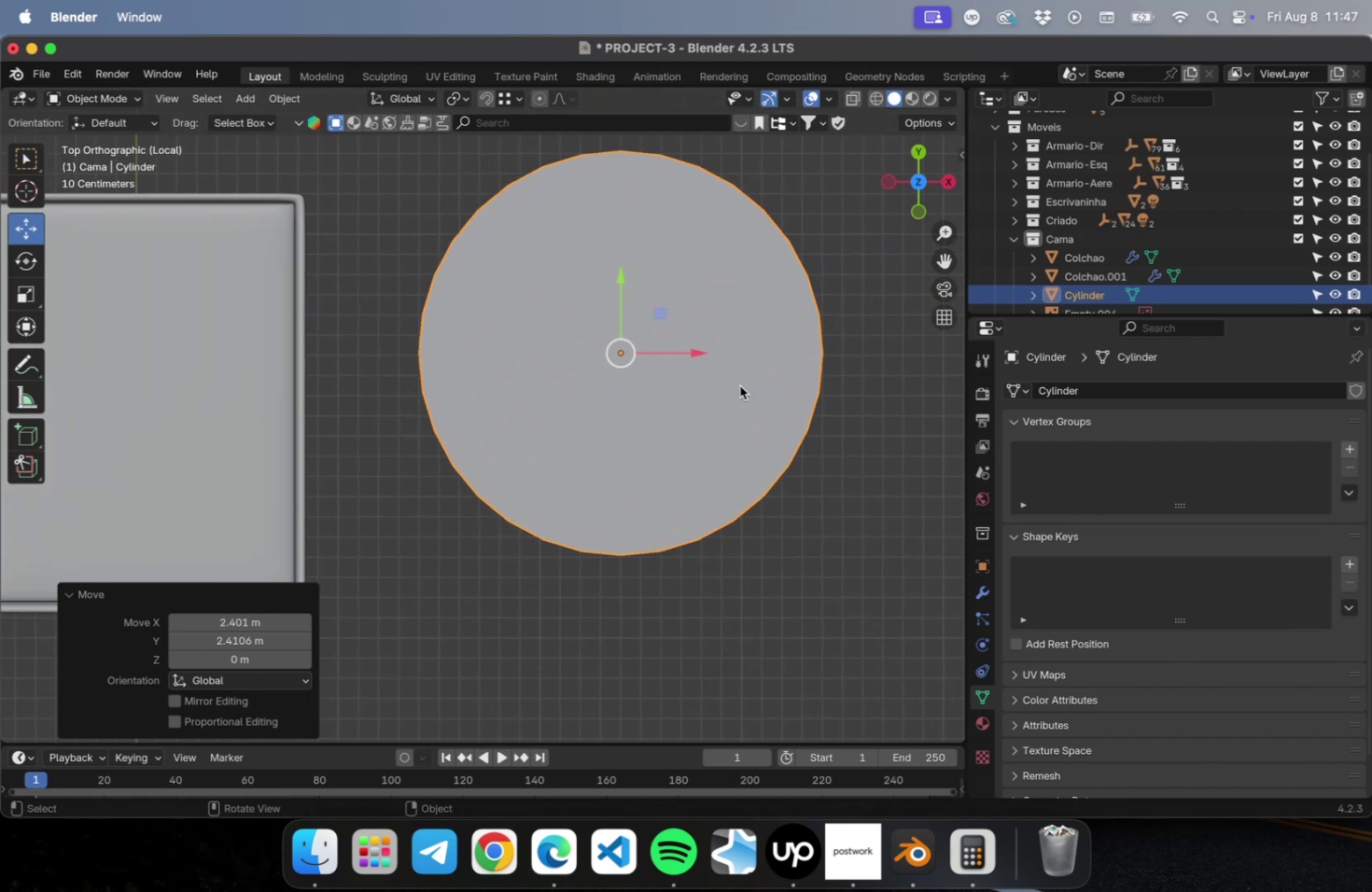 
key(N)
 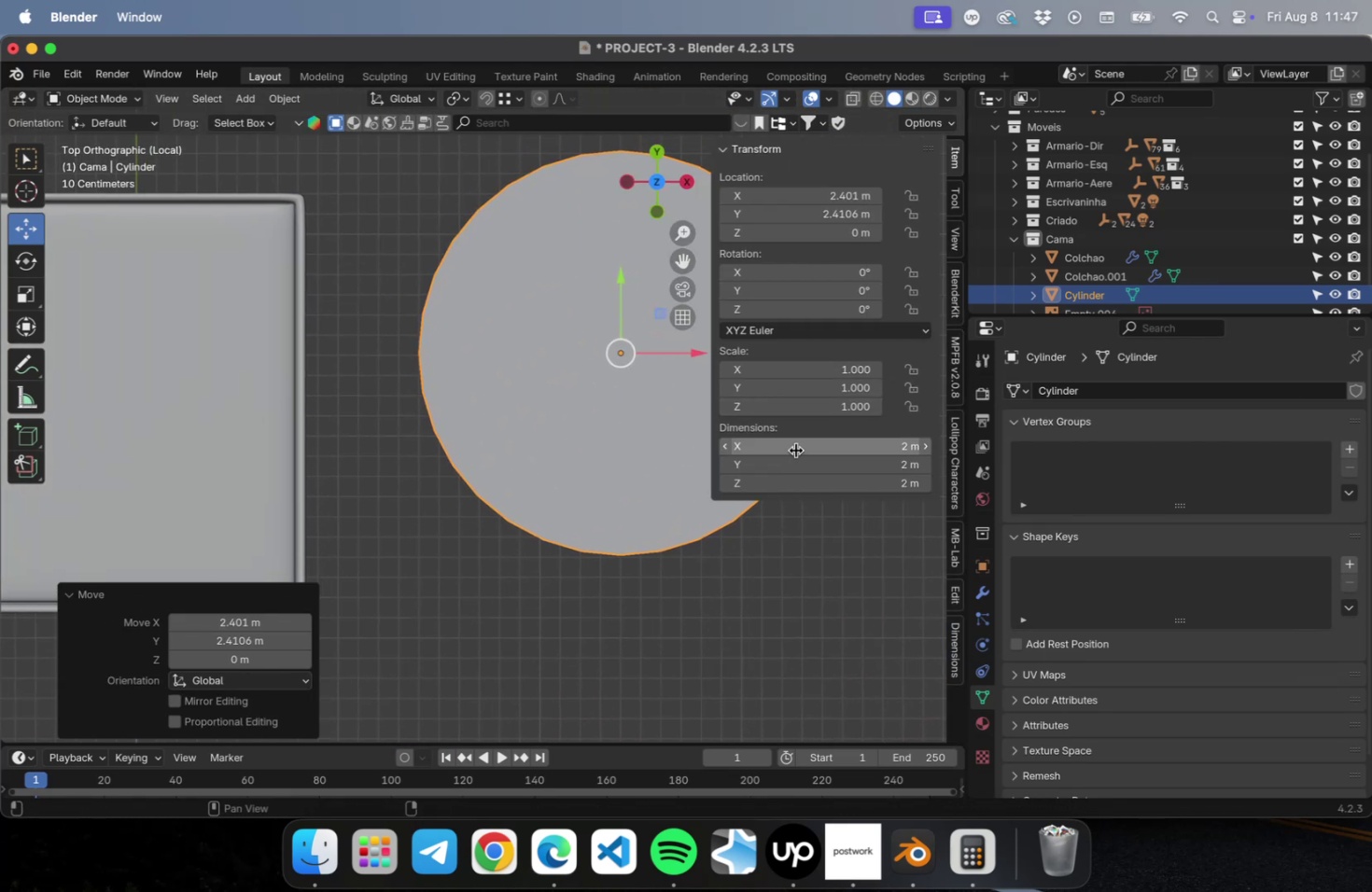 
left_click([795, 450])
 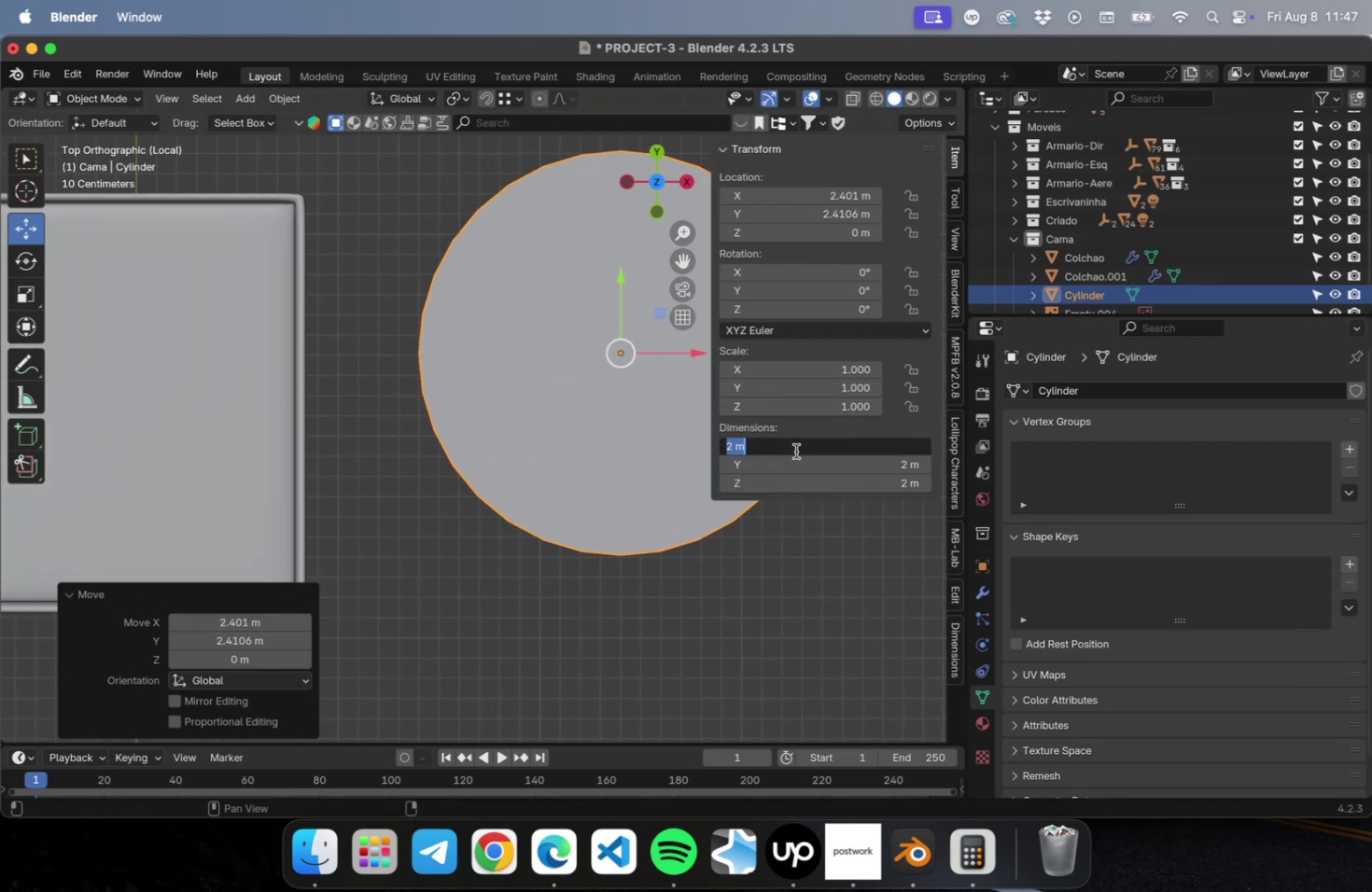 
key(0)
 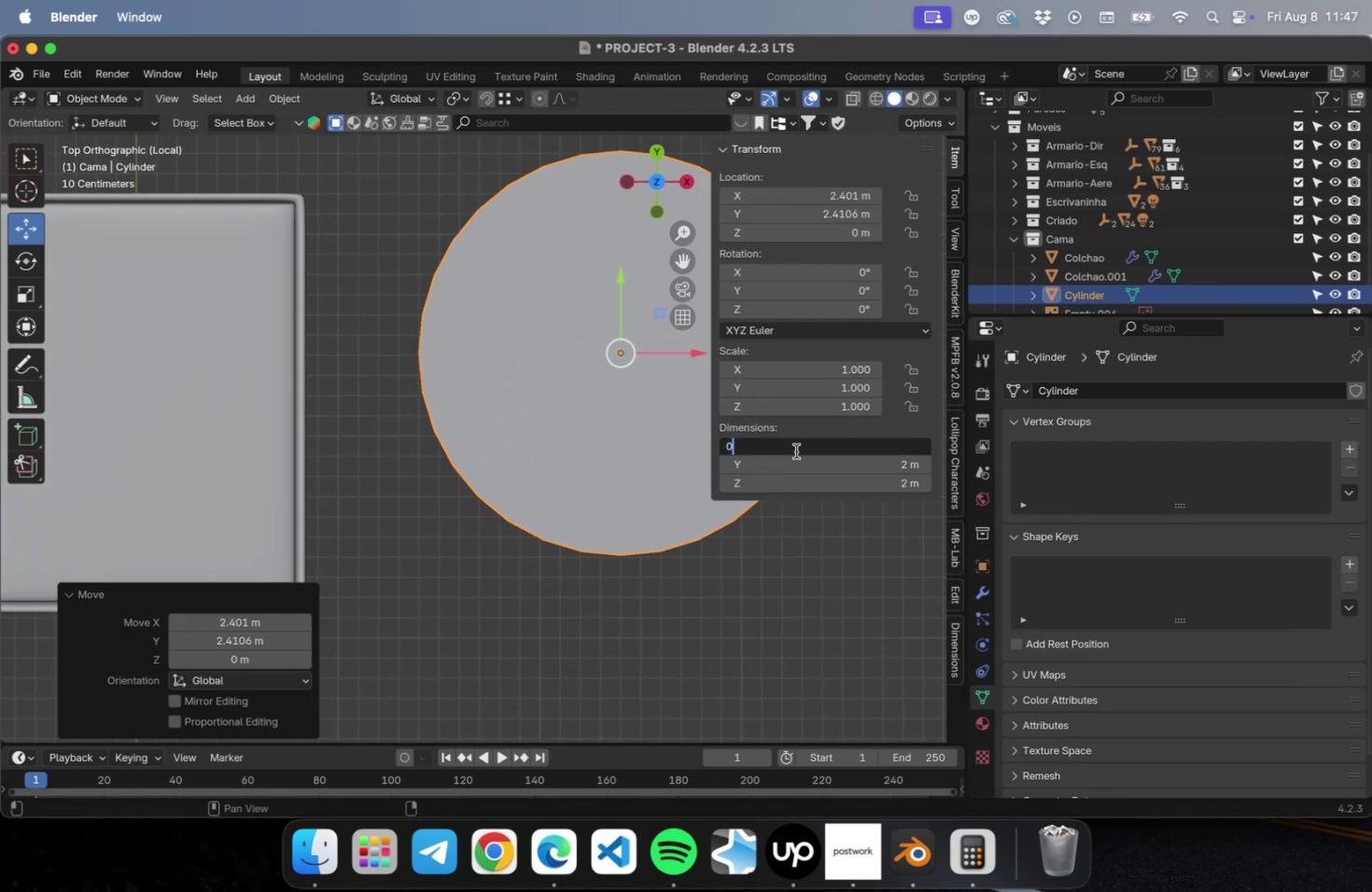 
key(Period)
 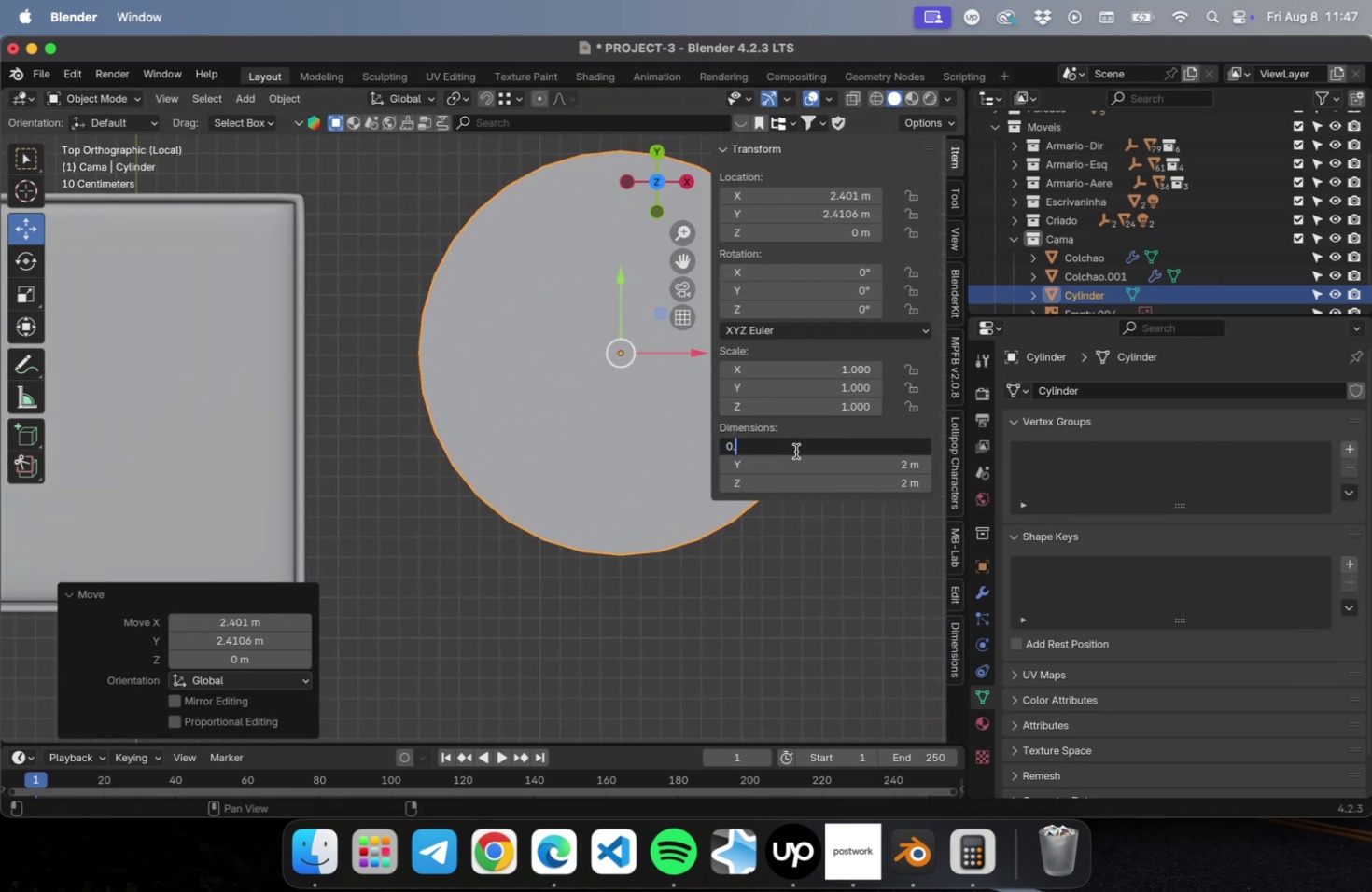 
key(1)
 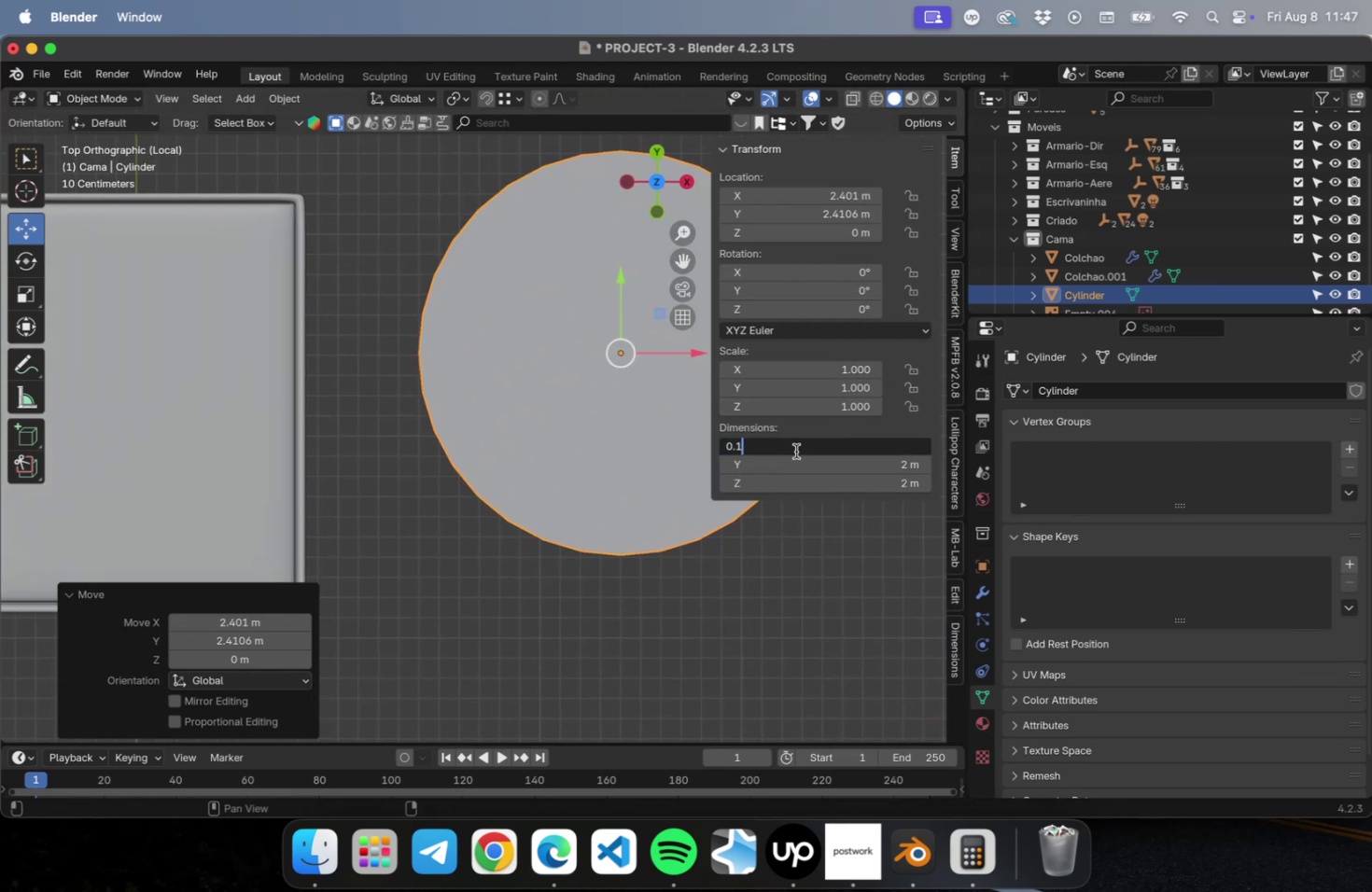 
key(Tab)
 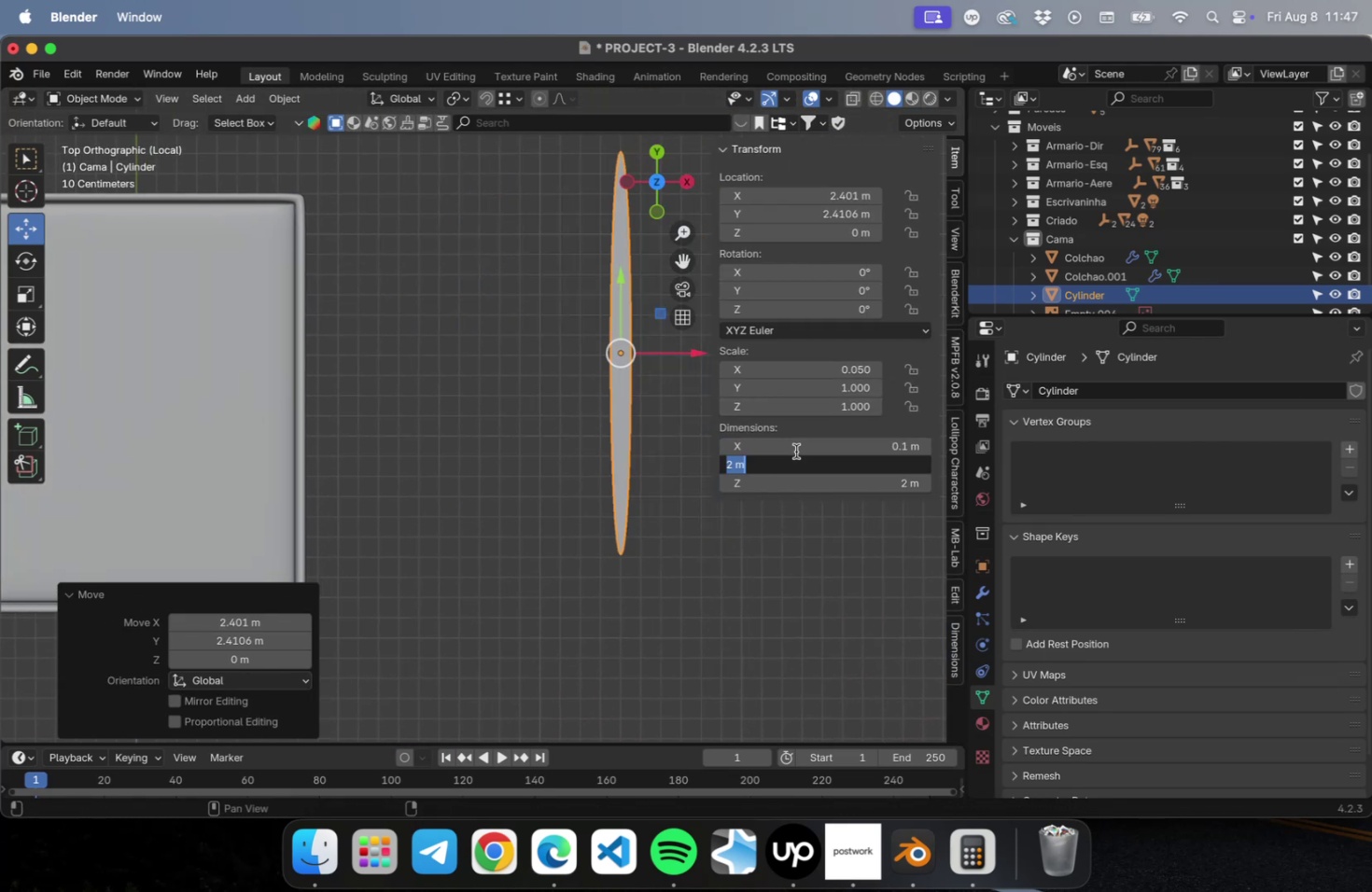 
key(0)
 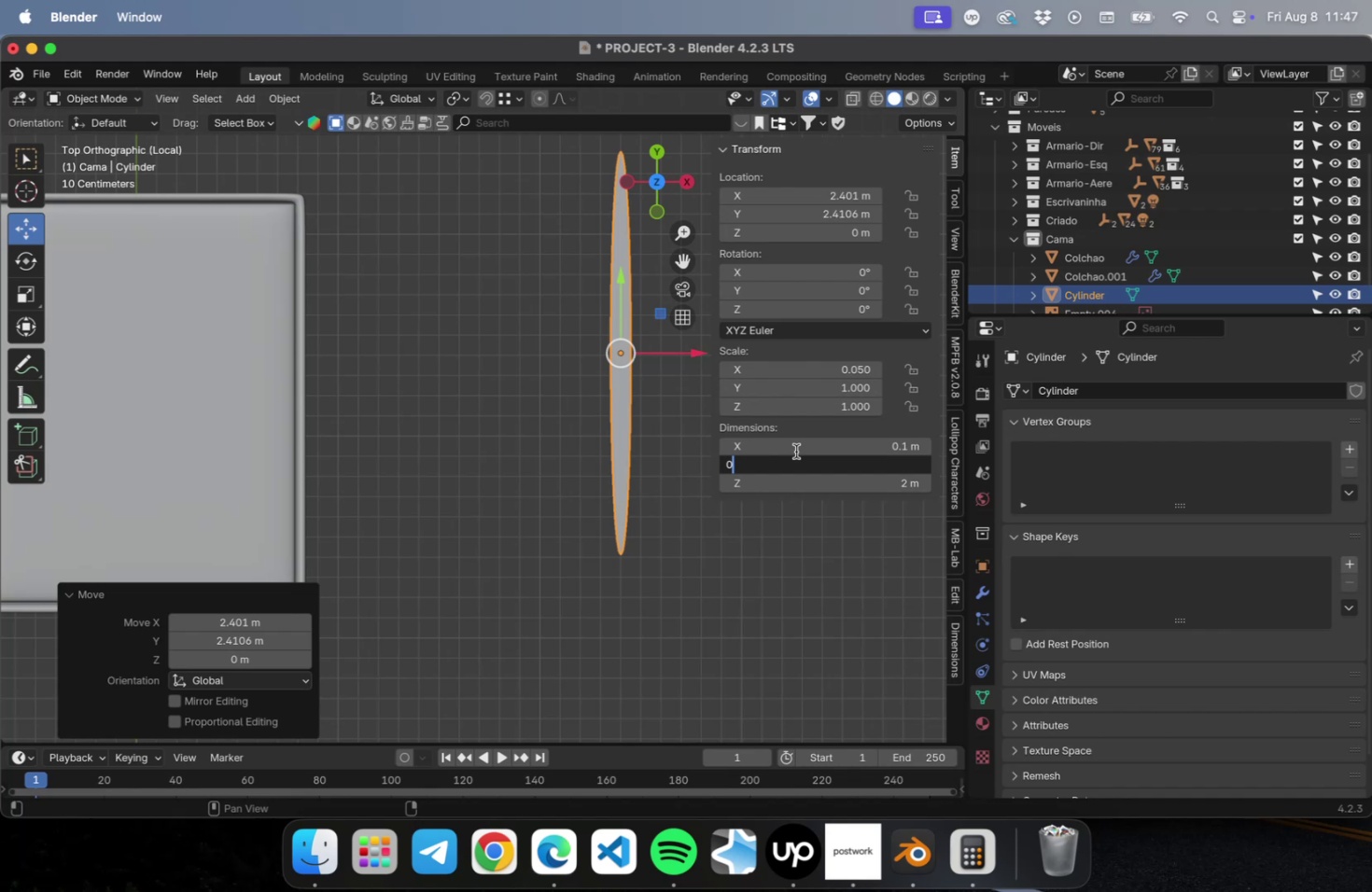 
key(Period)
 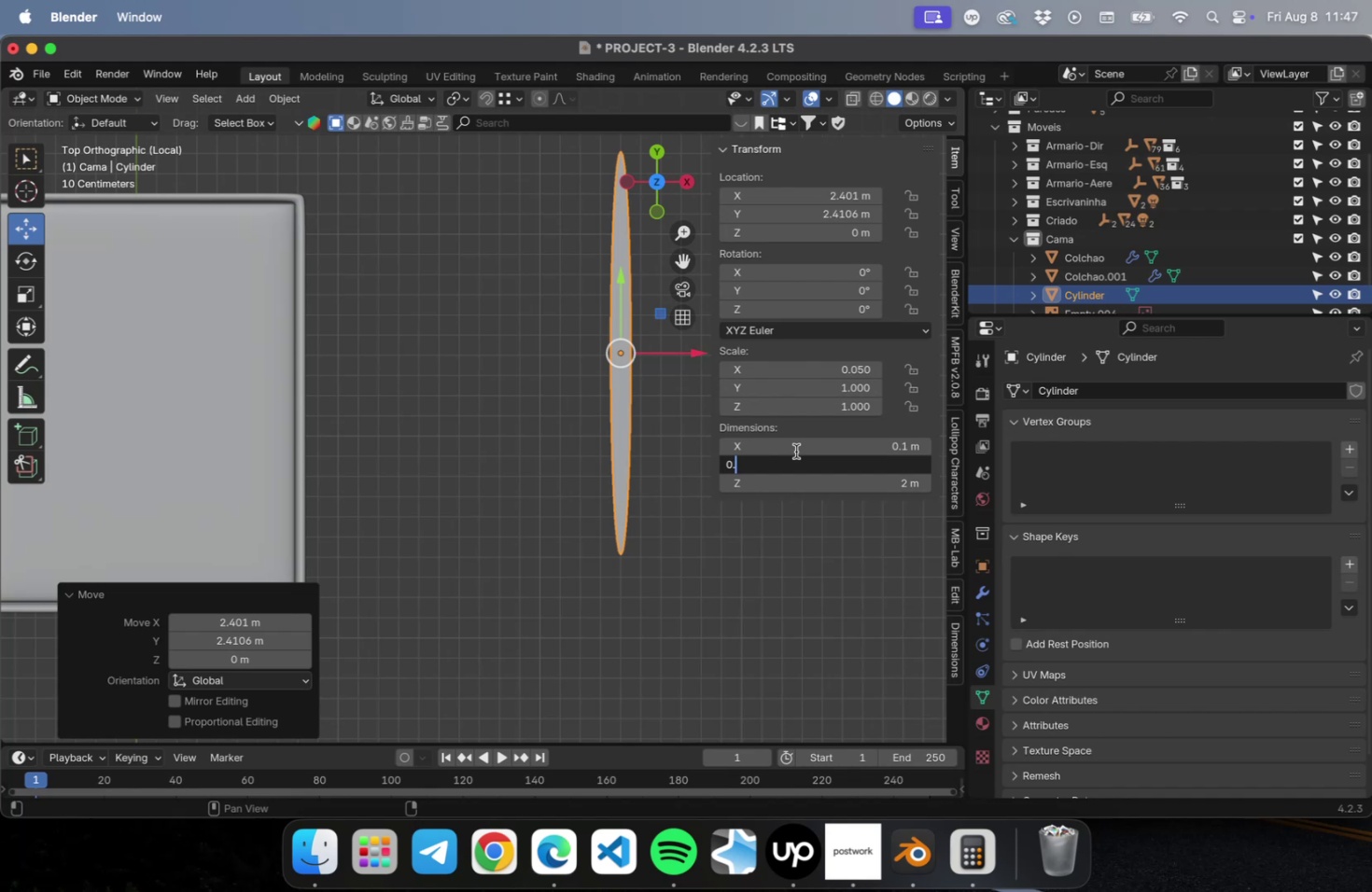 
key(1)
 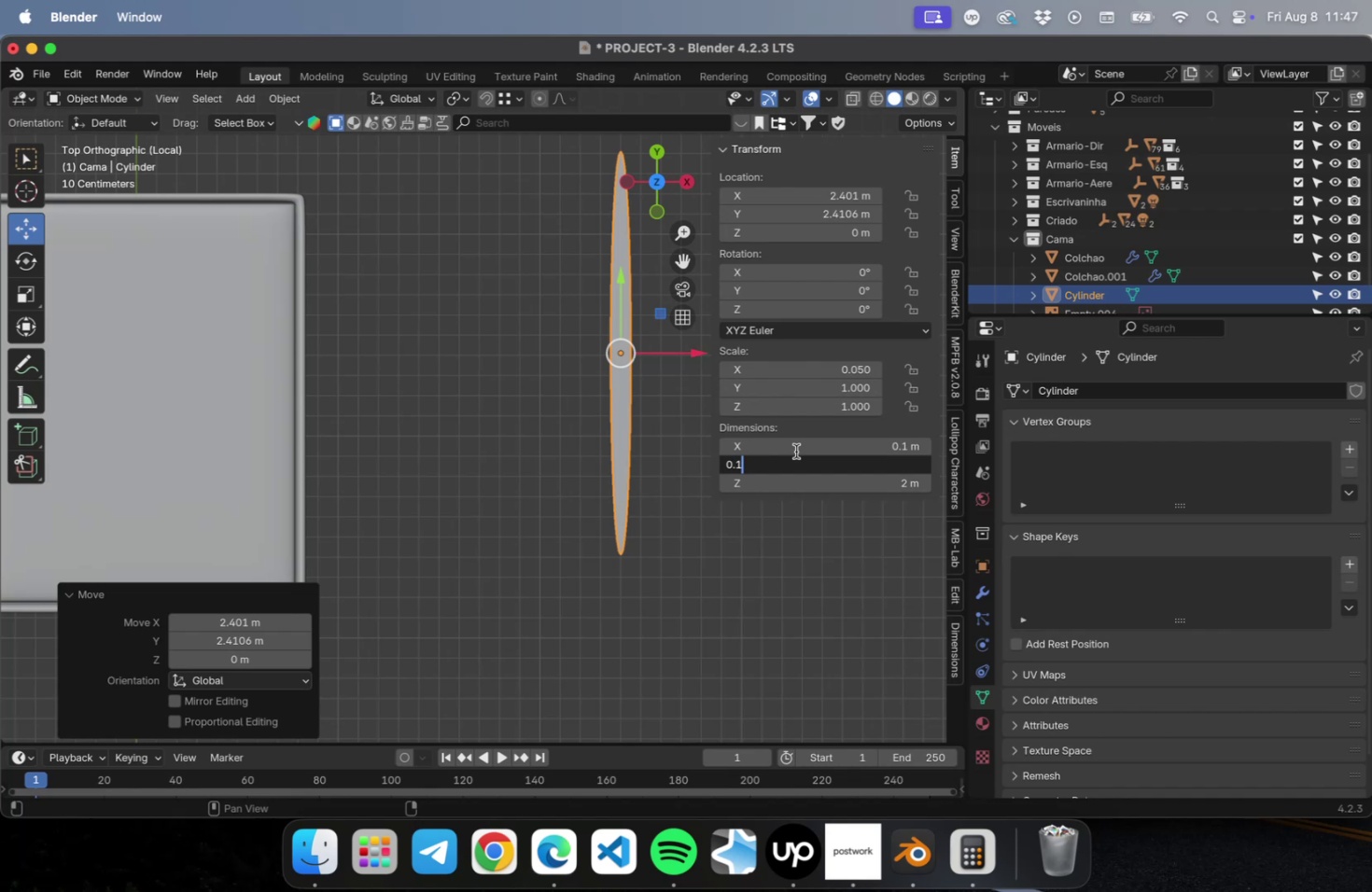 
key(Tab)
 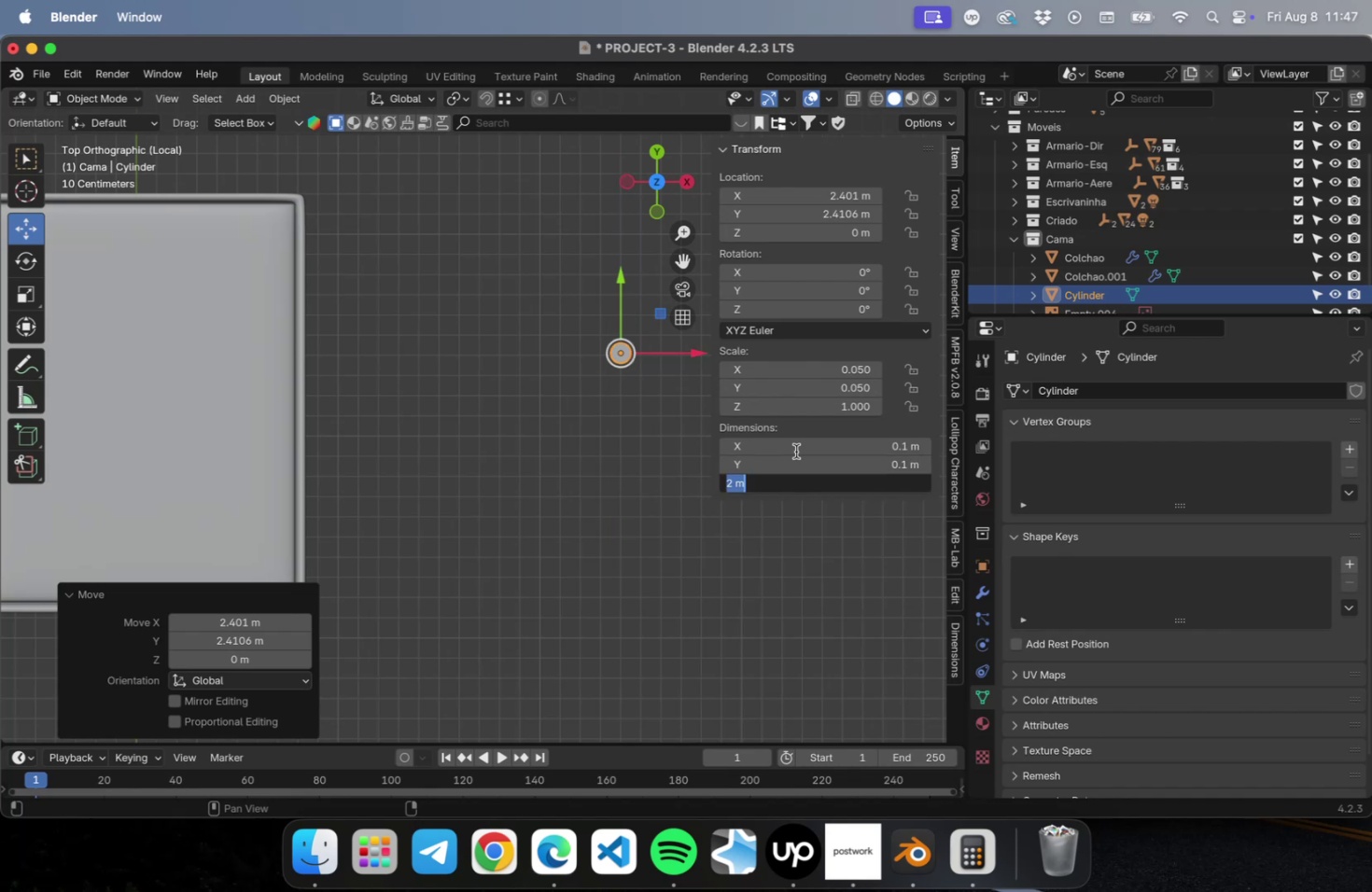 
key(0)
 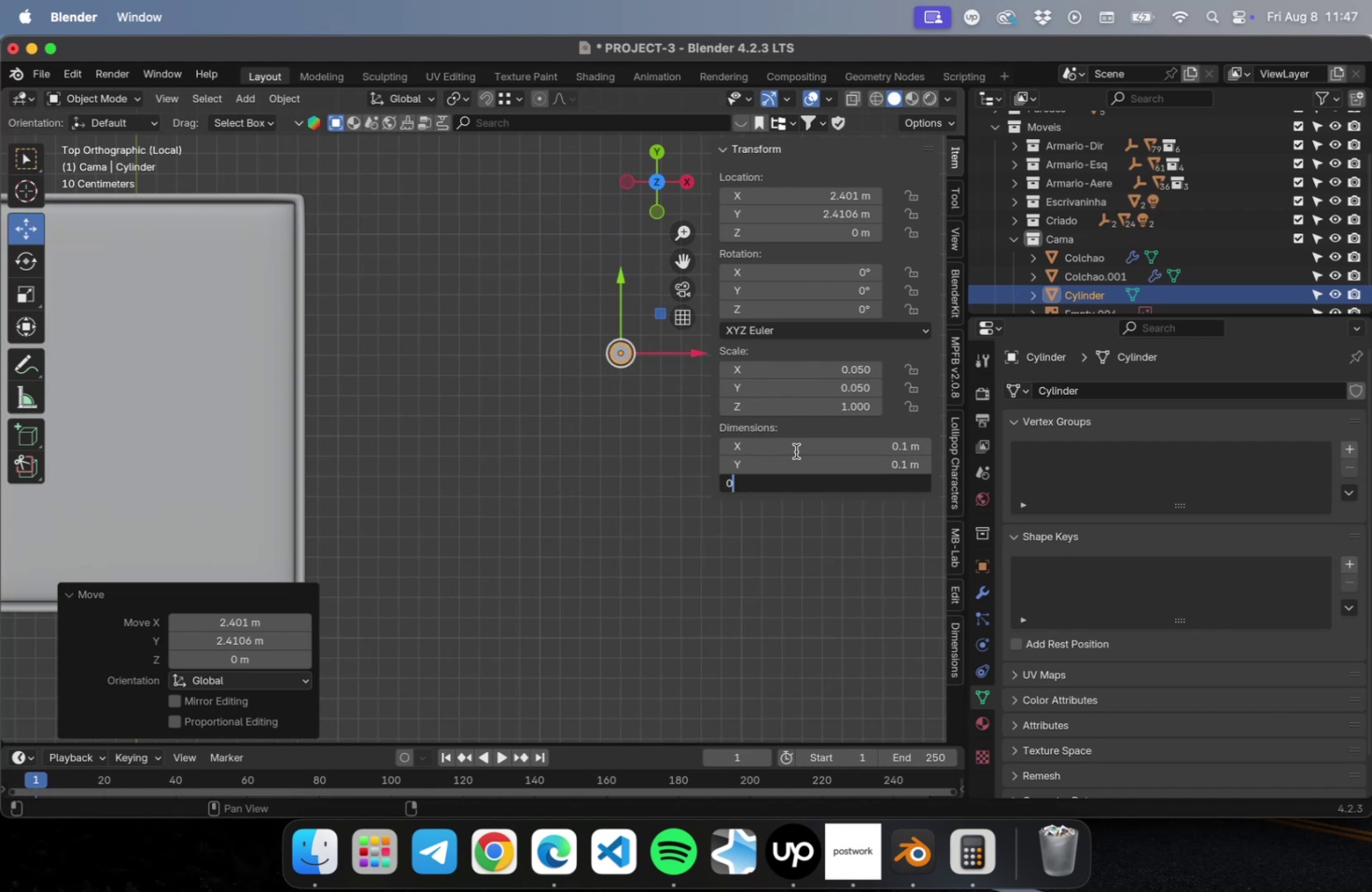 
key(Period)
 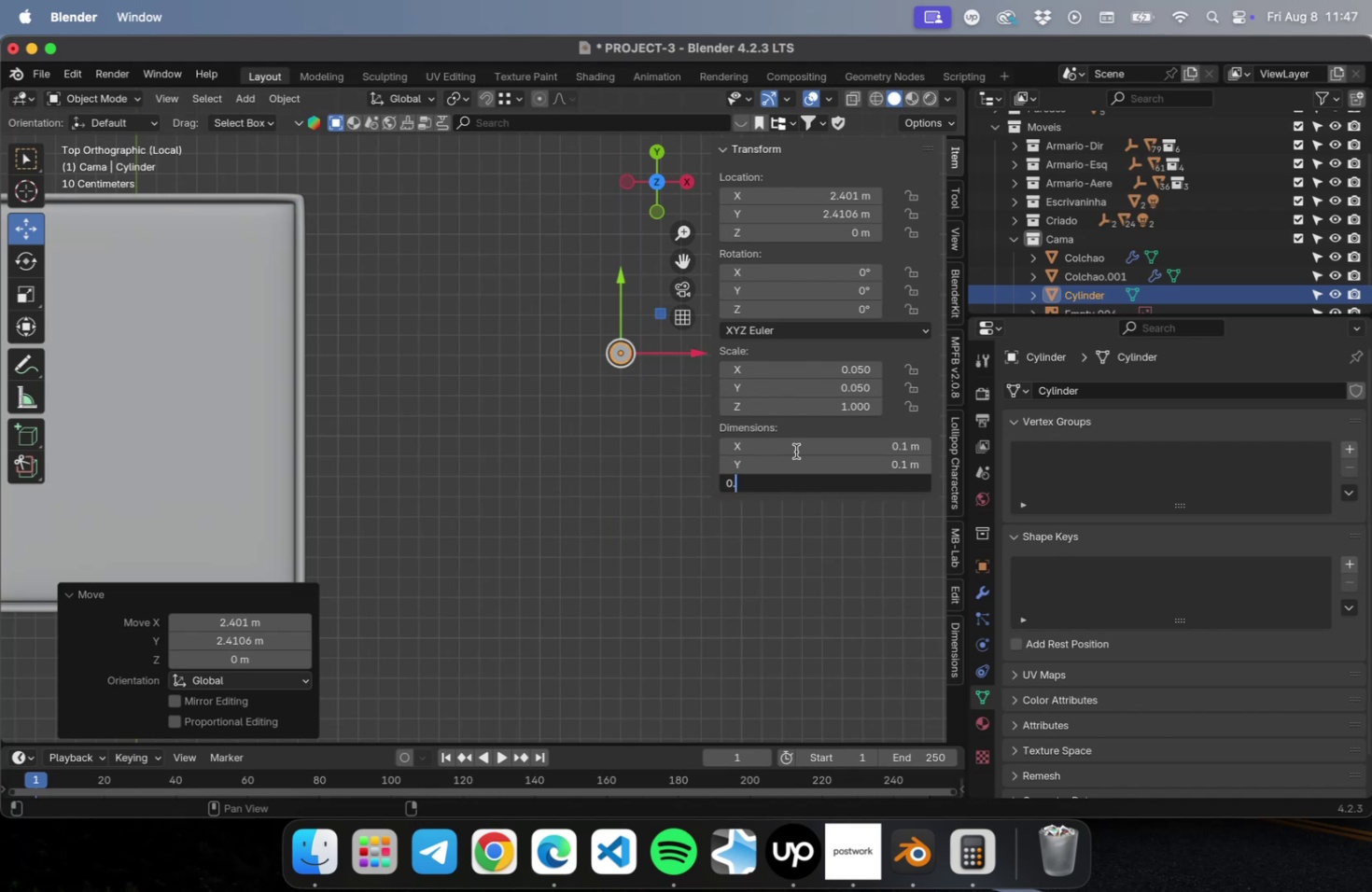 
key(1)
 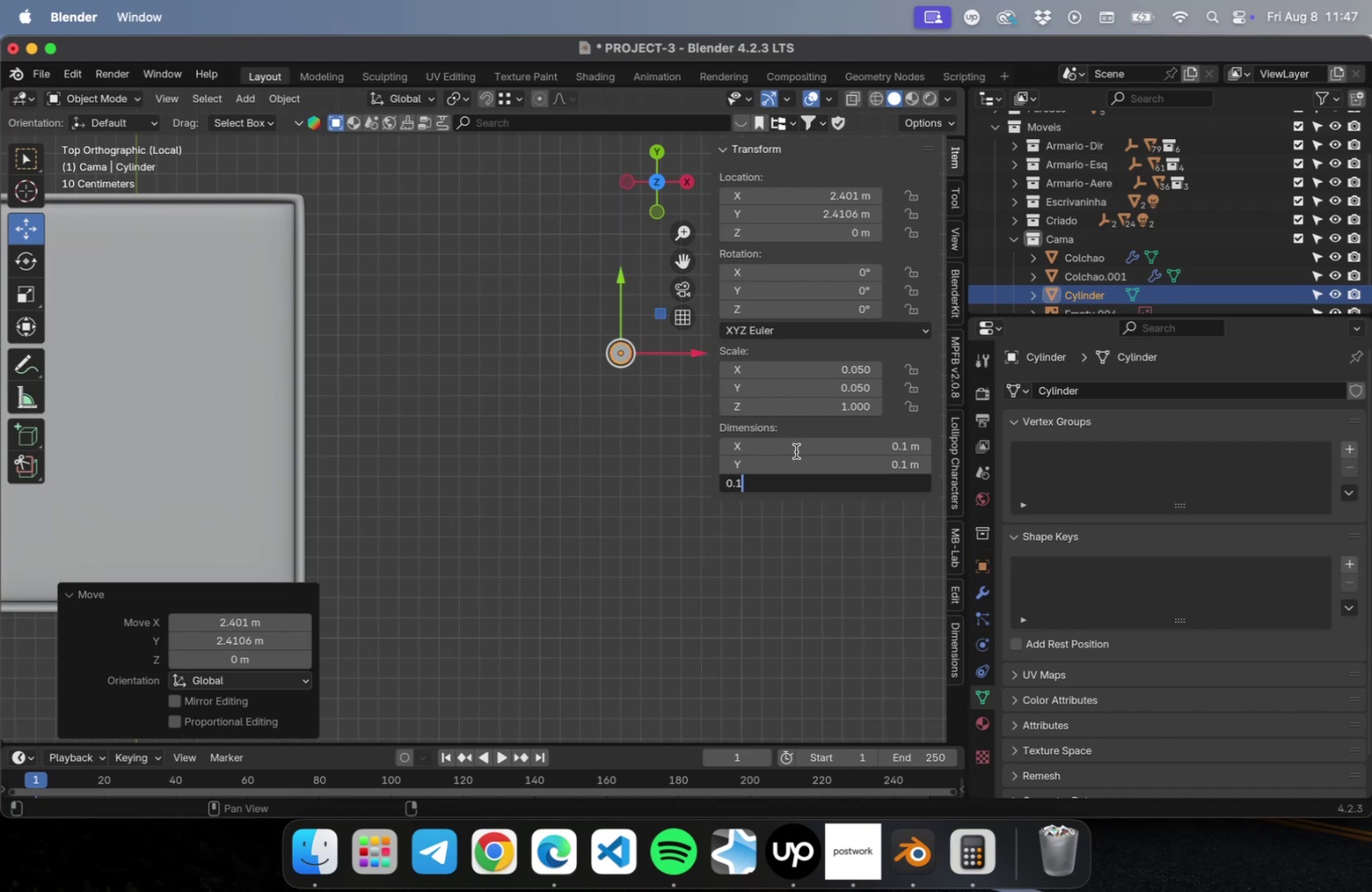 
key(Enter)
 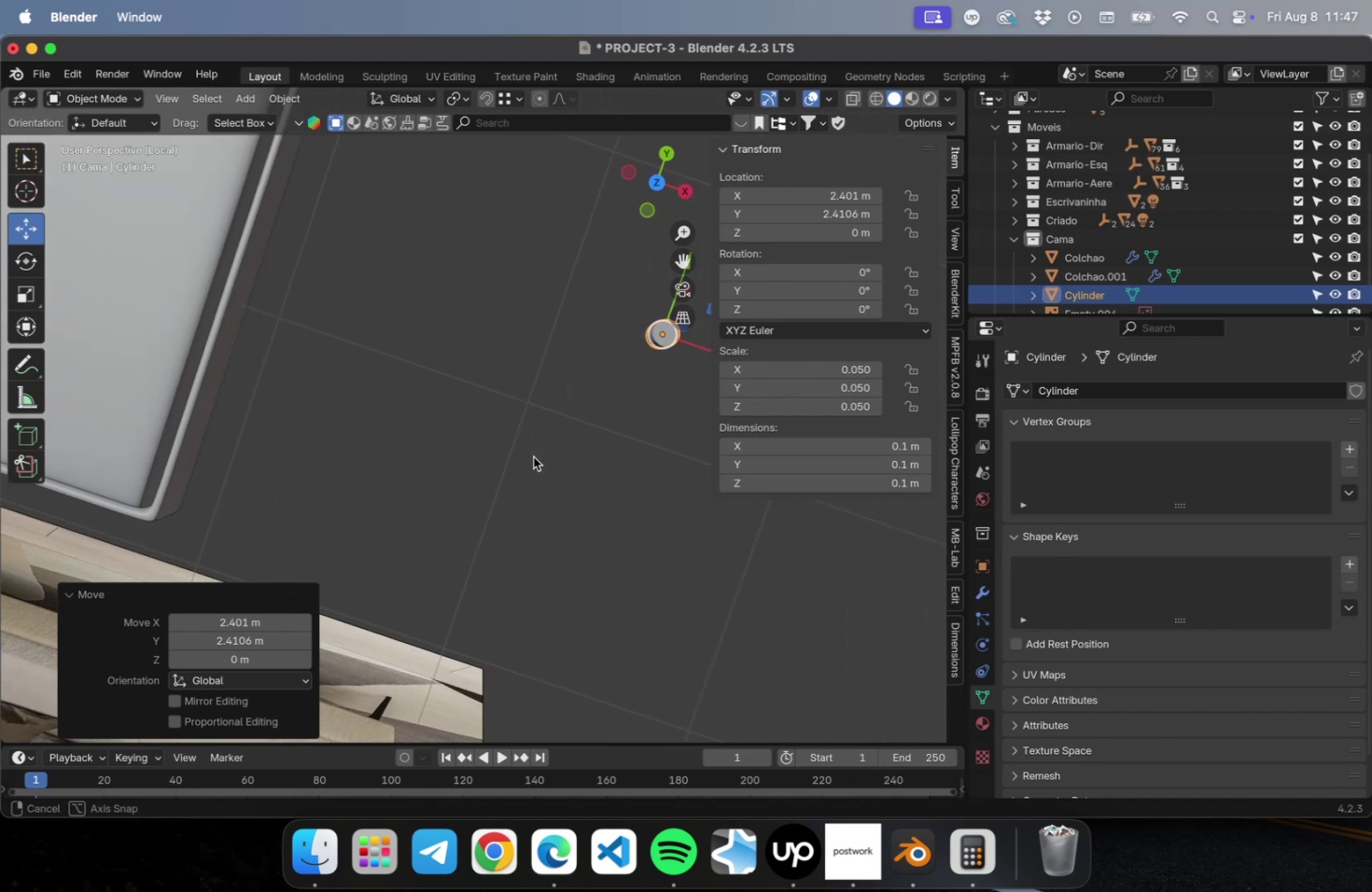 
key(NumLock)
 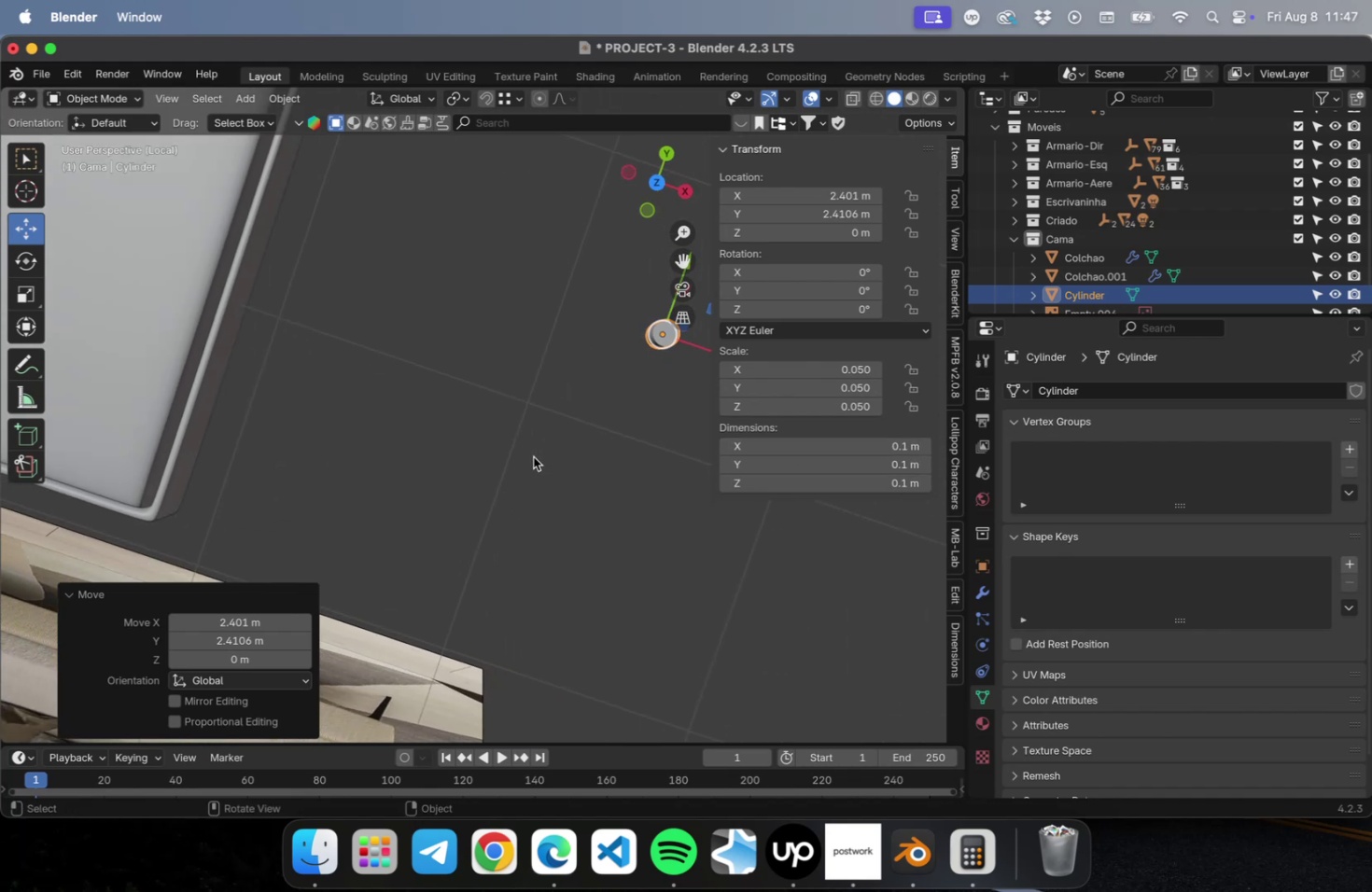 
key(NumpadDecimal)
 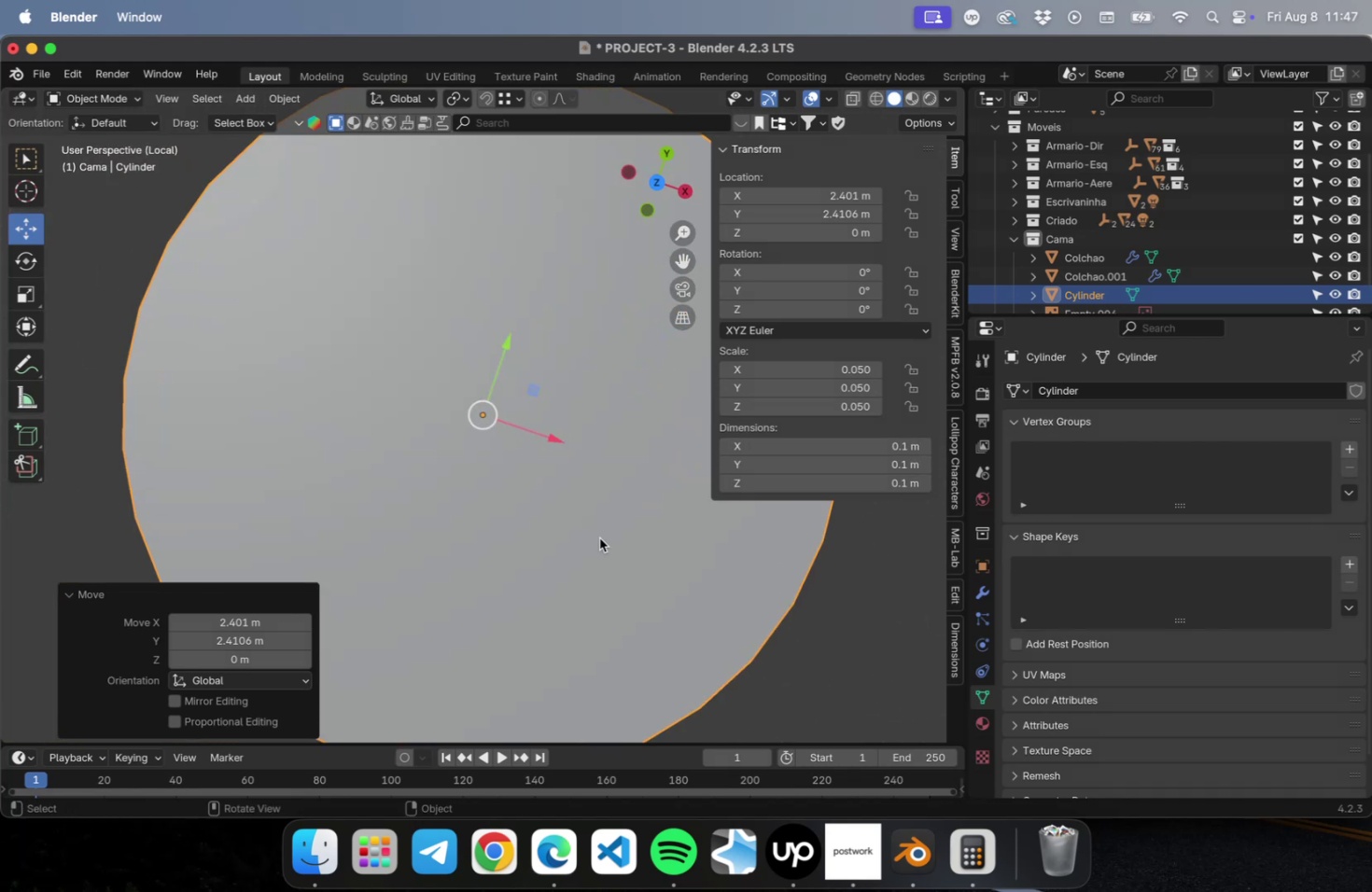 
scroll: coordinate [407, 351], scroll_direction: down, amount: 32.0
 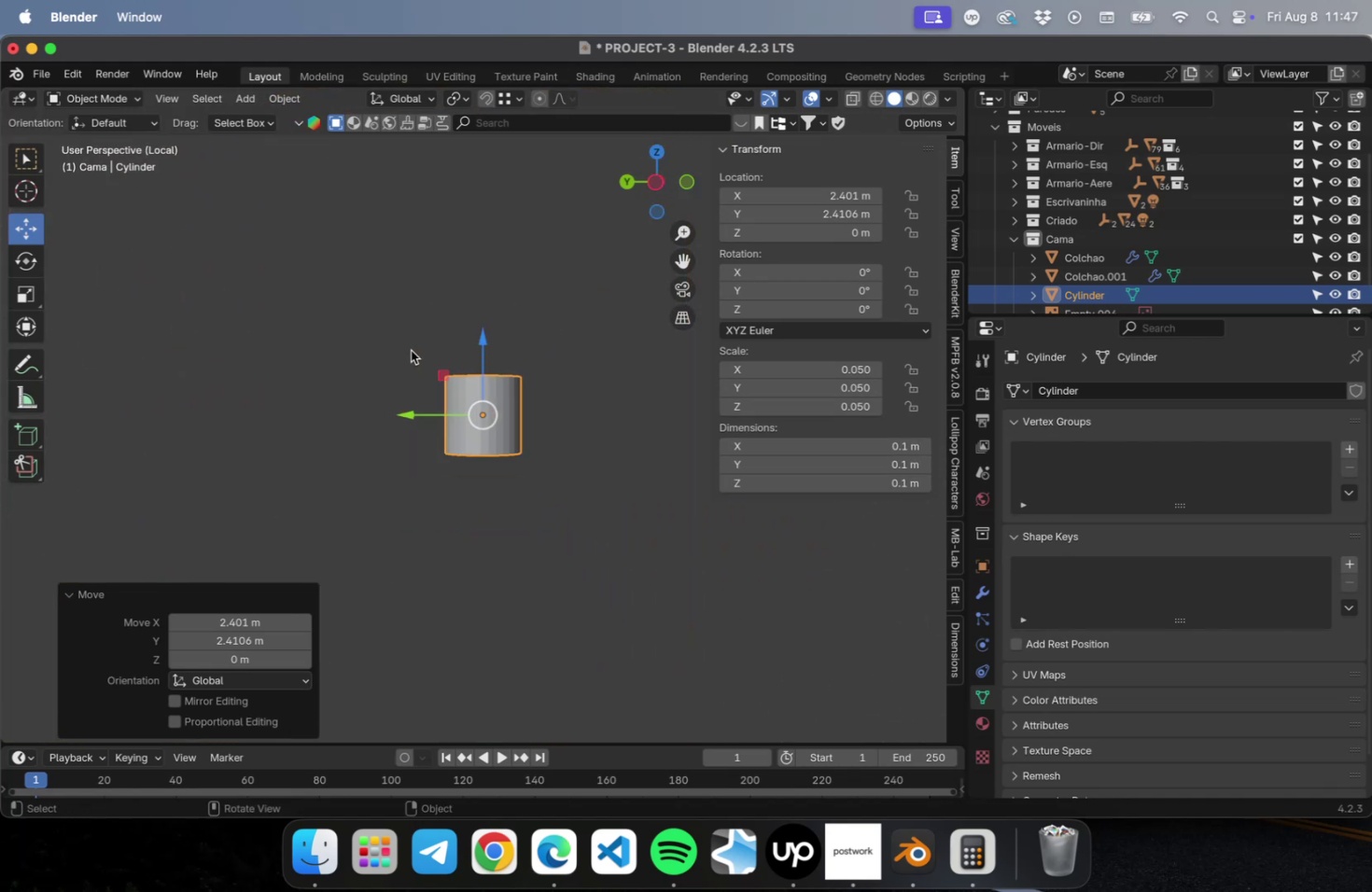 
hold_key(key=ShiftLeft, duration=0.43)
 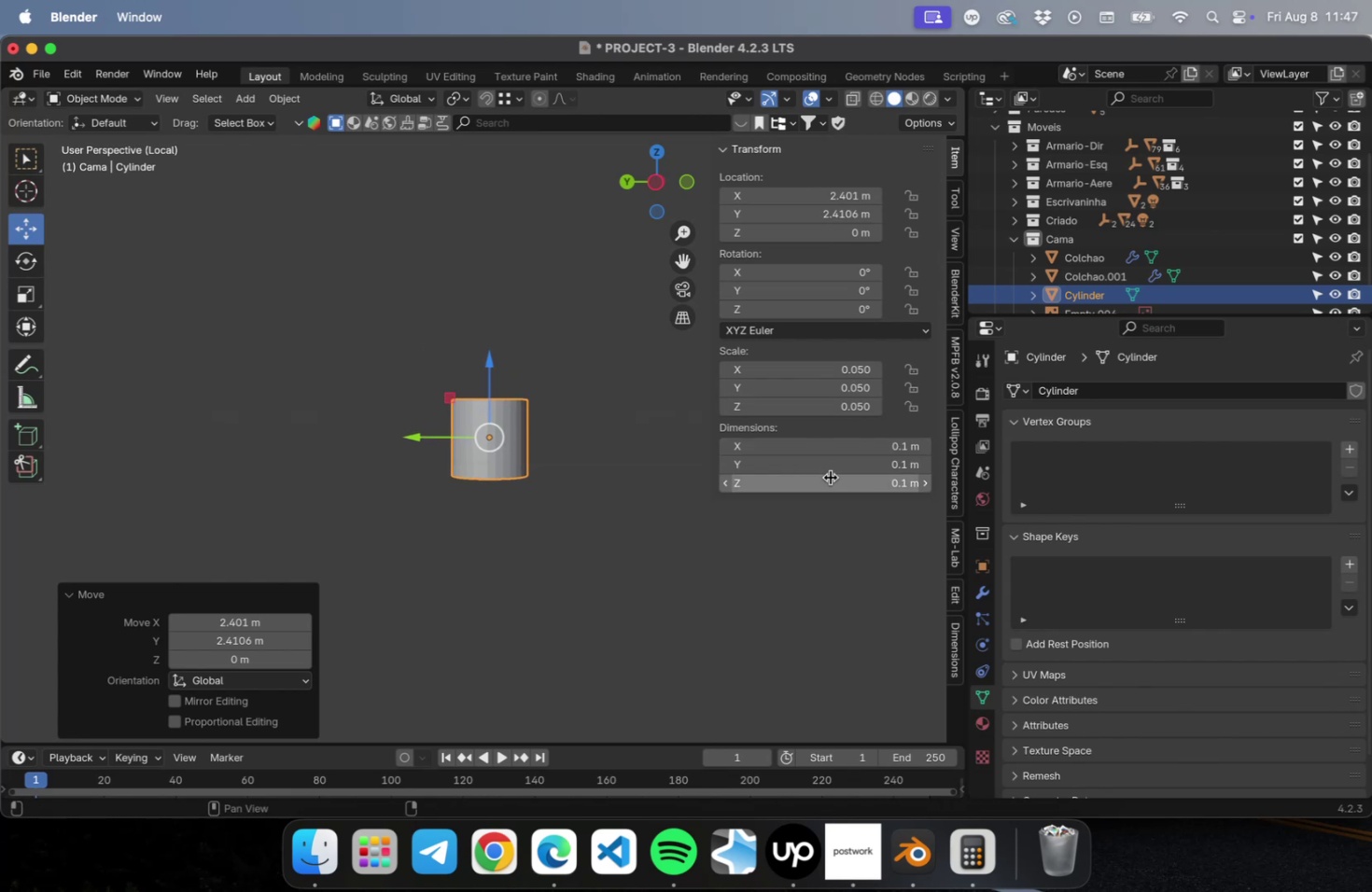 
left_click([830, 481])
 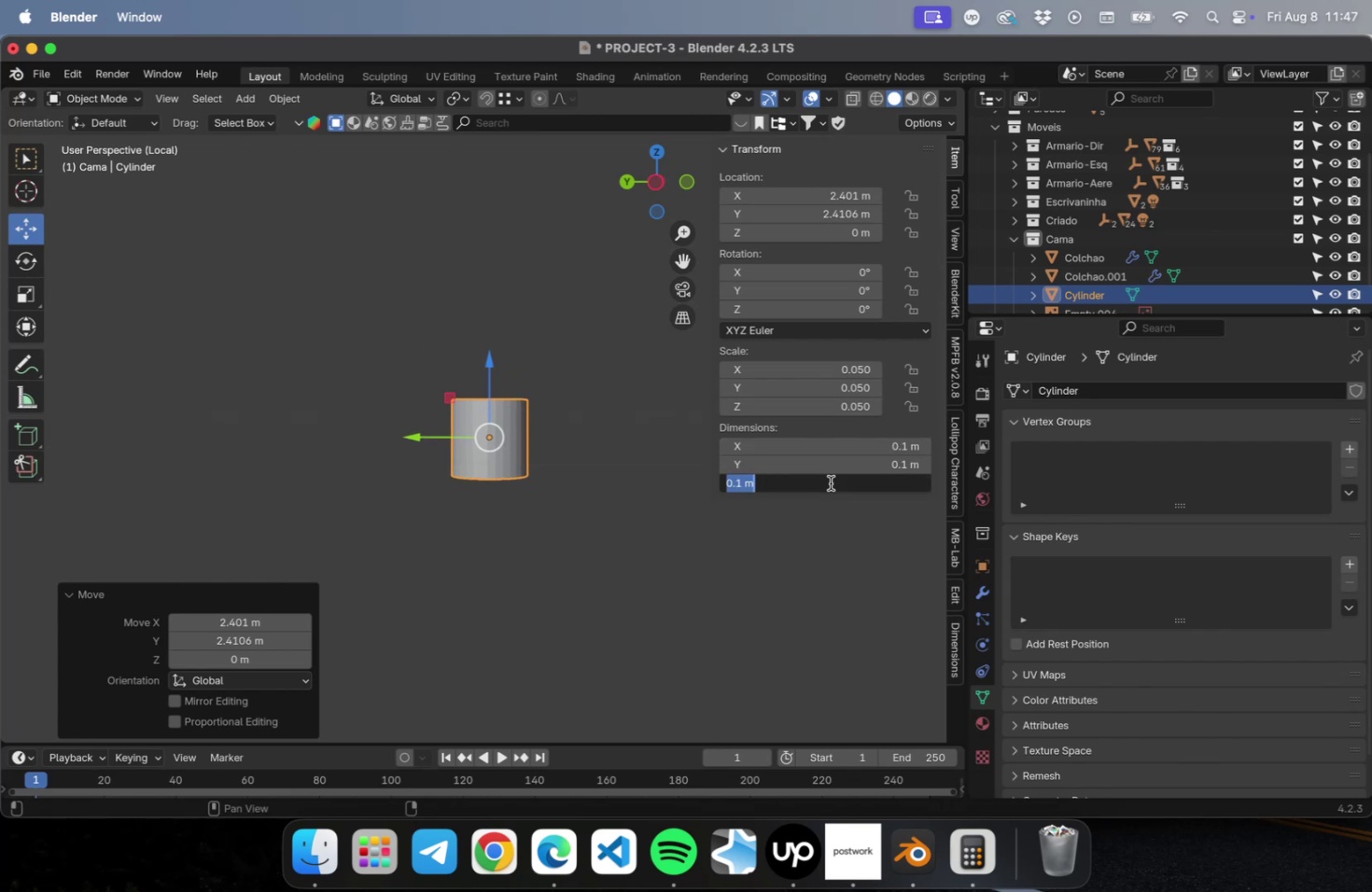 
key(0)
 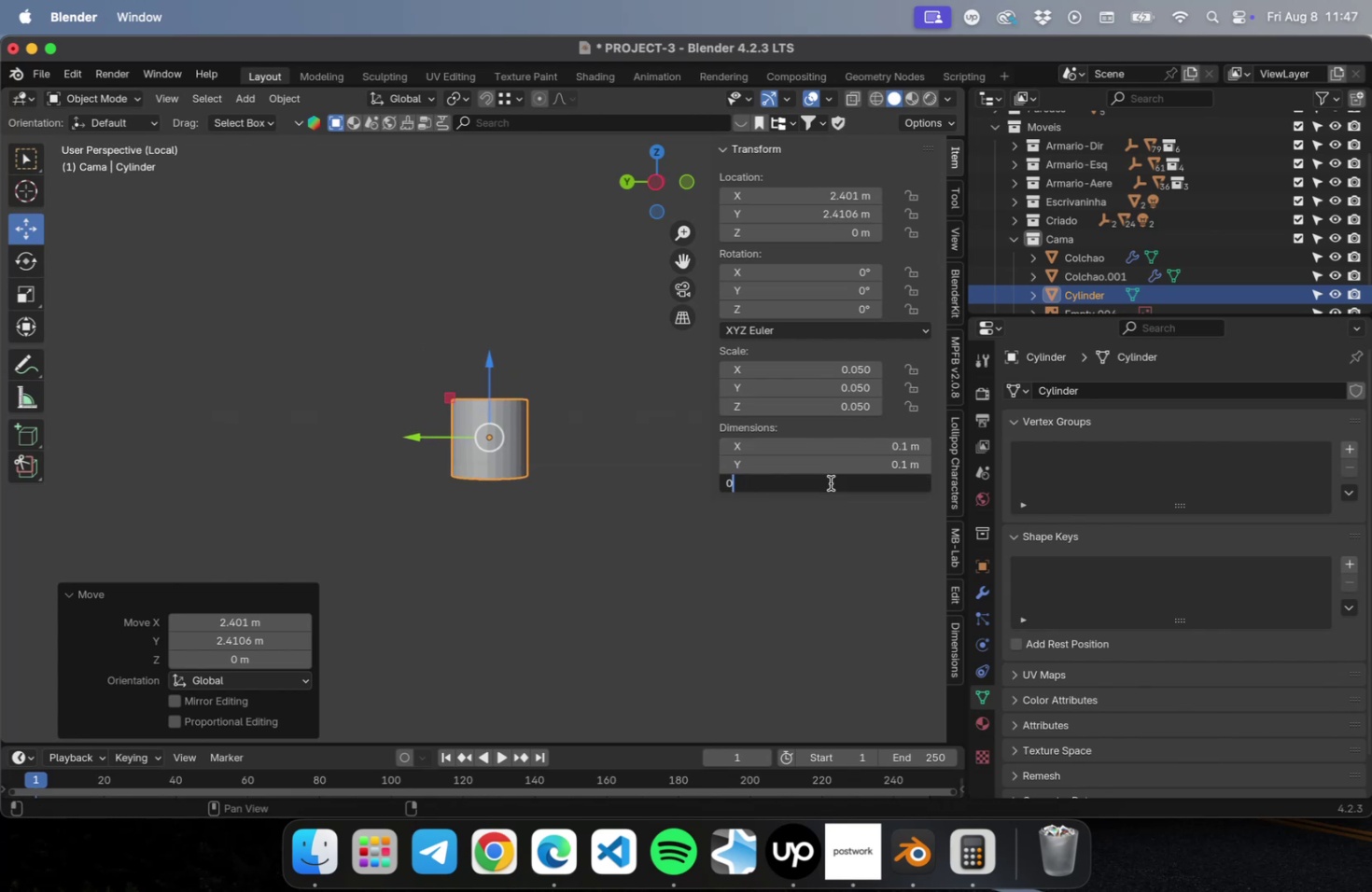 
key(Period)
 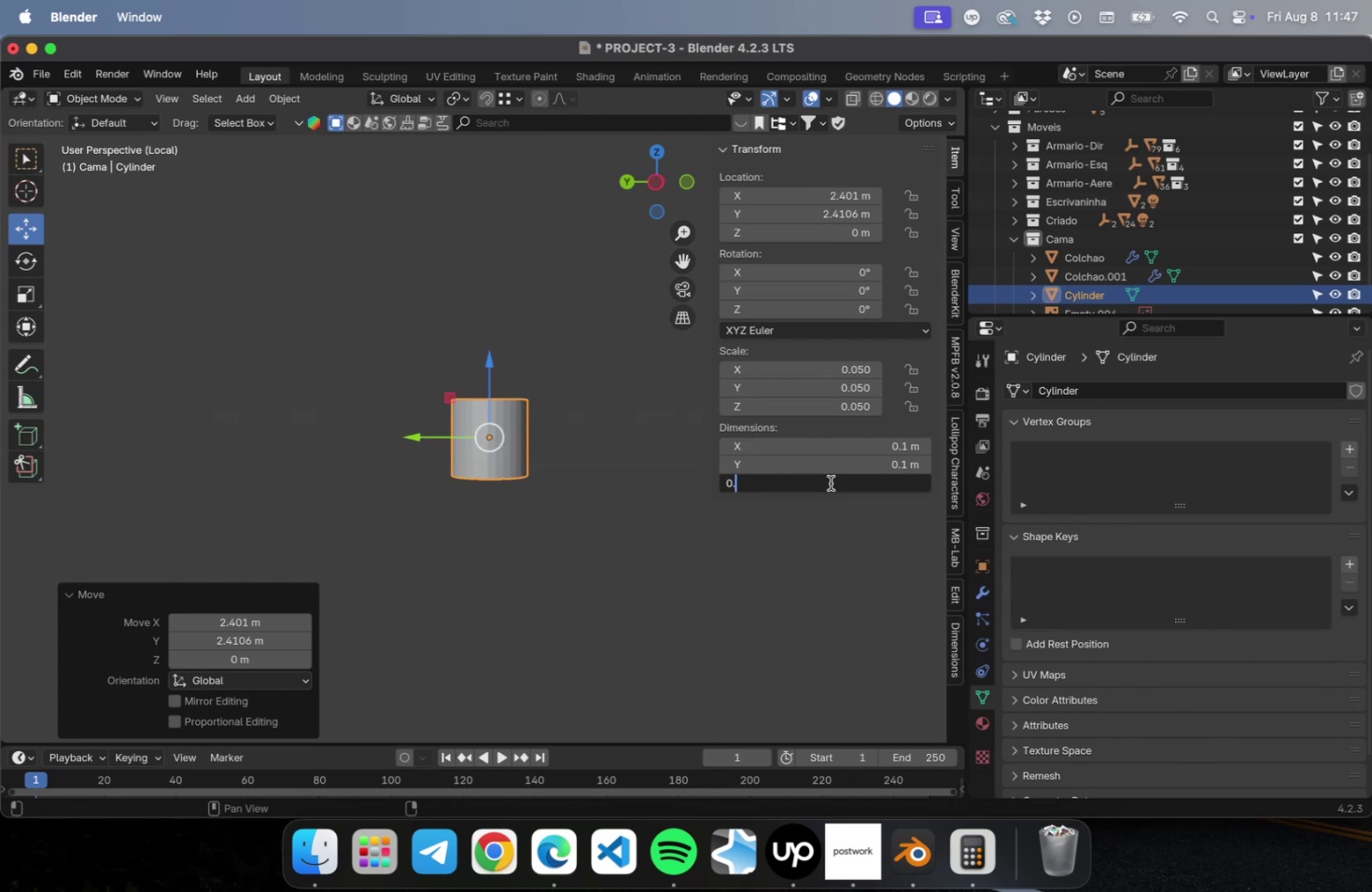 
key(2)
 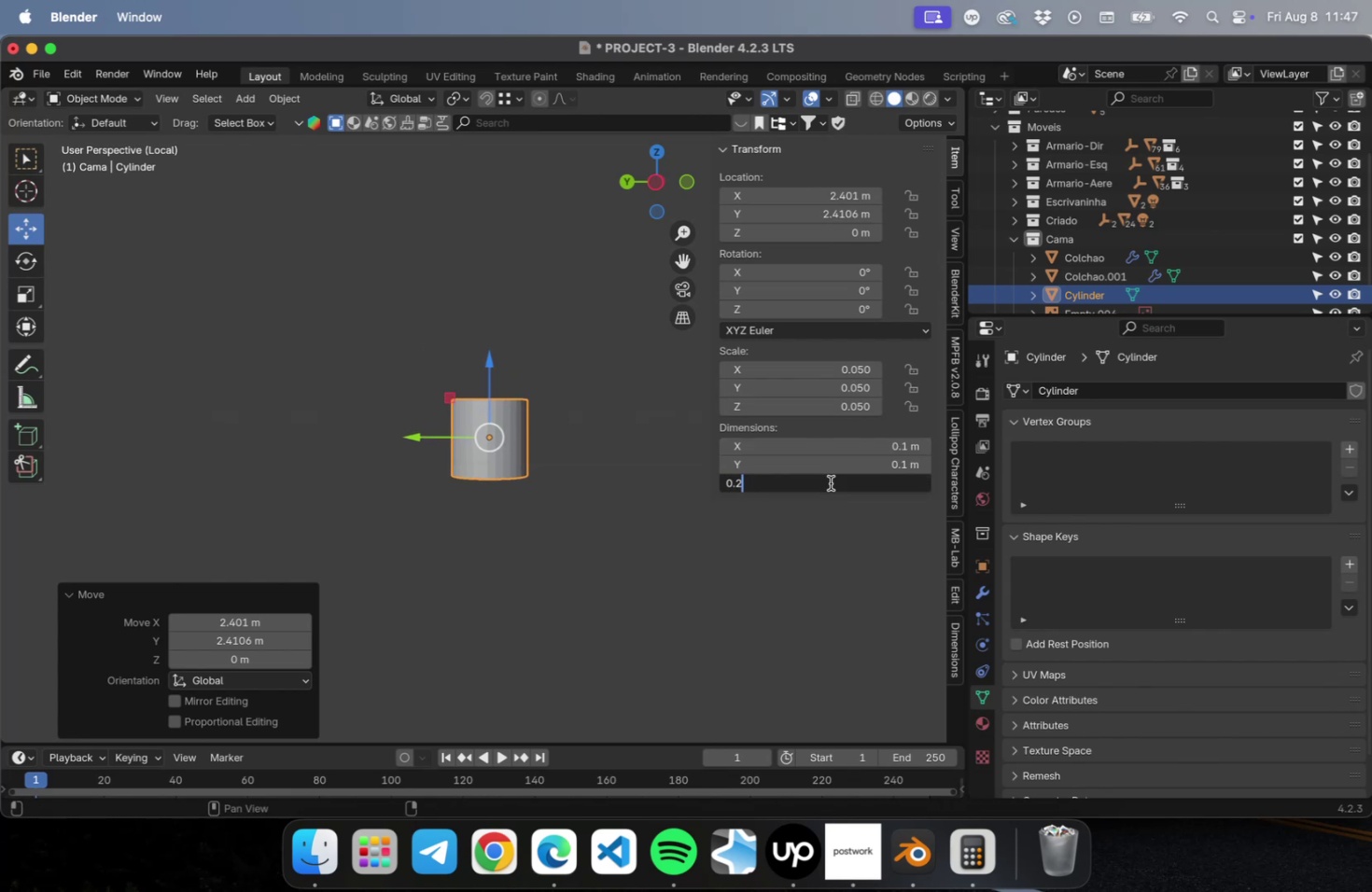 
key(Tab)
 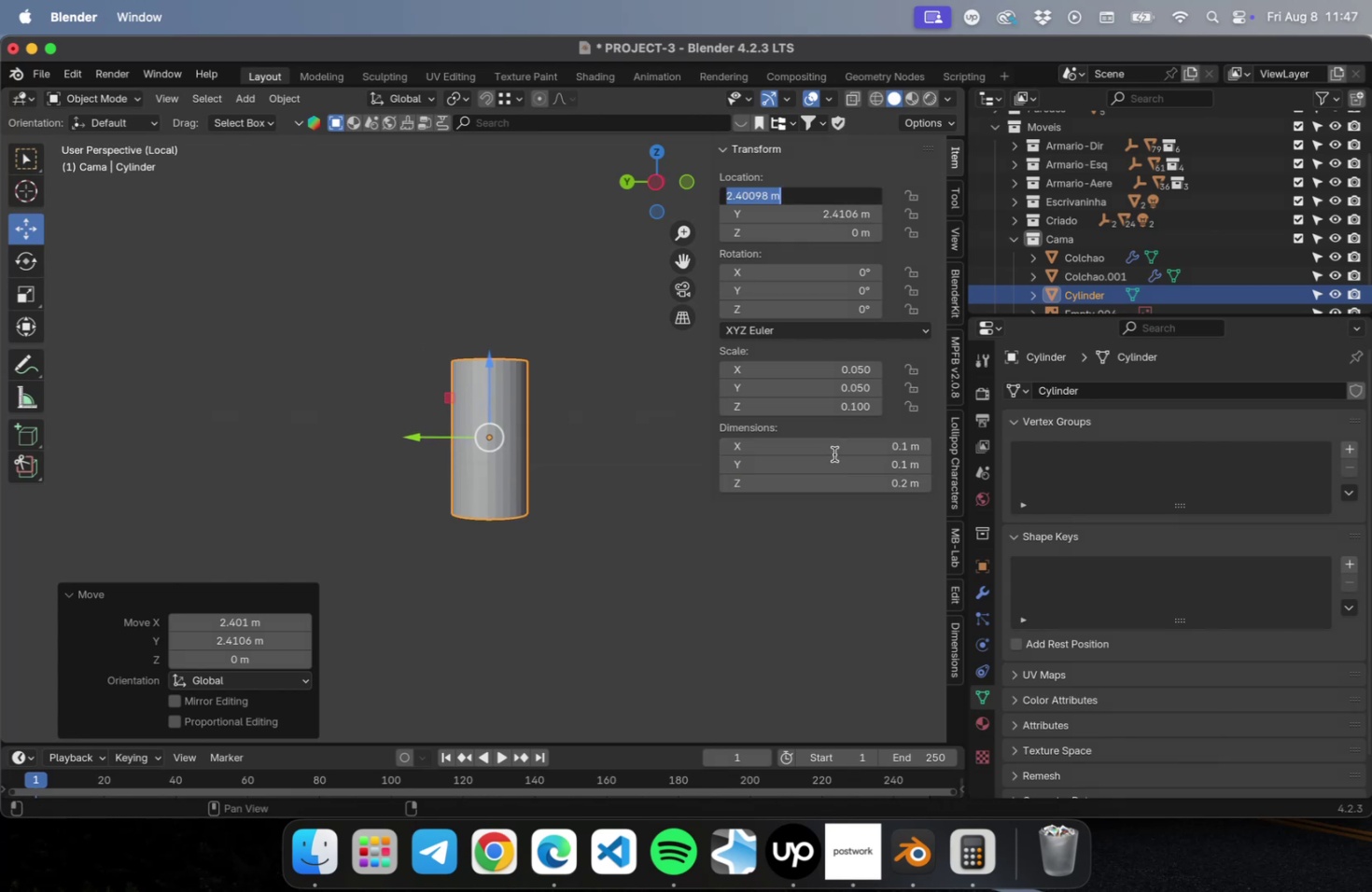 
double_click([822, 443])
 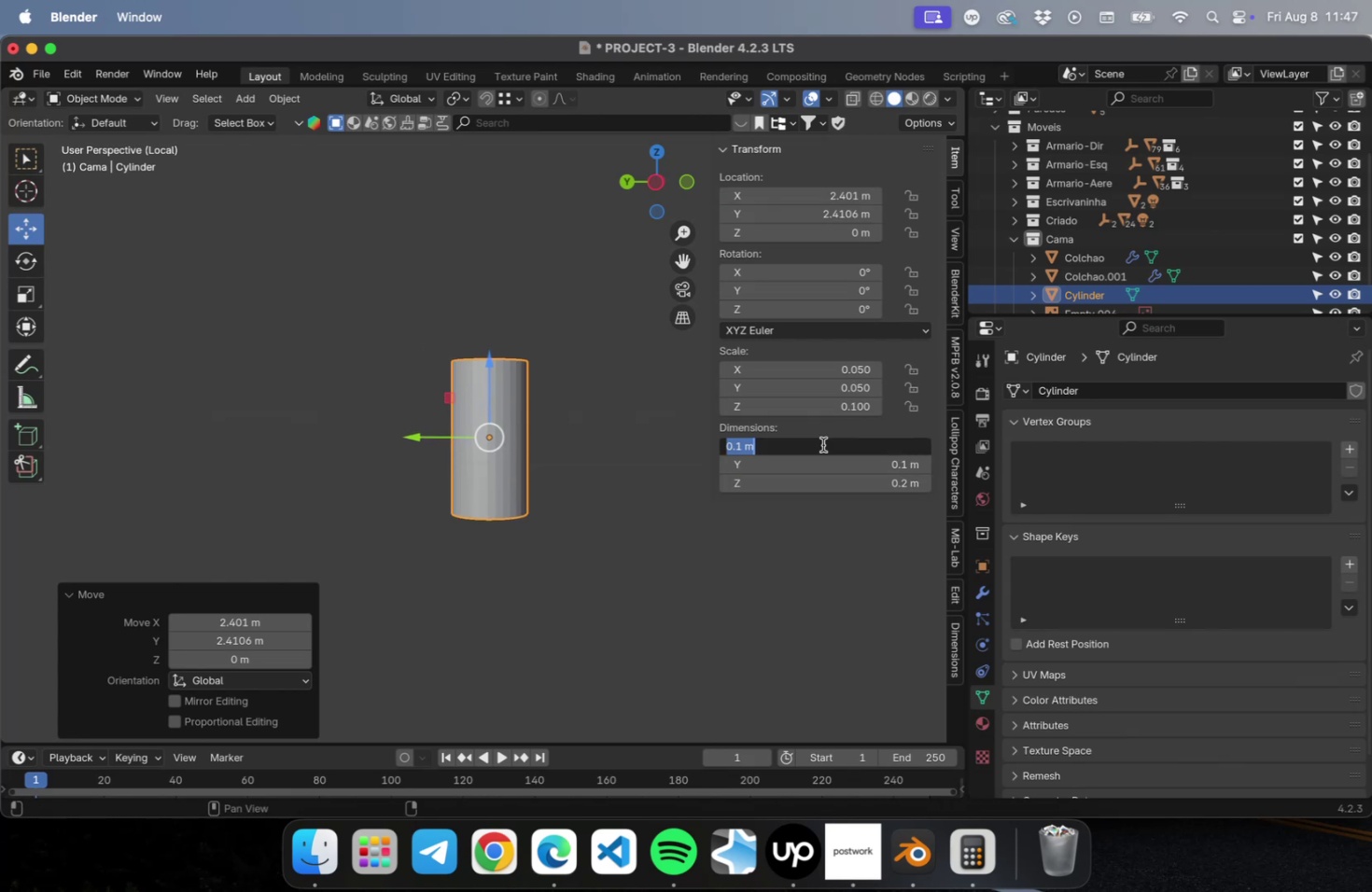 
type(0.5)
key(Backspace)
type(05)
key(Tab)
type(0.05)
 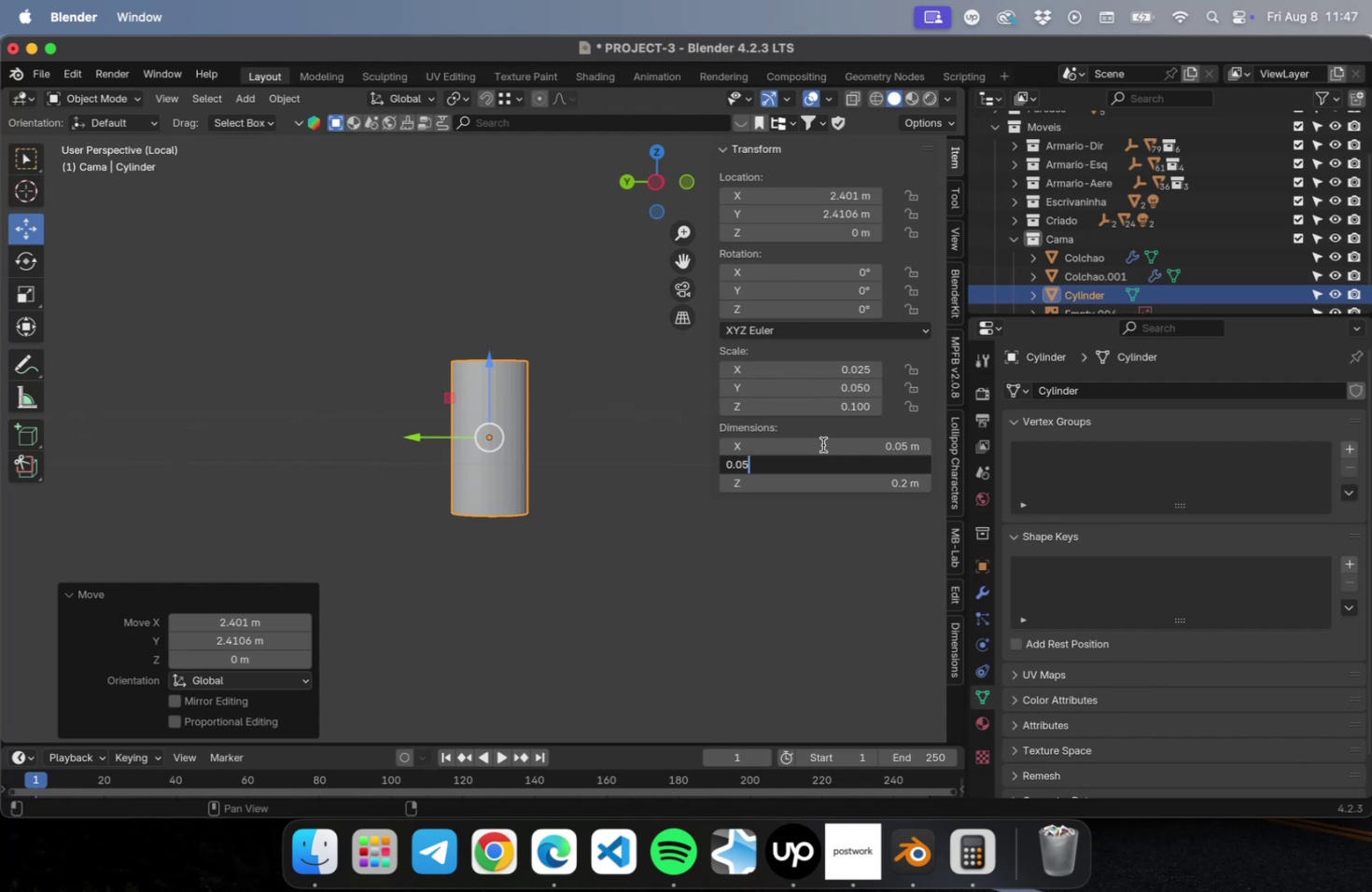 
key(Enter)
 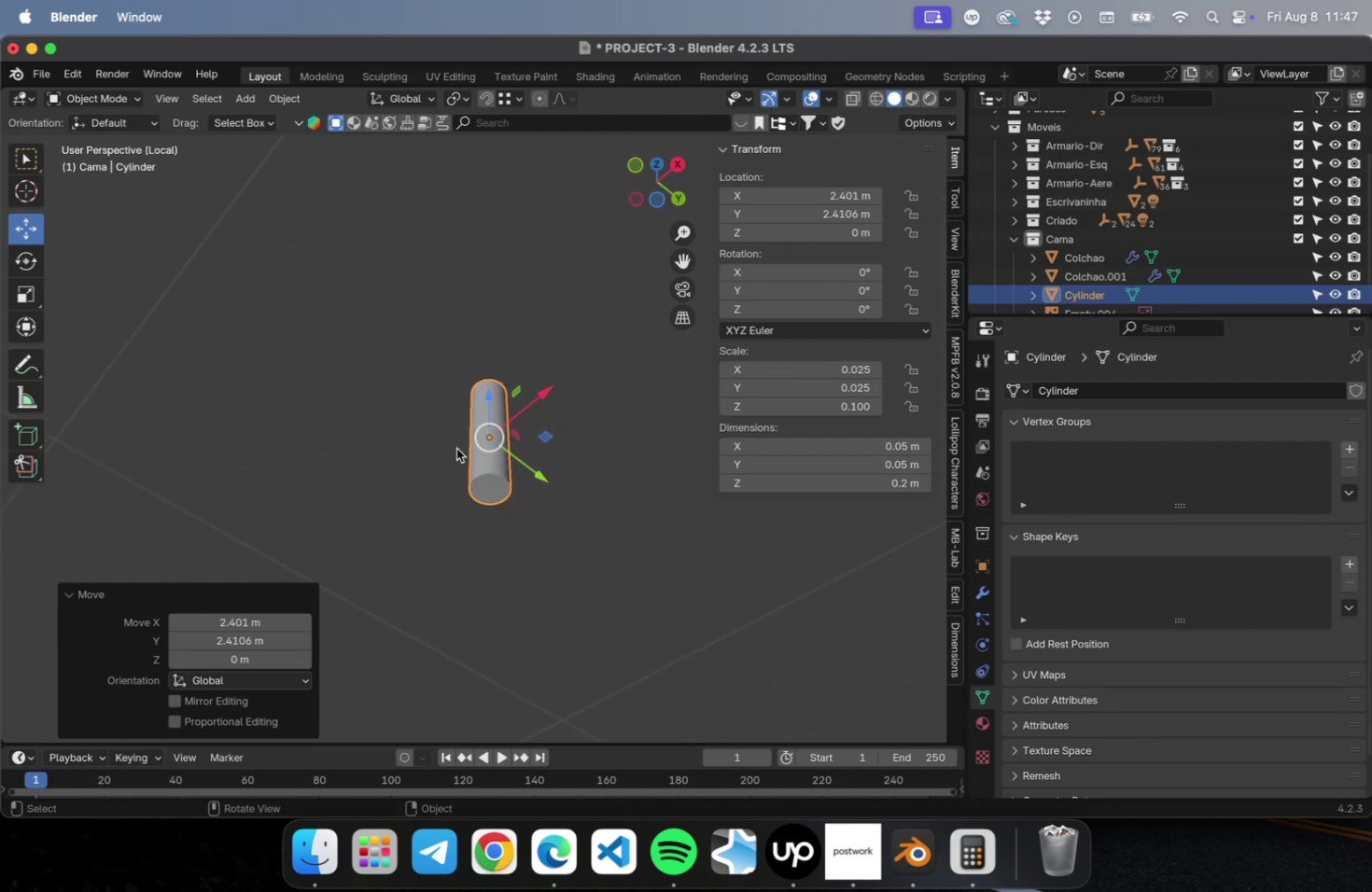 
wait(12.86)
 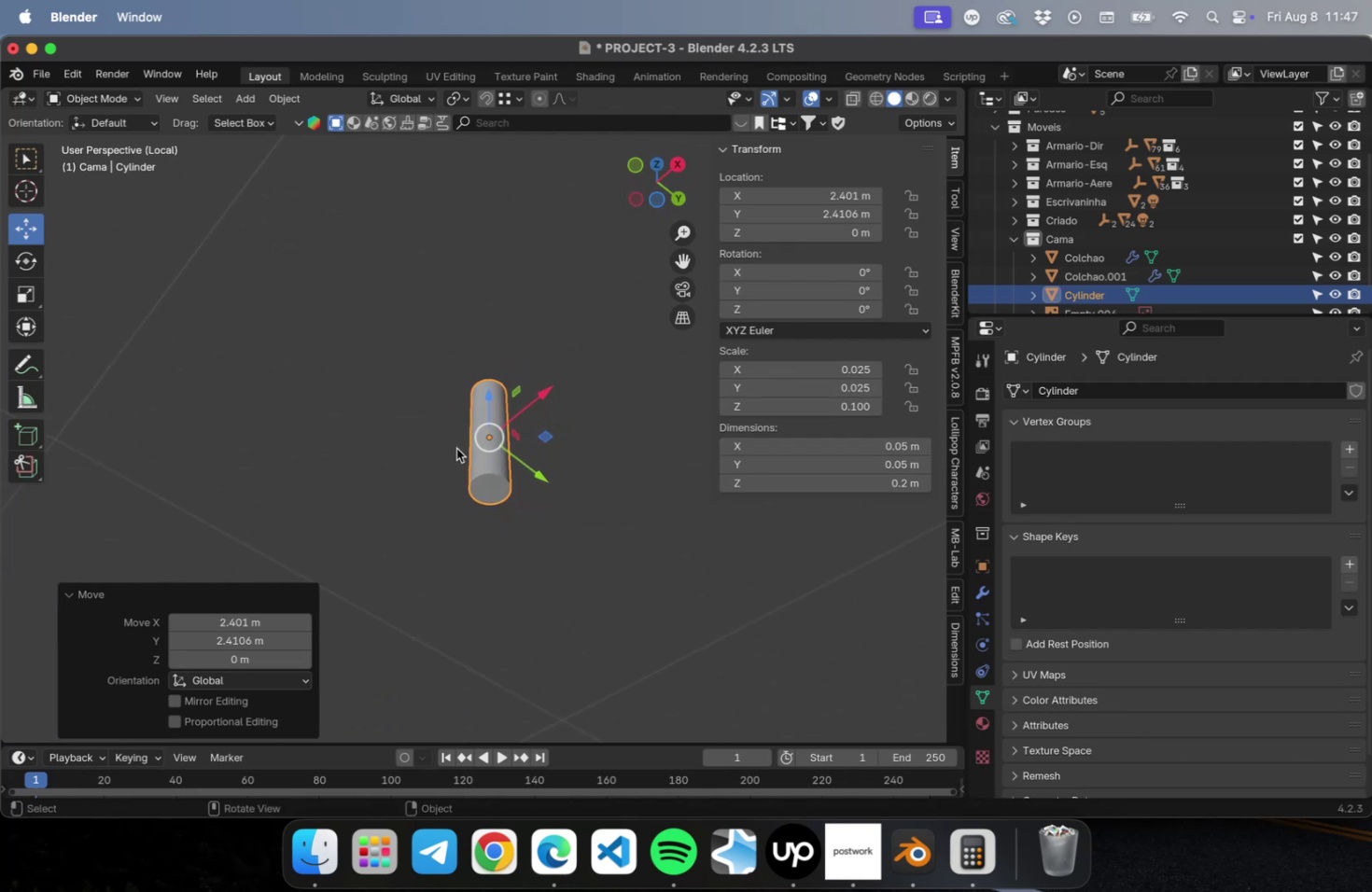 
left_click([482, 486])
 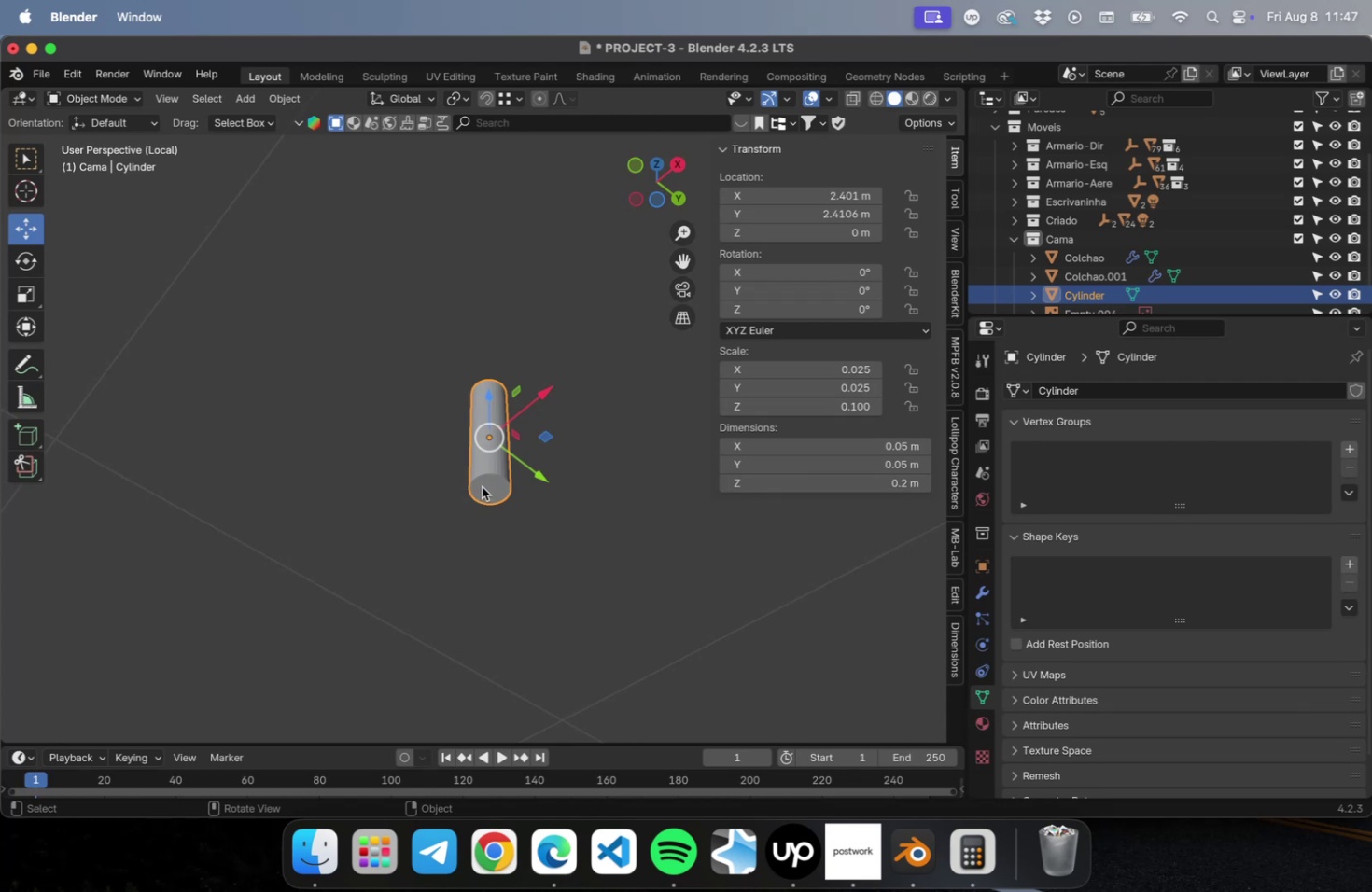 
key(Tab)
 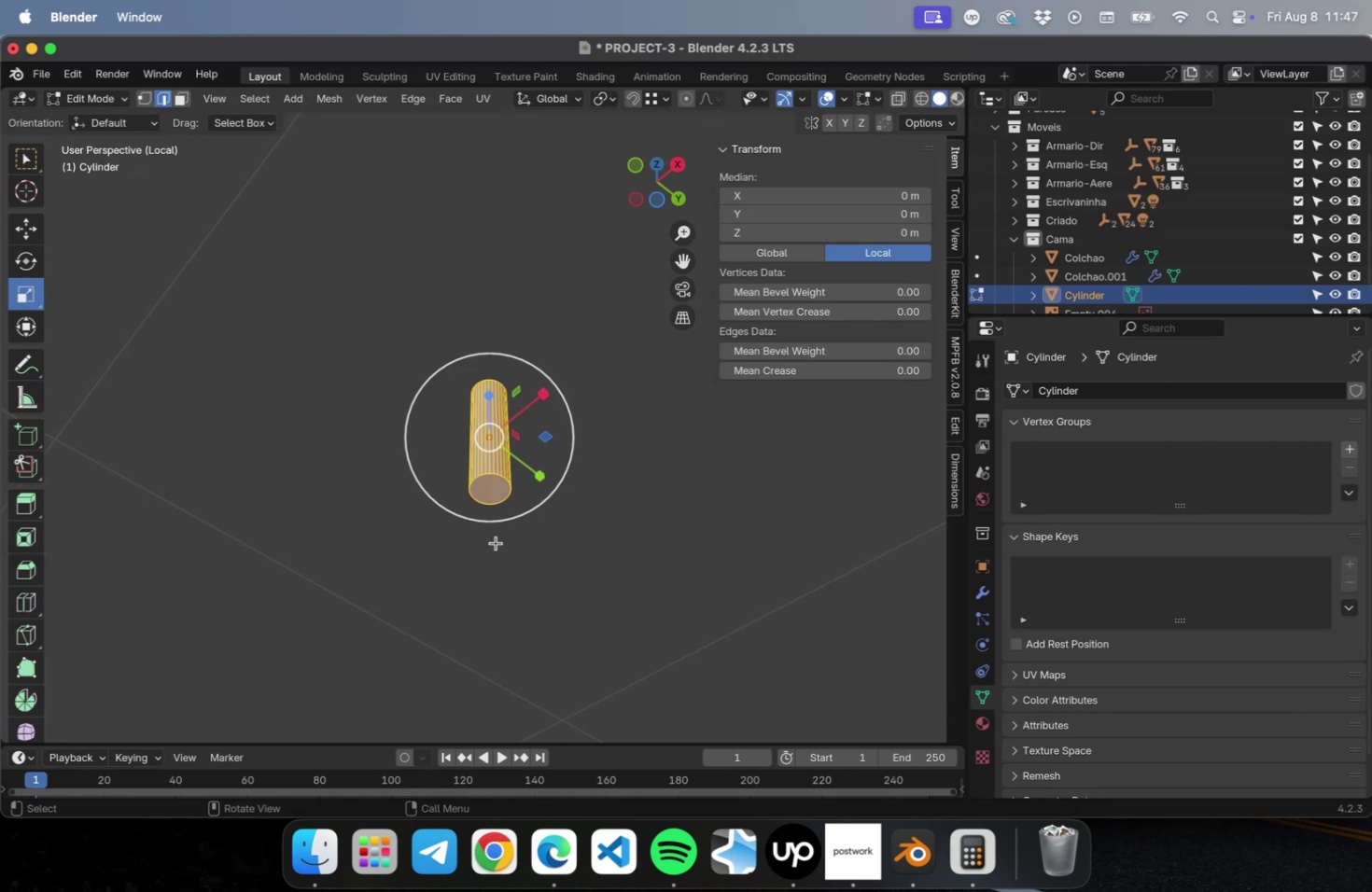 
left_click_drag(start_coordinate=[565, 566], to_coordinate=[442, 469])
 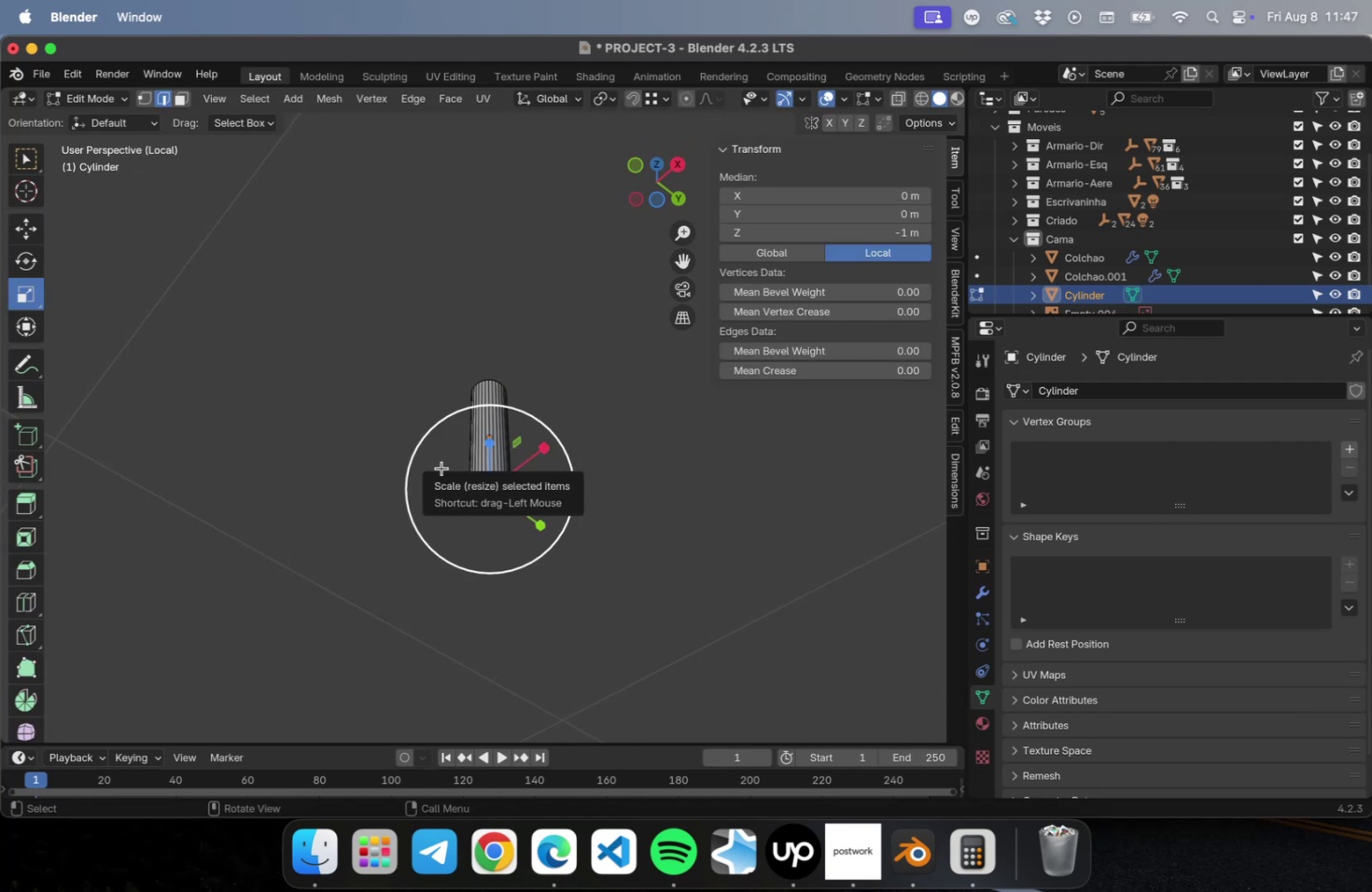 
key(NumLock)
 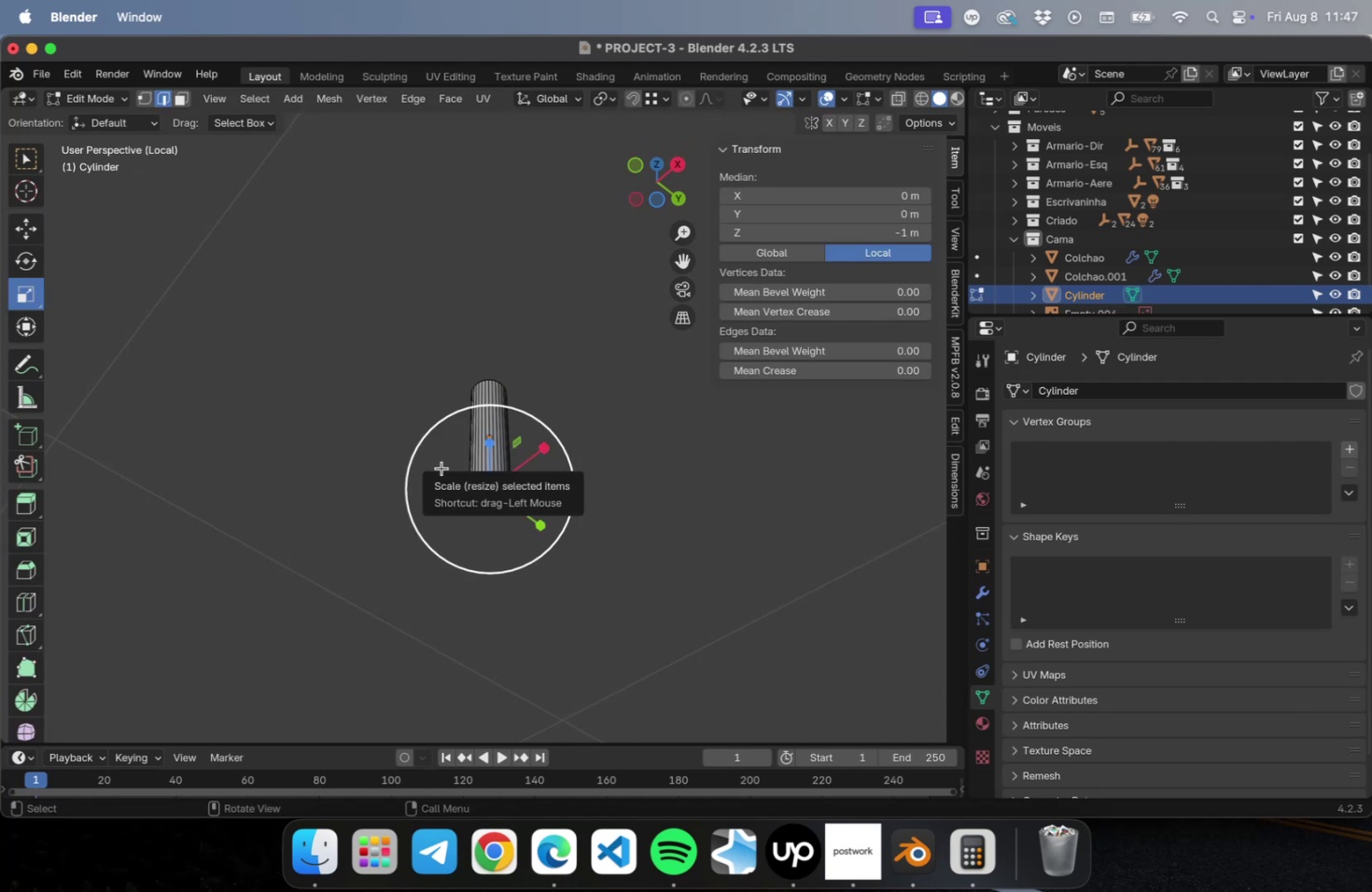 
key(Numpad7)
 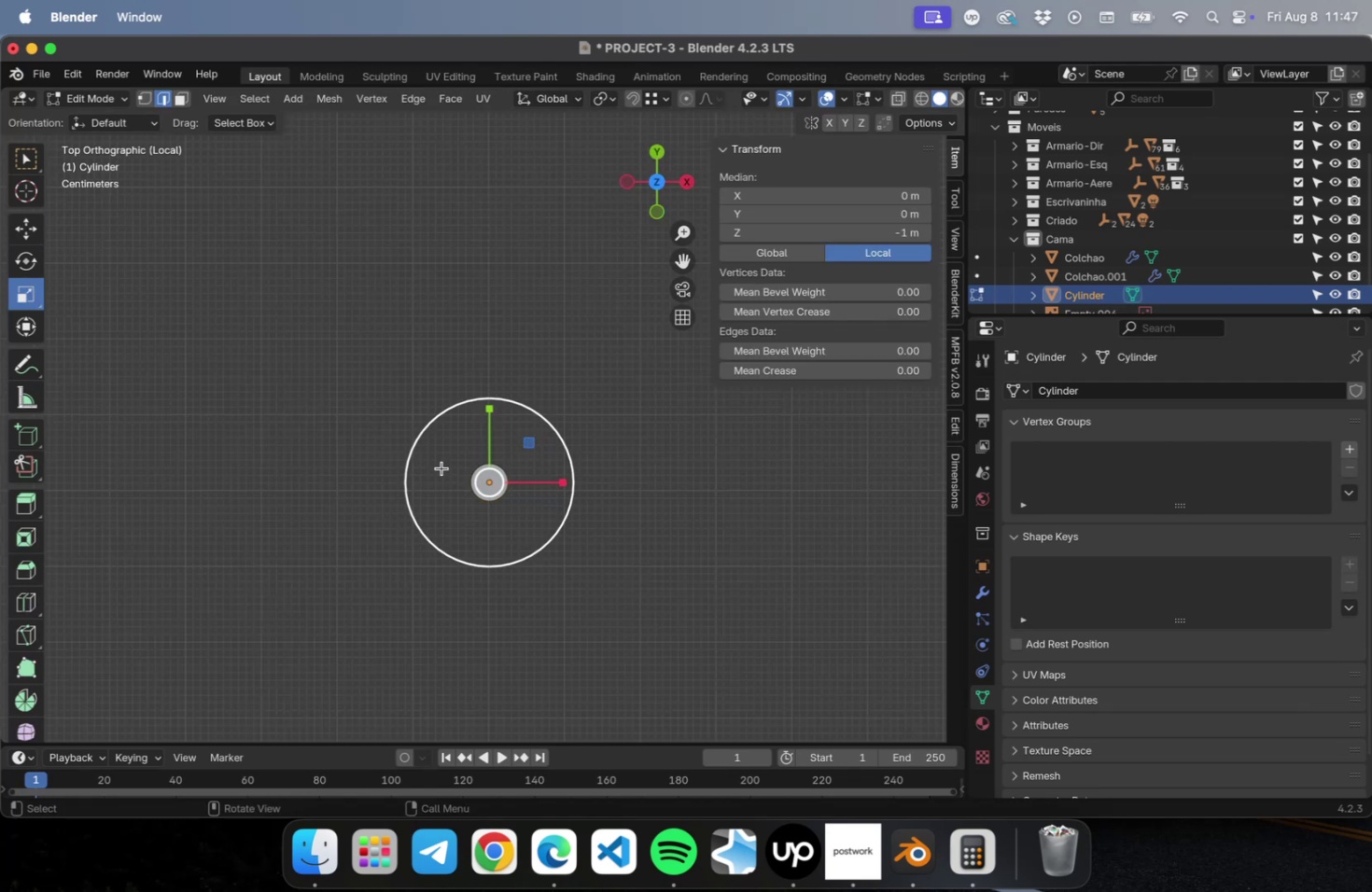 
key(NumLock)
 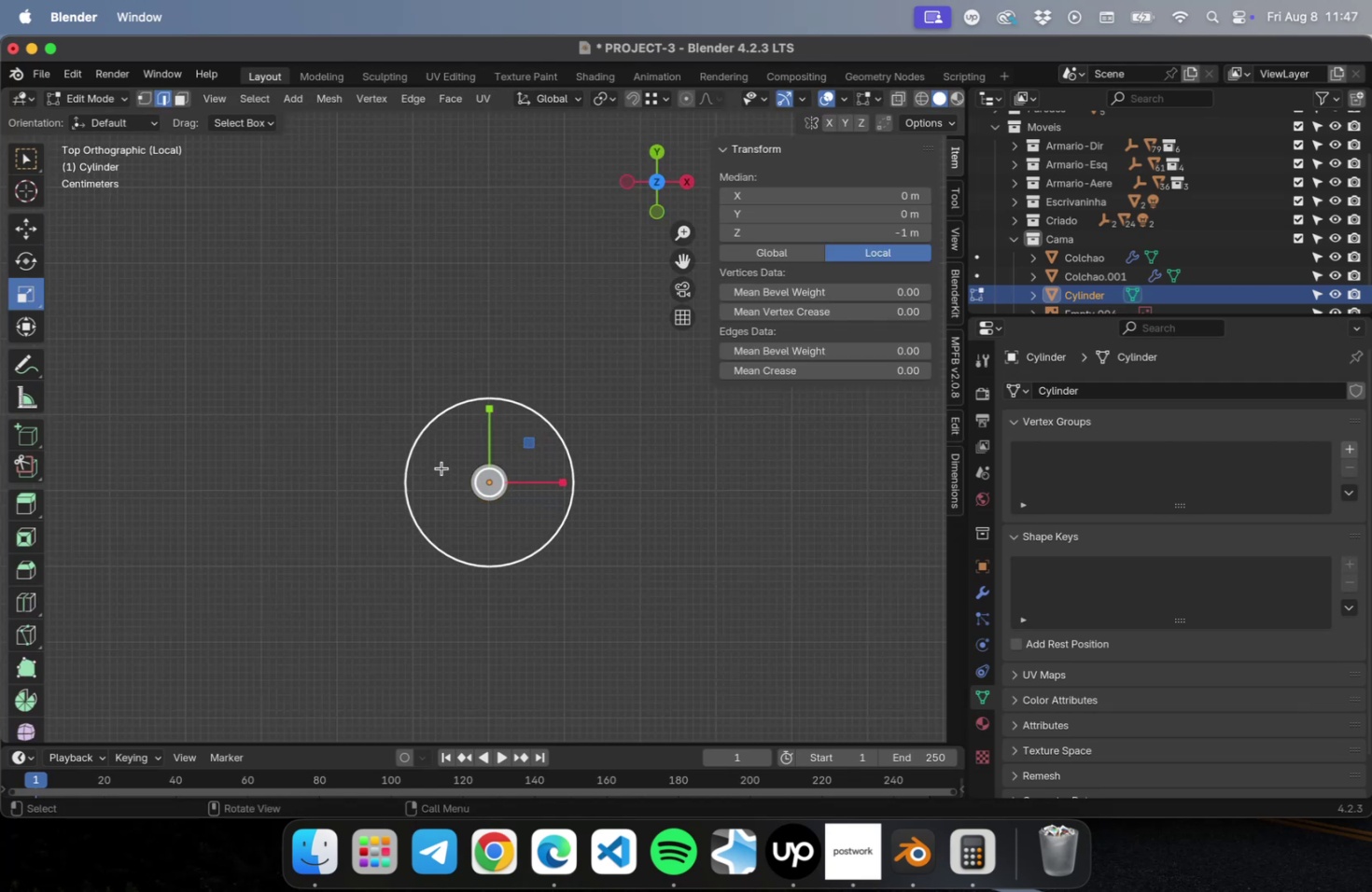 
key(NumpadDecimal)
 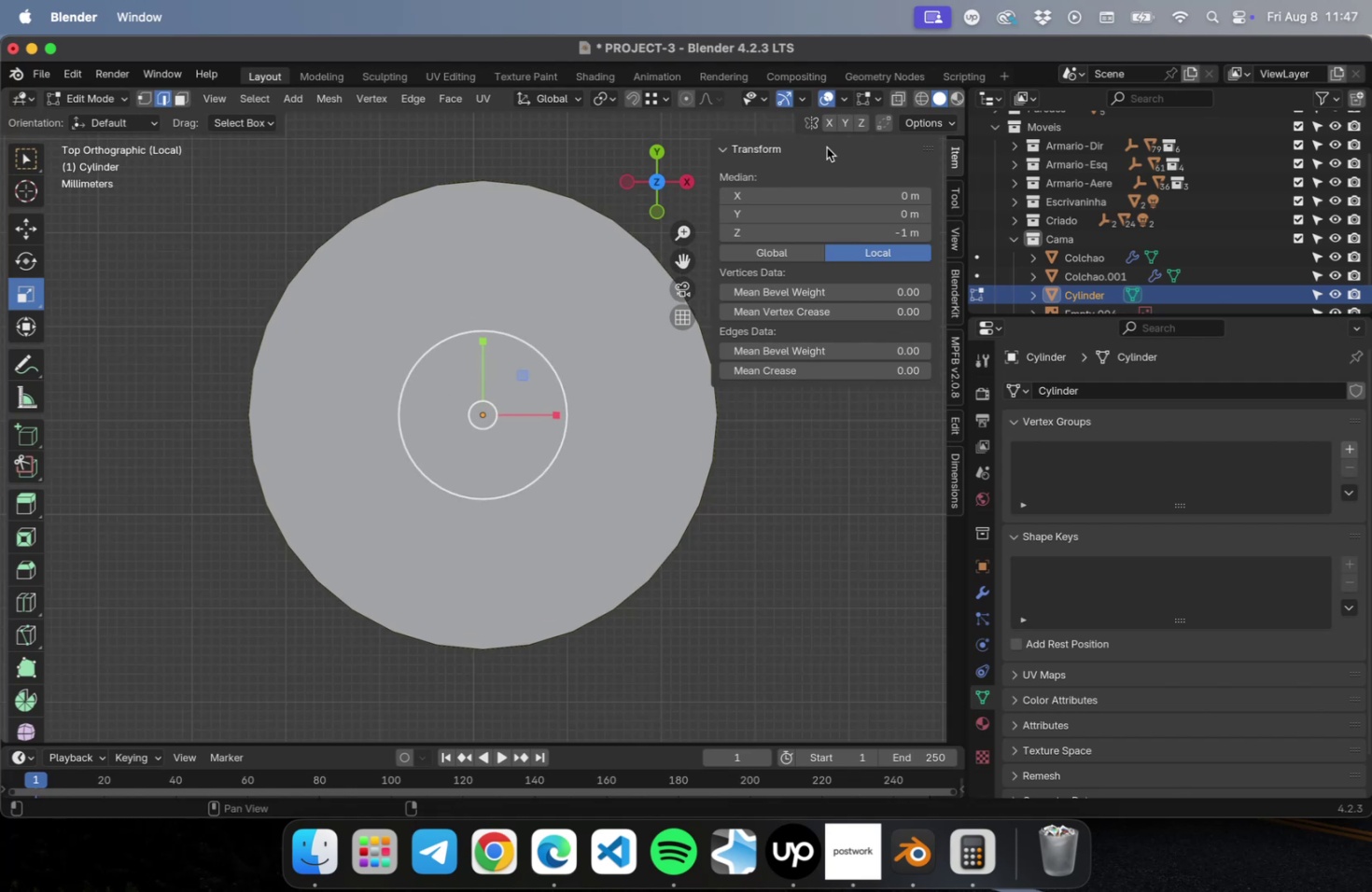 
left_click([895, 96])
 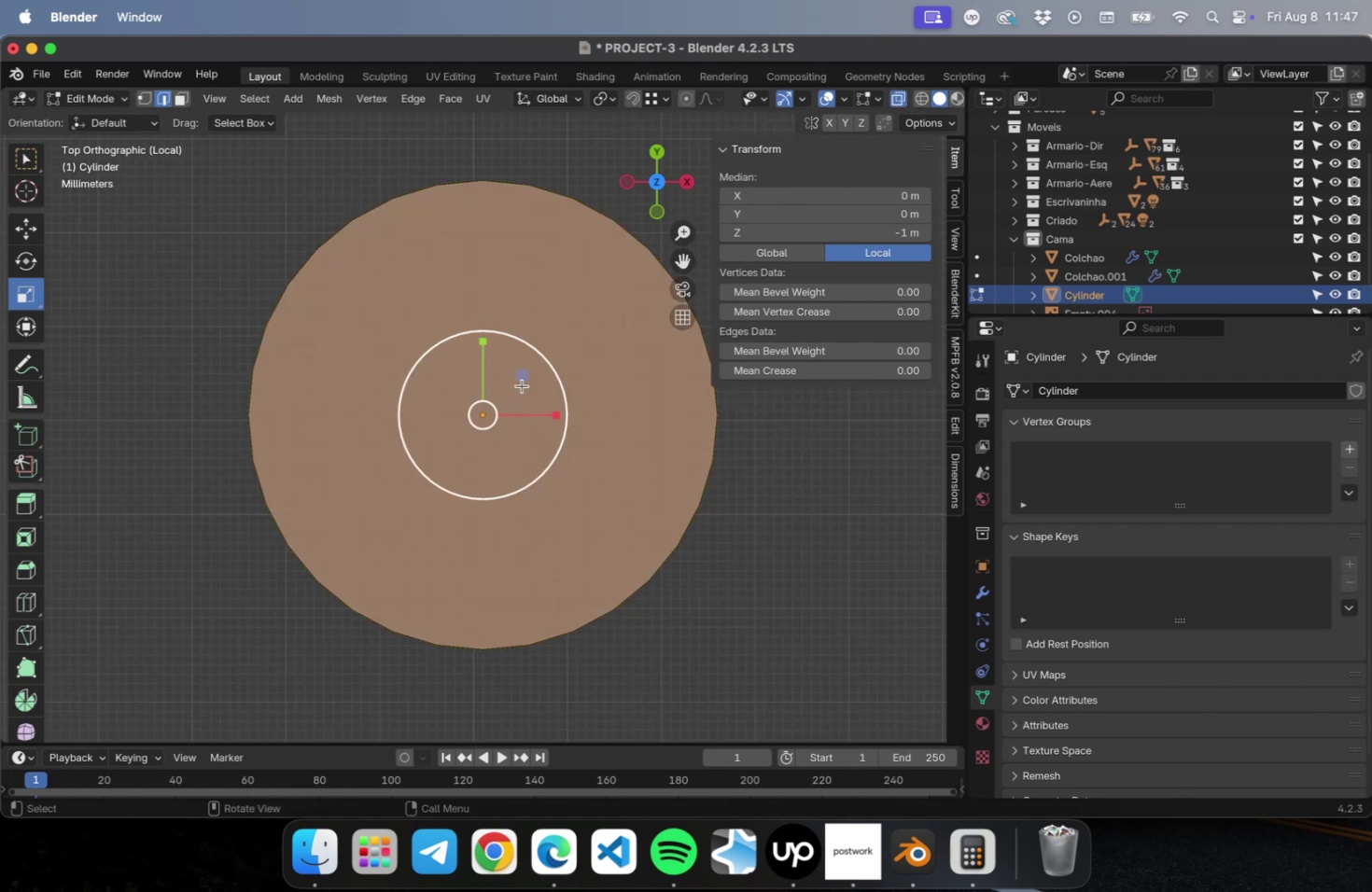 
left_click_drag(start_coordinate=[525, 382], to_coordinate=[484, 409])
 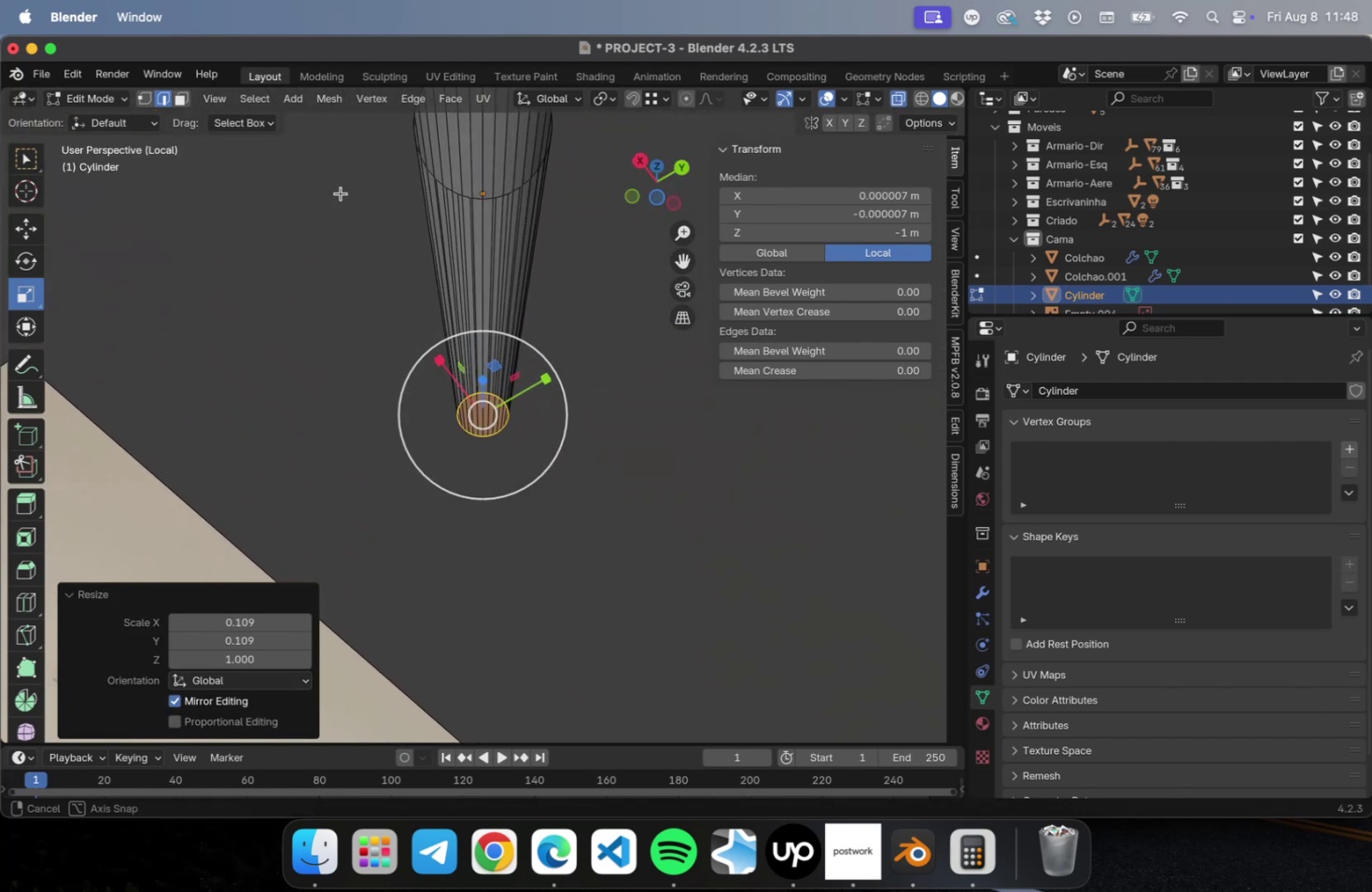 
scroll: coordinate [538, 355], scroll_direction: down, amount: 24.0
 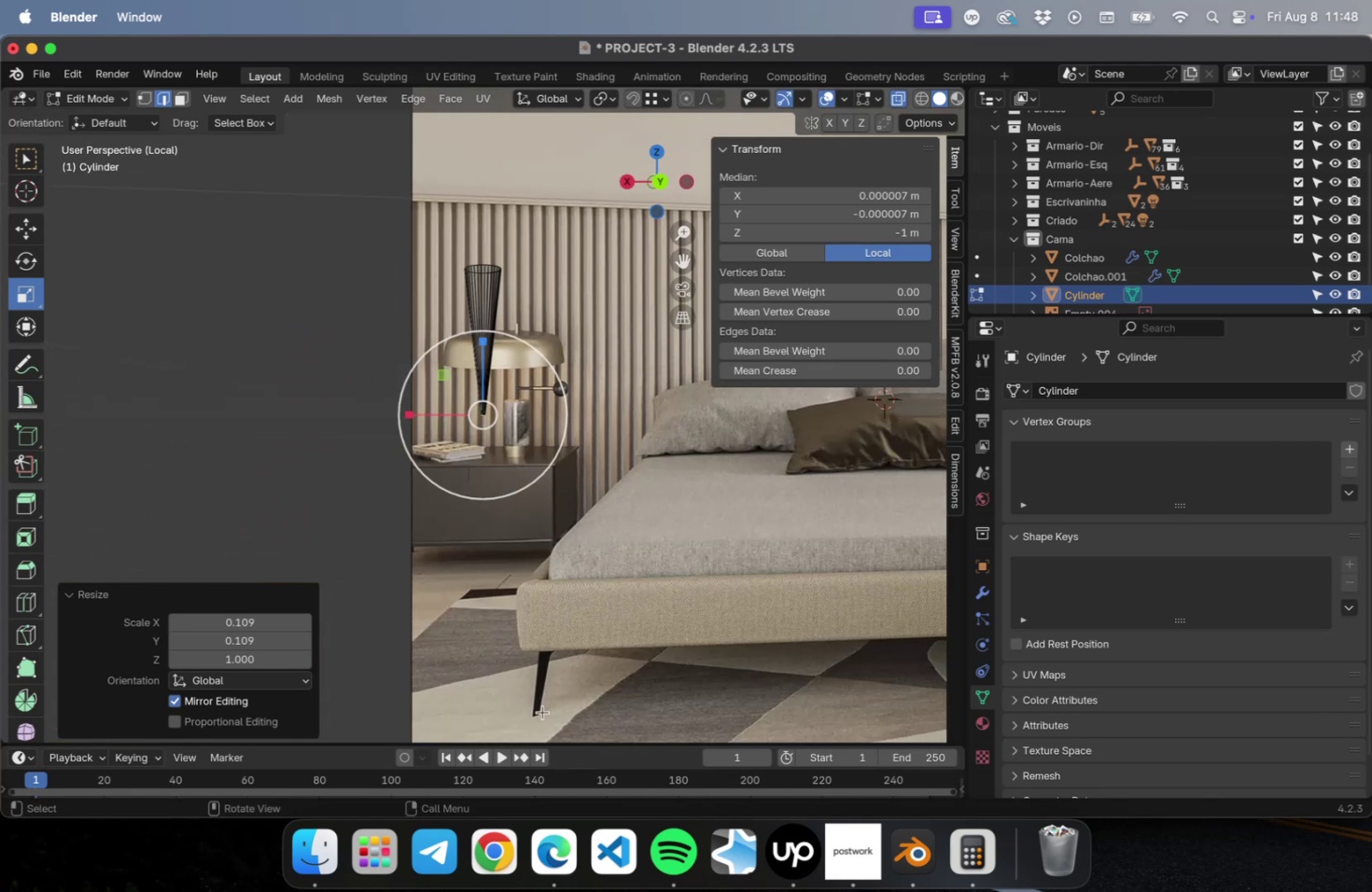 
key(NumLock)
 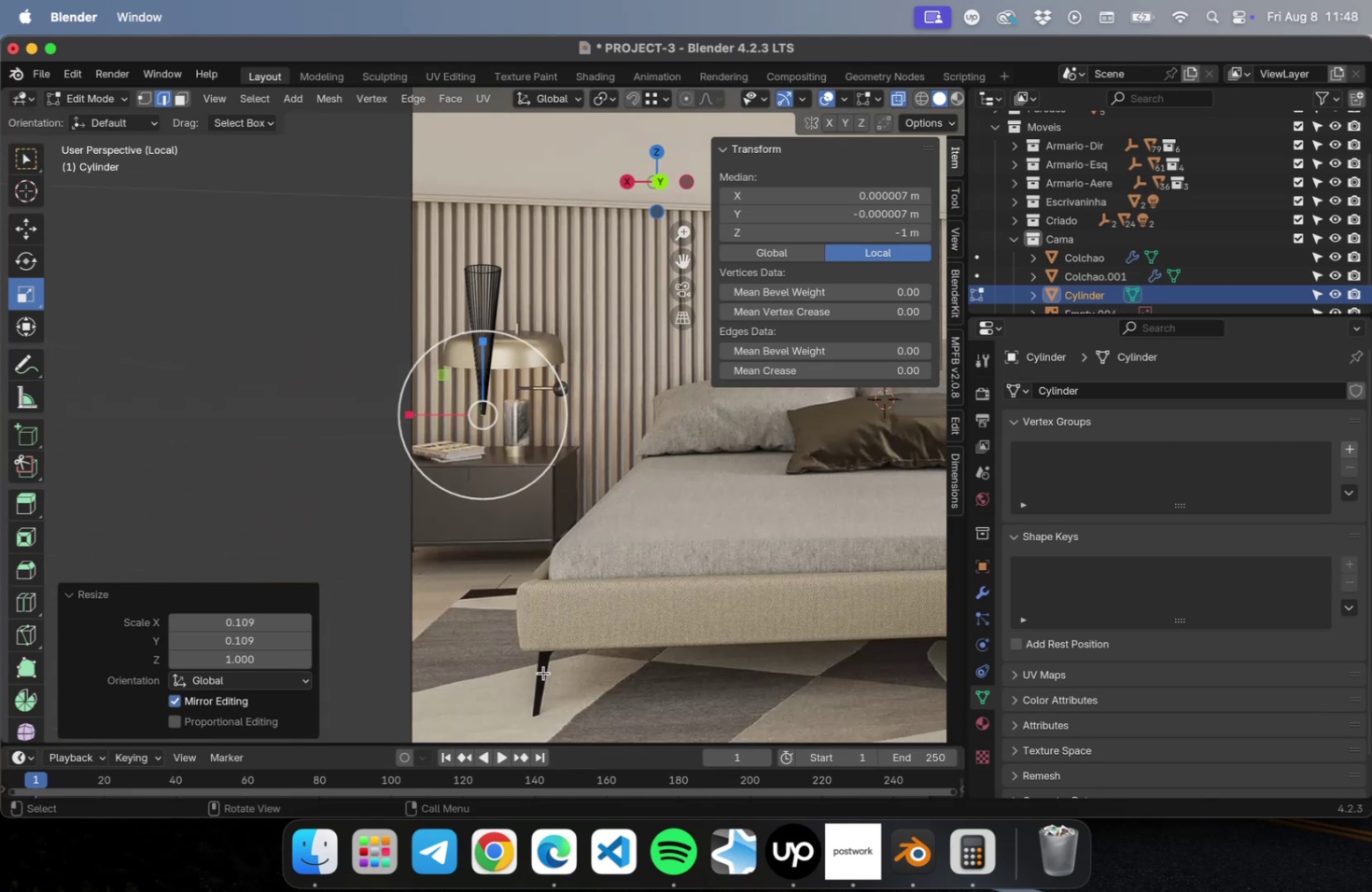 
key(Numpad7)
 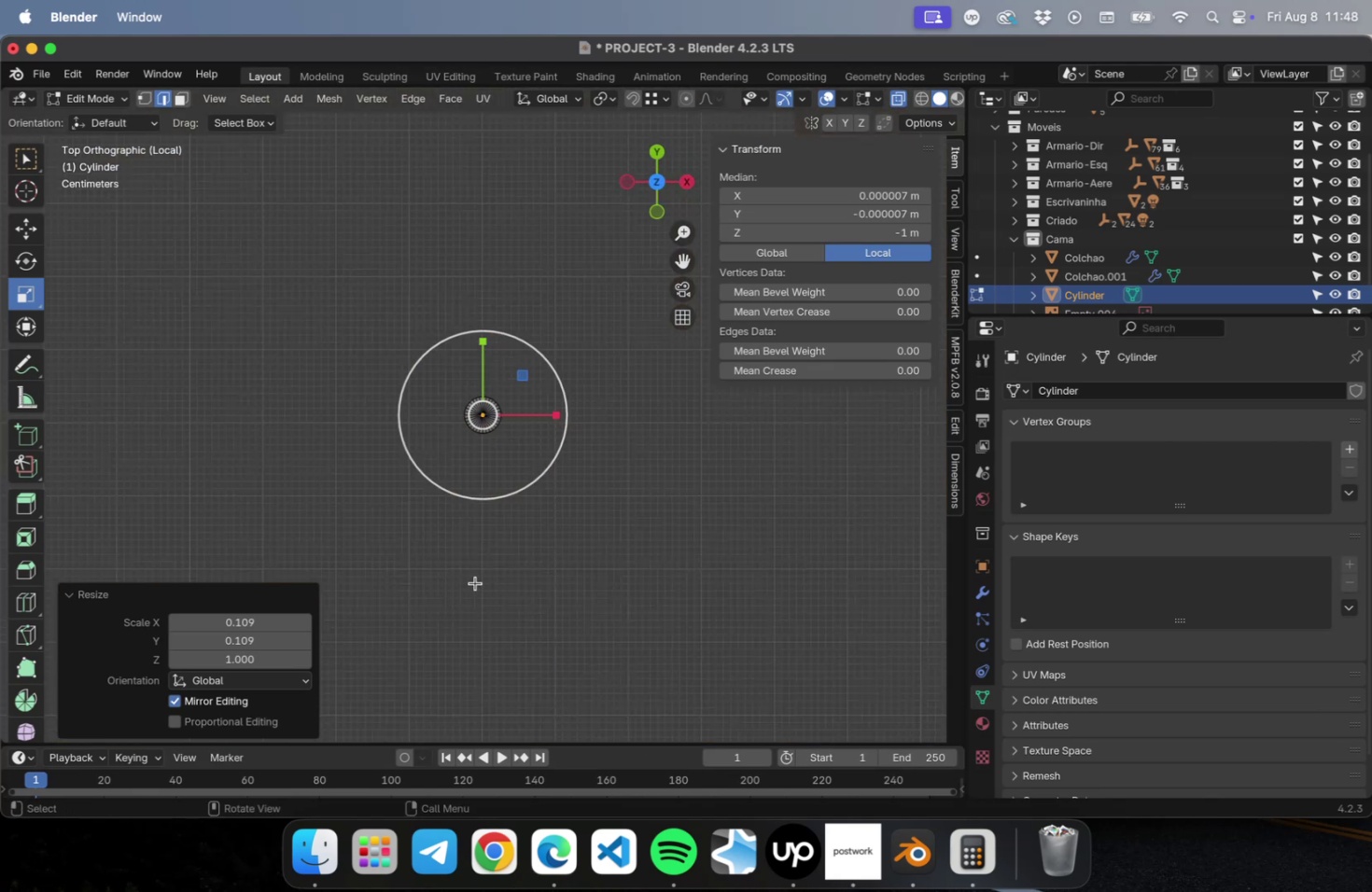 
key(Tab)
 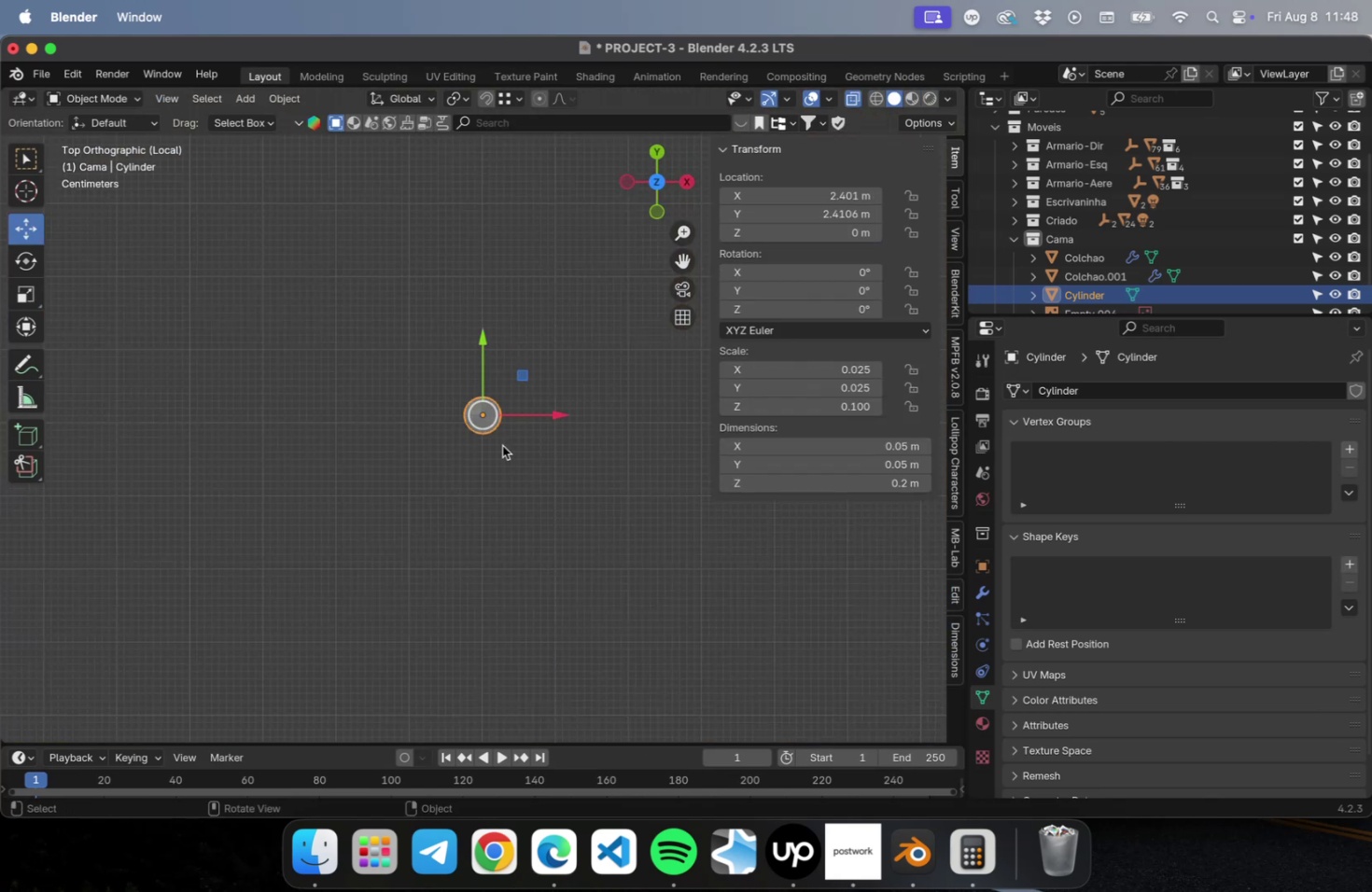 
scroll: coordinate [500, 426], scroll_direction: up, amount: 26.0
 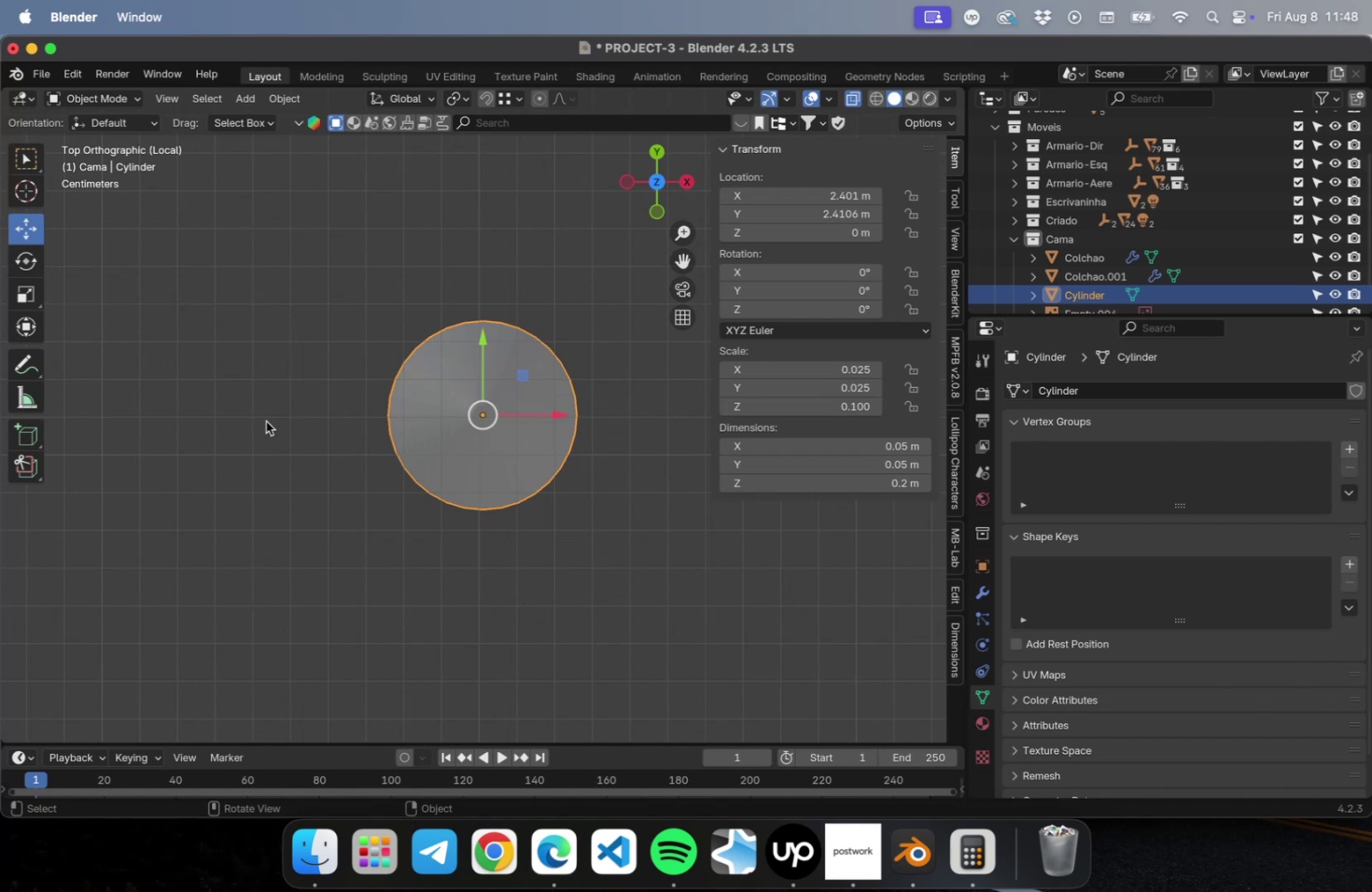 
key(Tab)
 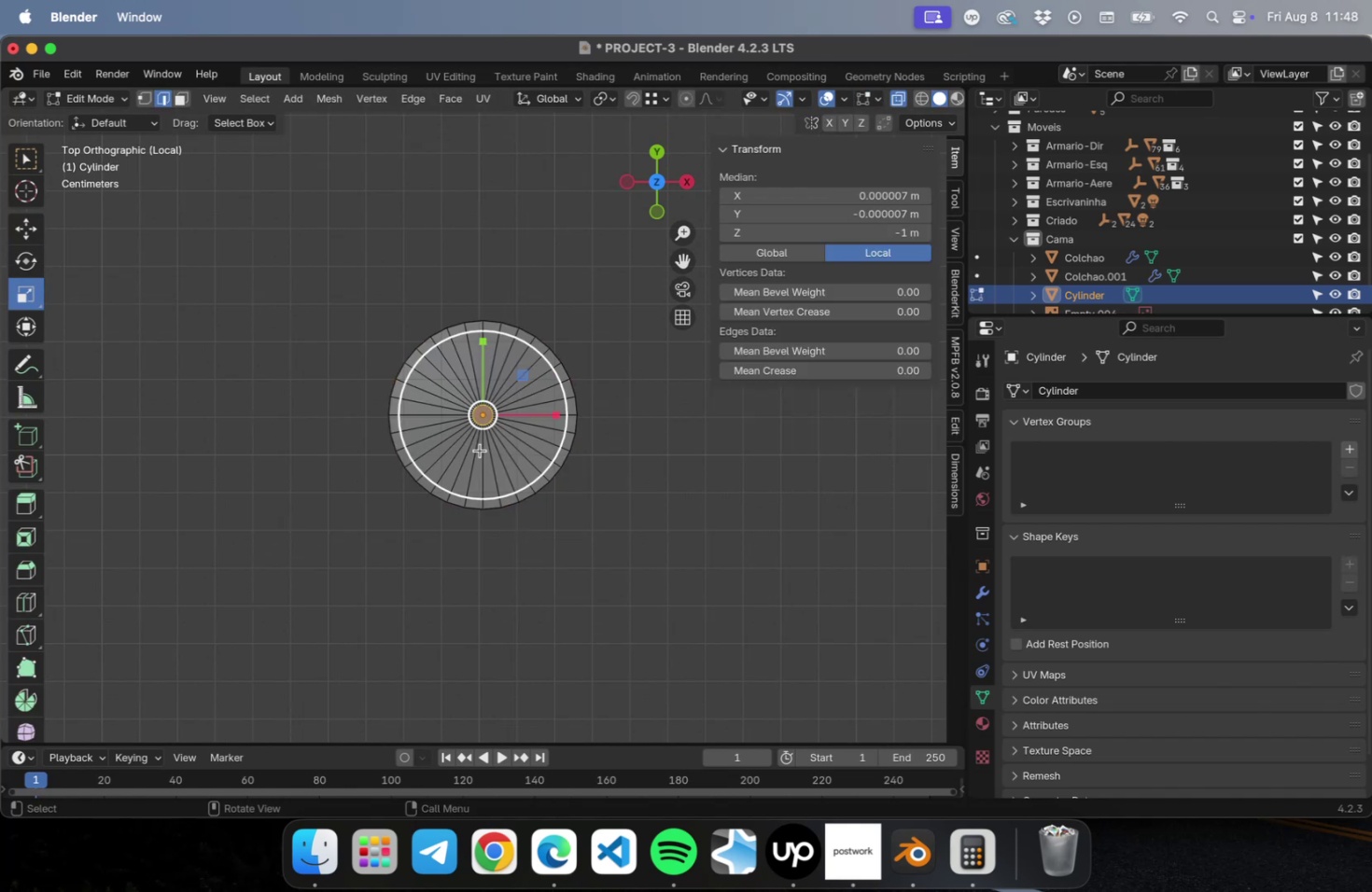 
left_click([480, 450])
 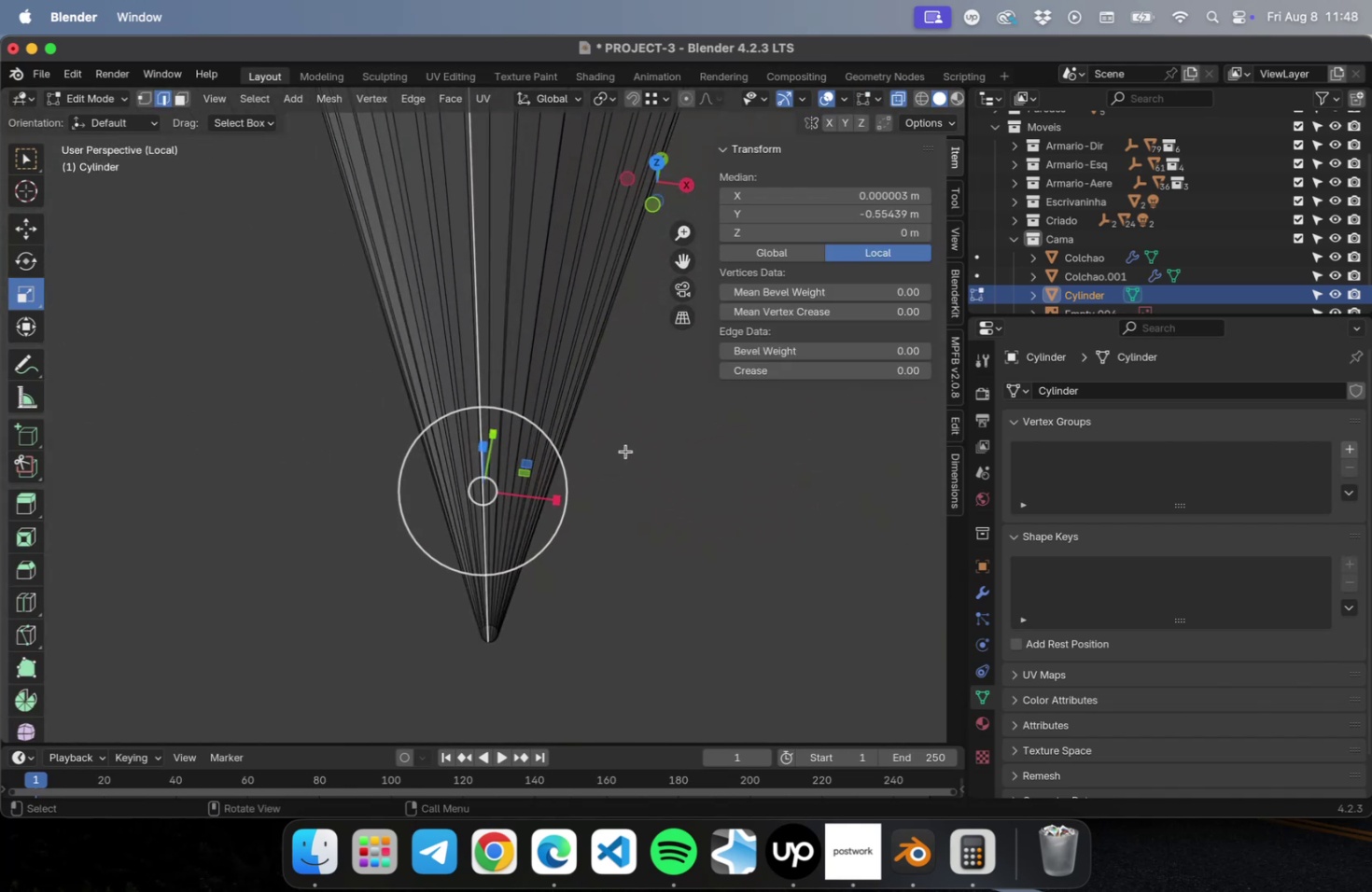 
scroll: coordinate [623, 453], scroll_direction: down, amount: 4.0
 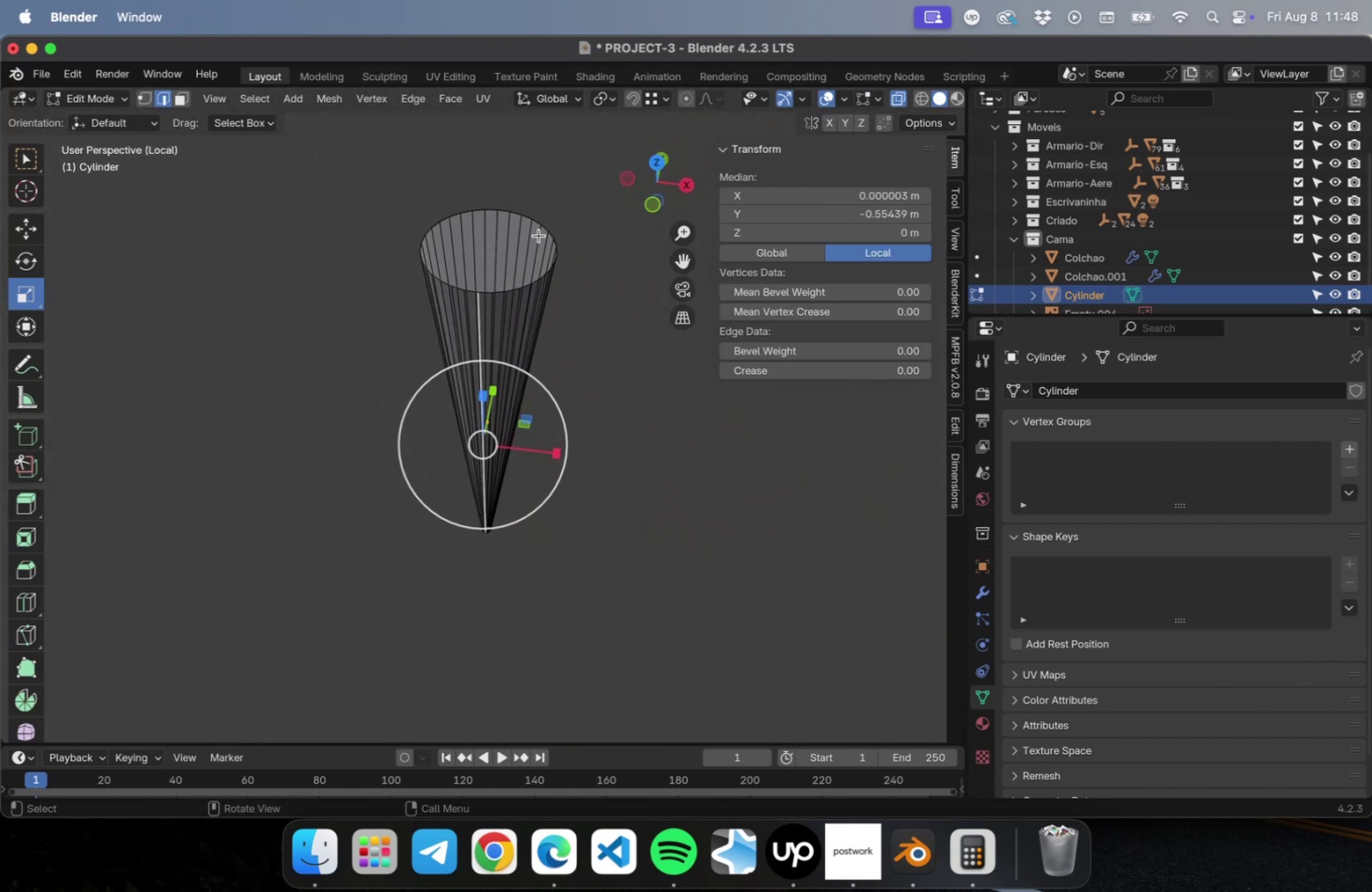 
left_click([516, 234])
 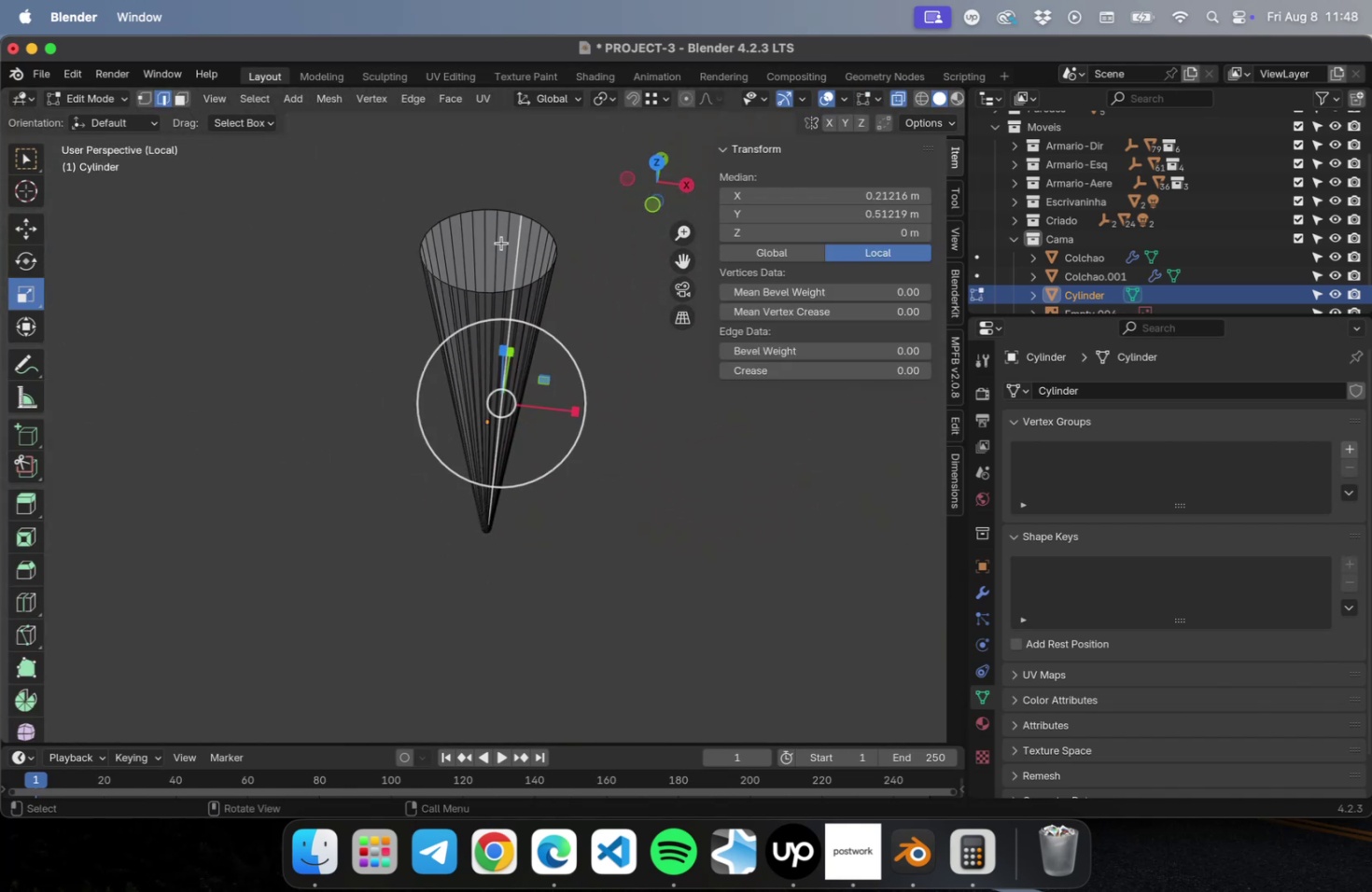 
key(3)
 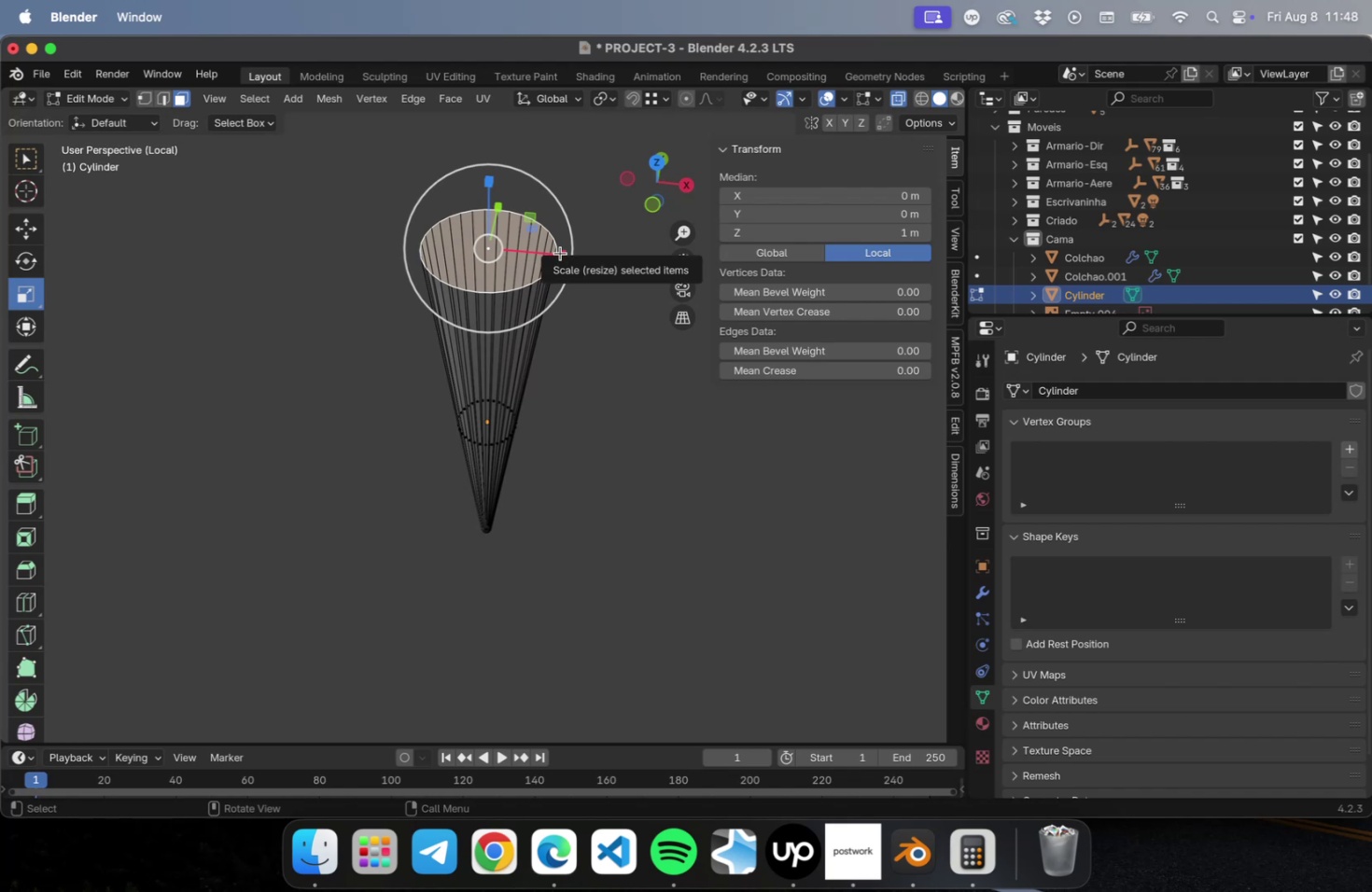 
key(I)
 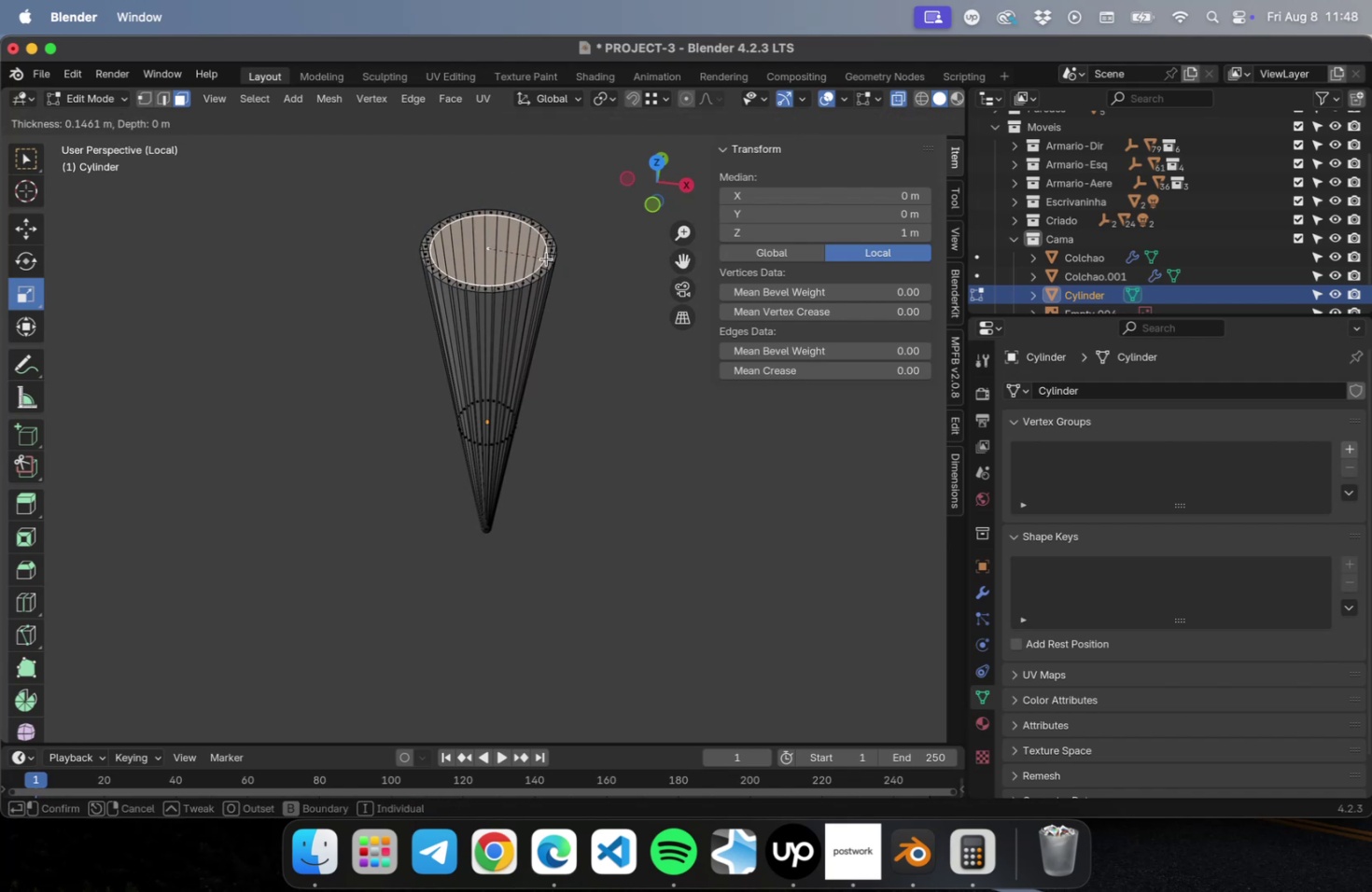 
left_click([545, 258])
 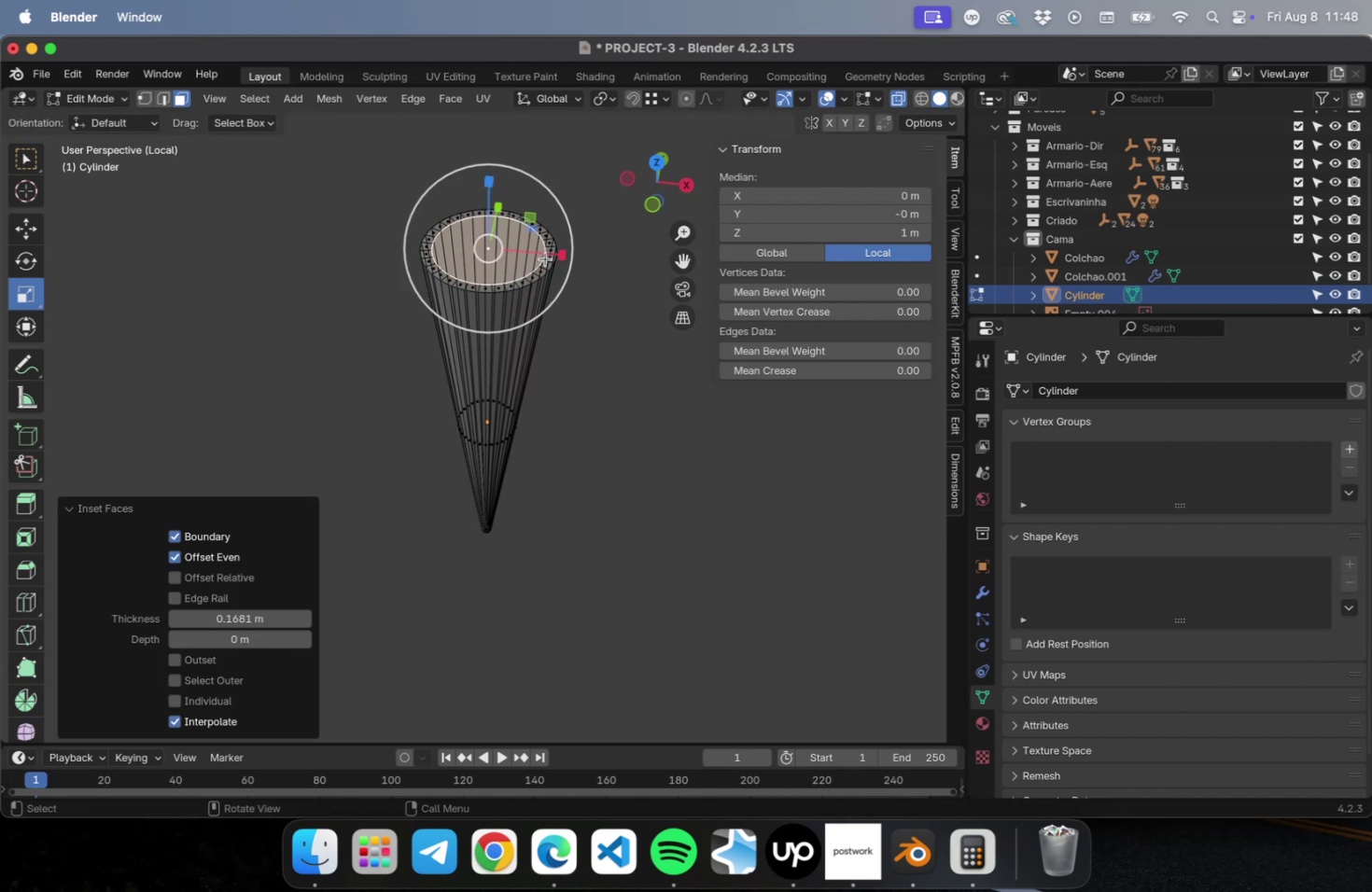 
key(Delete)
 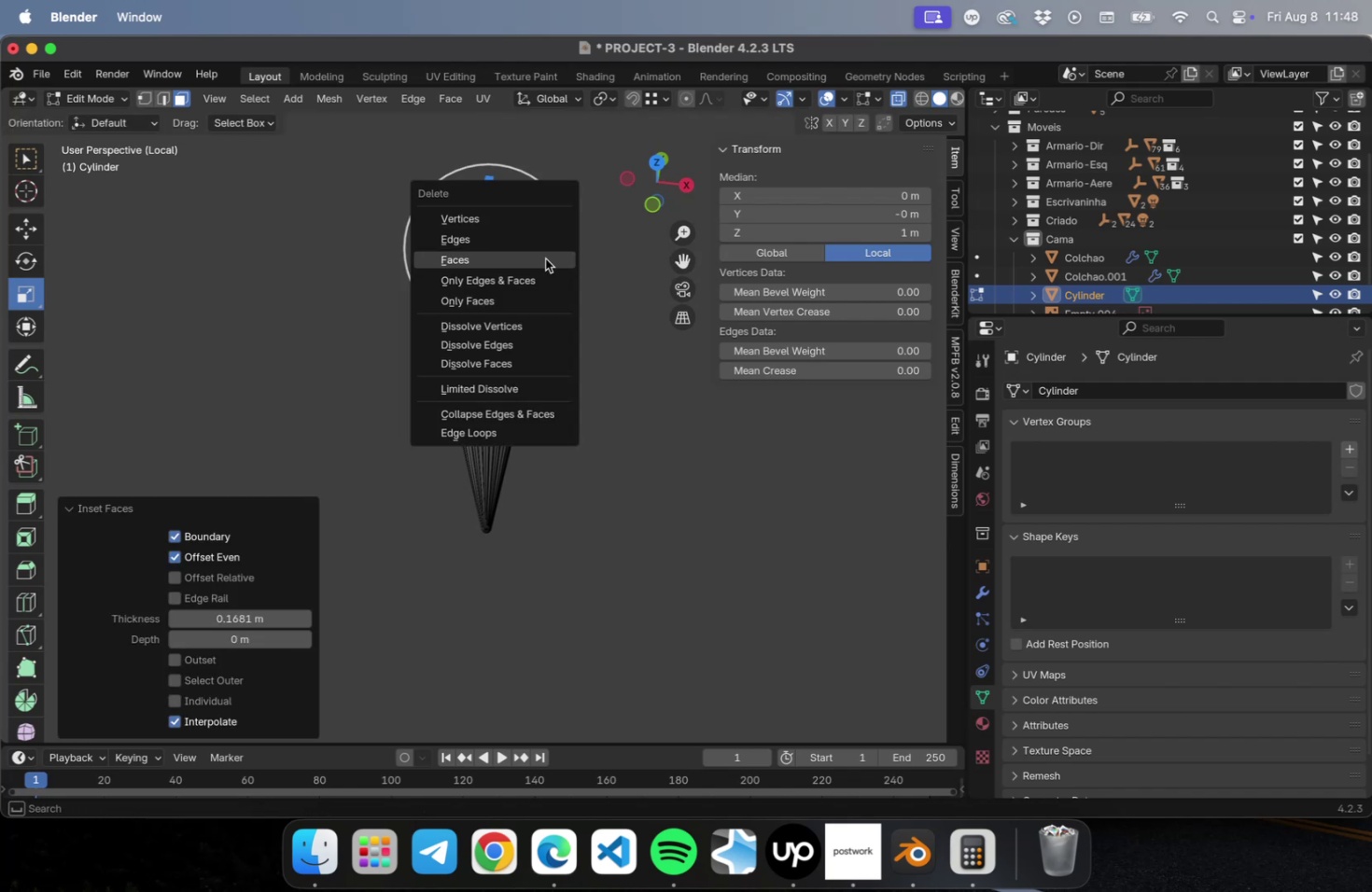 
left_click([545, 258])
 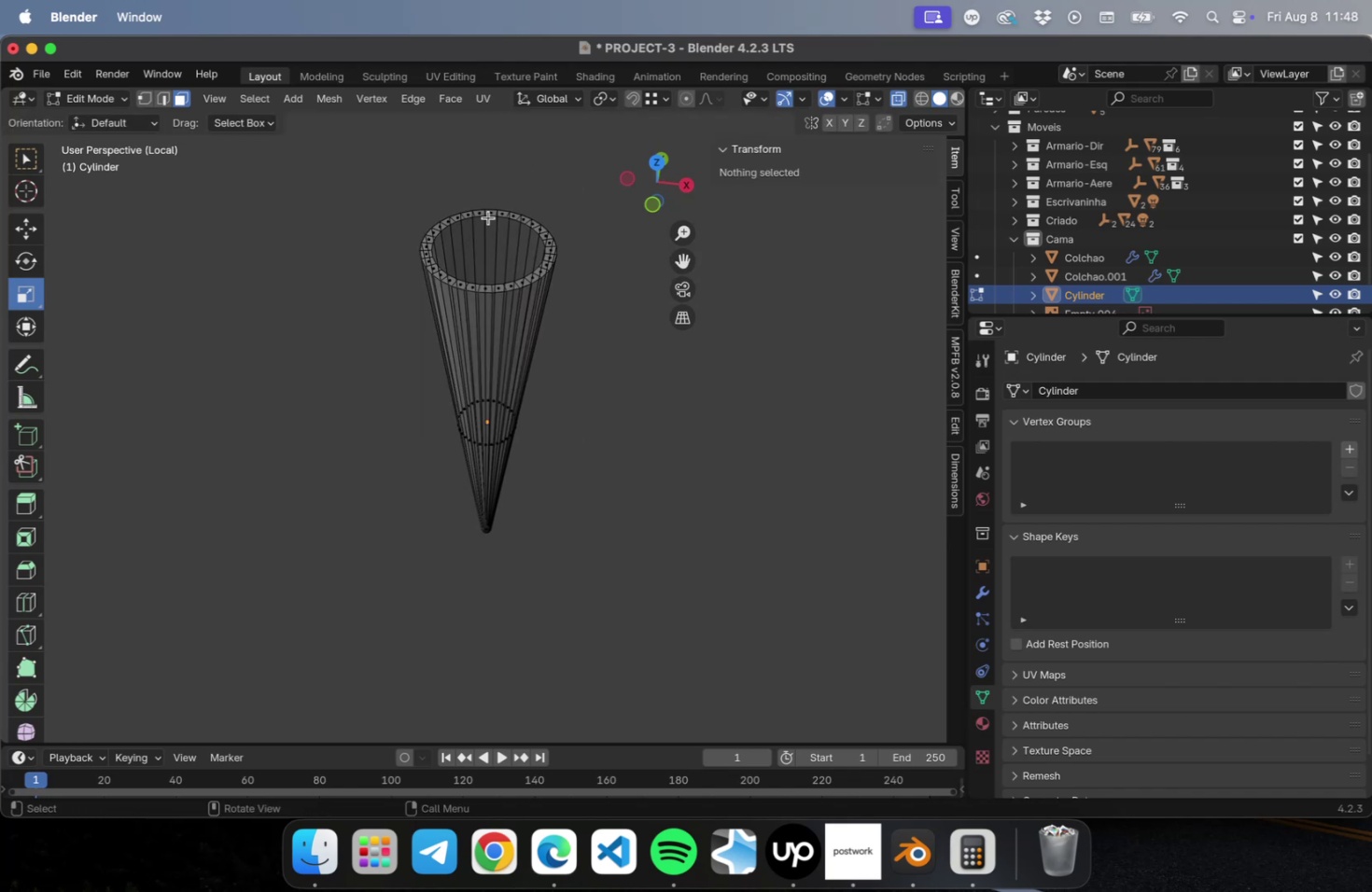 
key(2)
 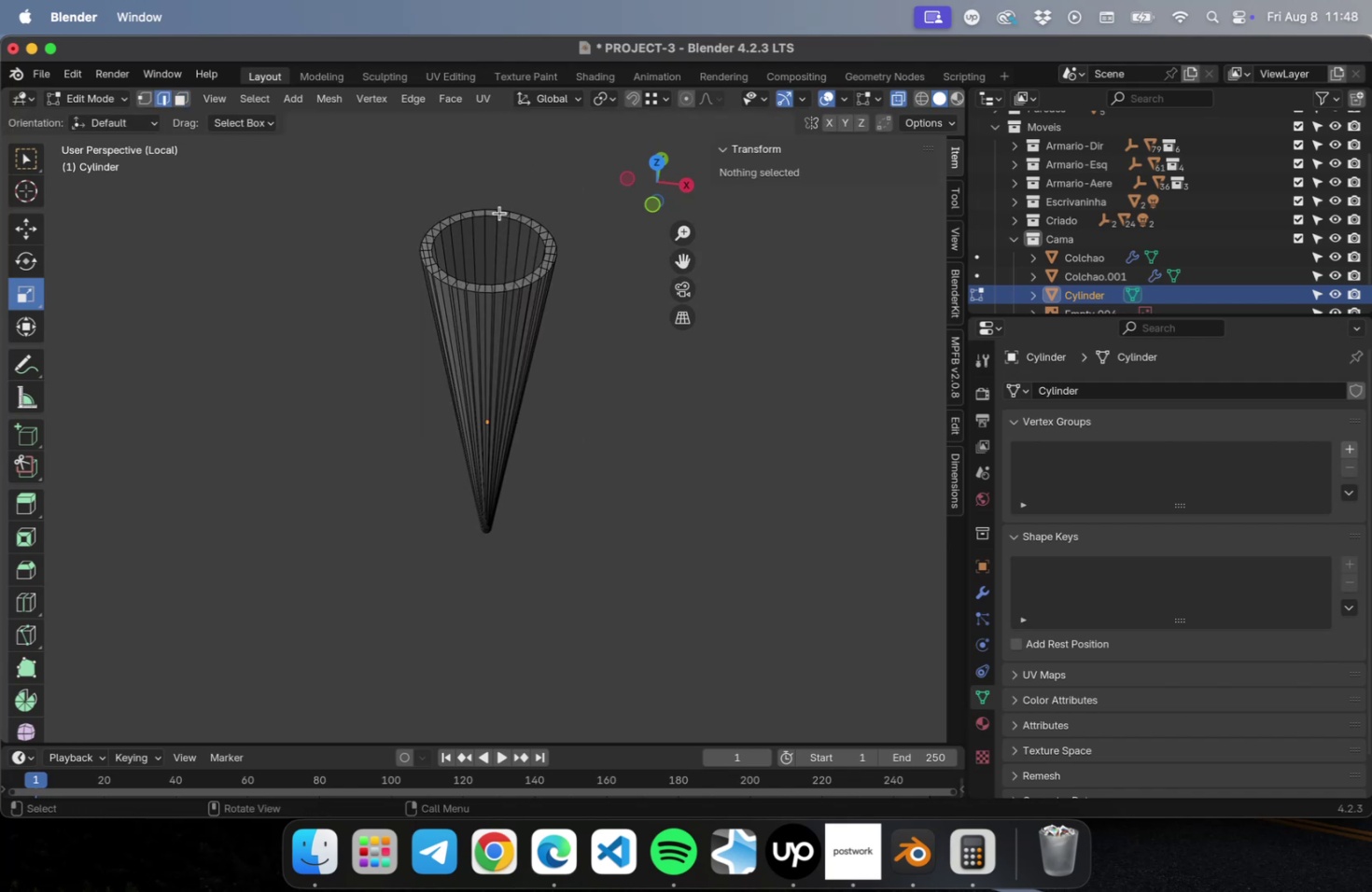 
hold_key(key=OptionLeft, duration=0.72)
left_click([497, 214])
 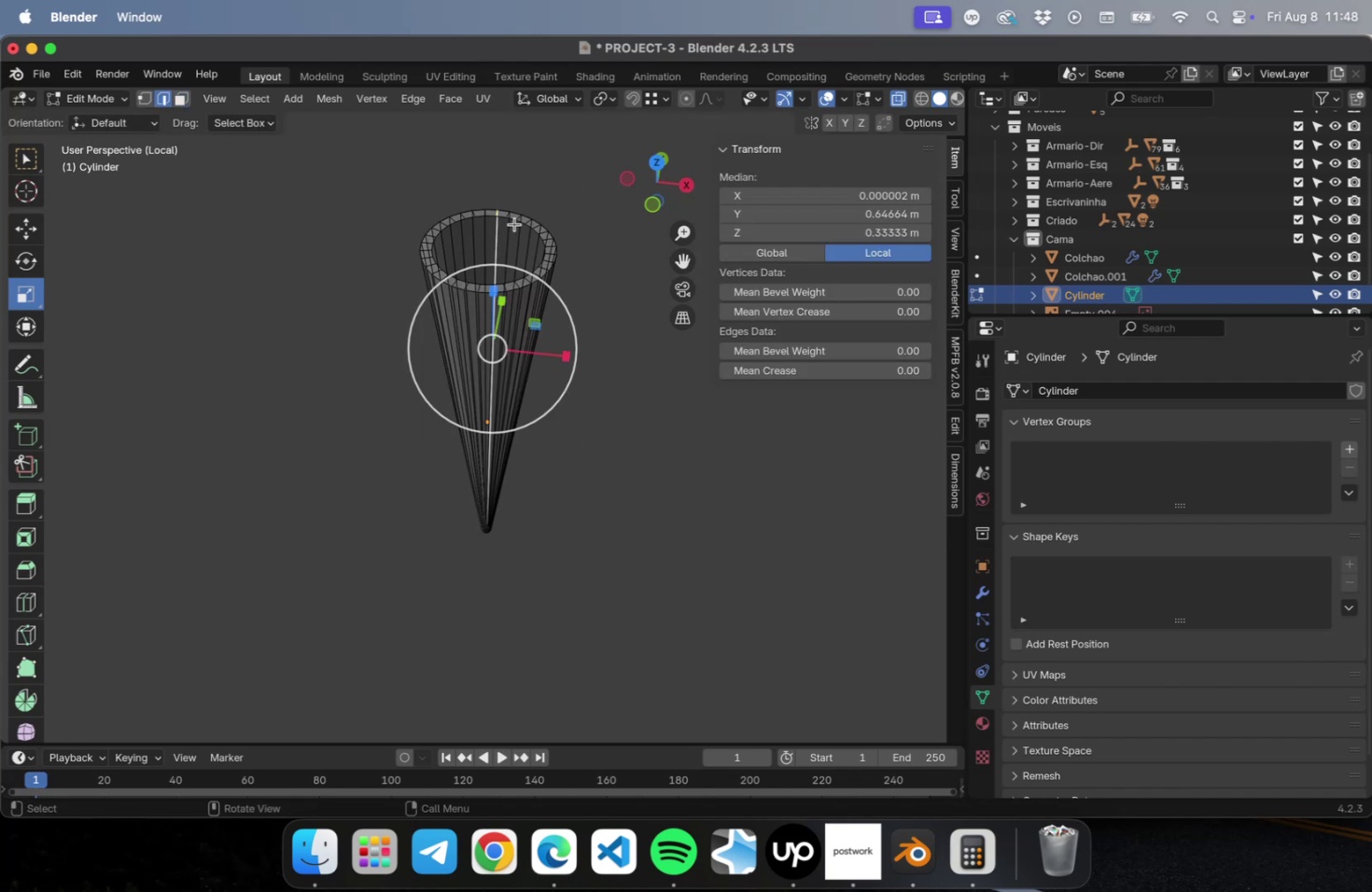 
hold_key(key=OptionLeft, duration=1.06)
left_click([503, 216])
 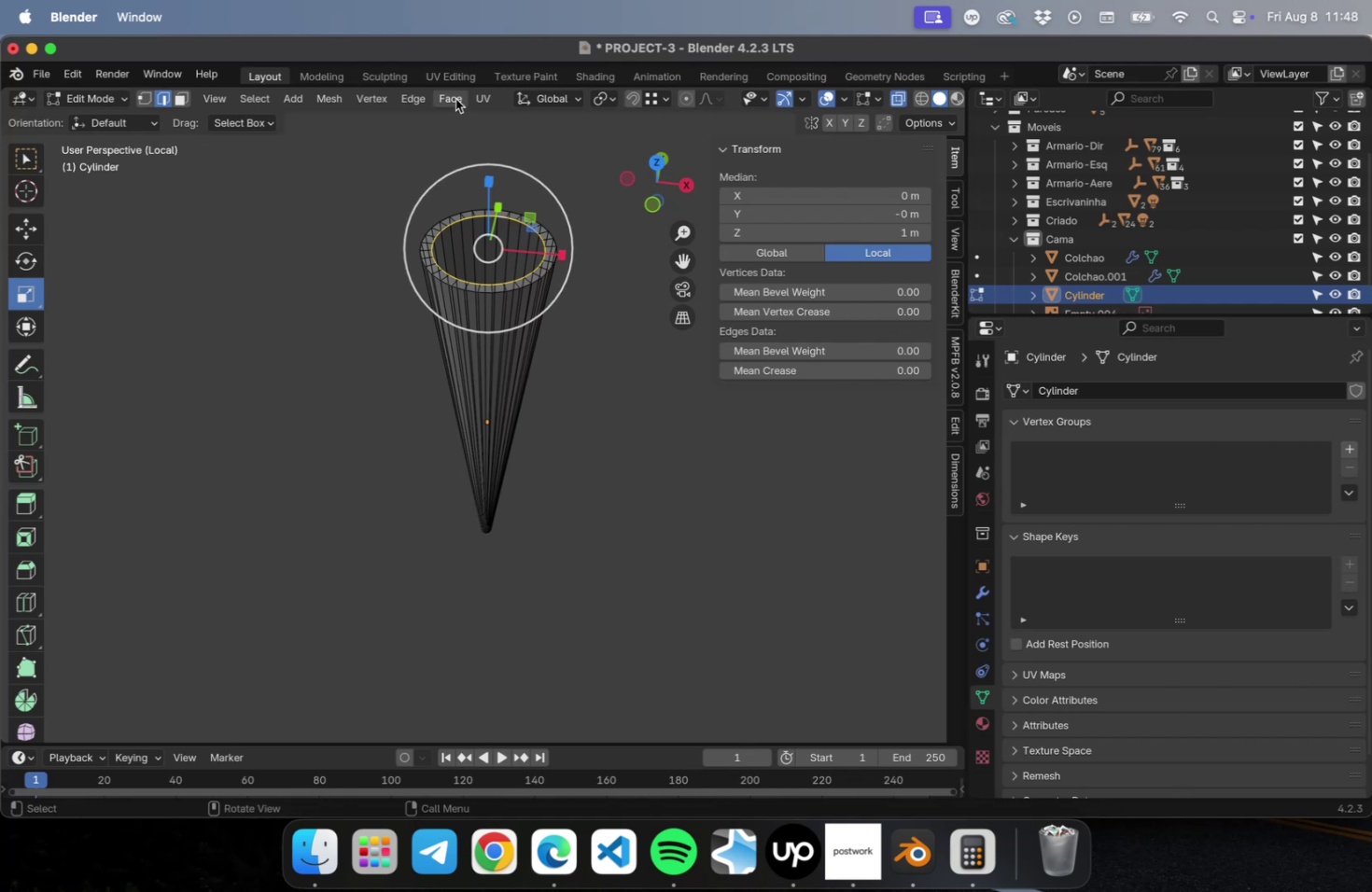 
left_click([444, 99])
 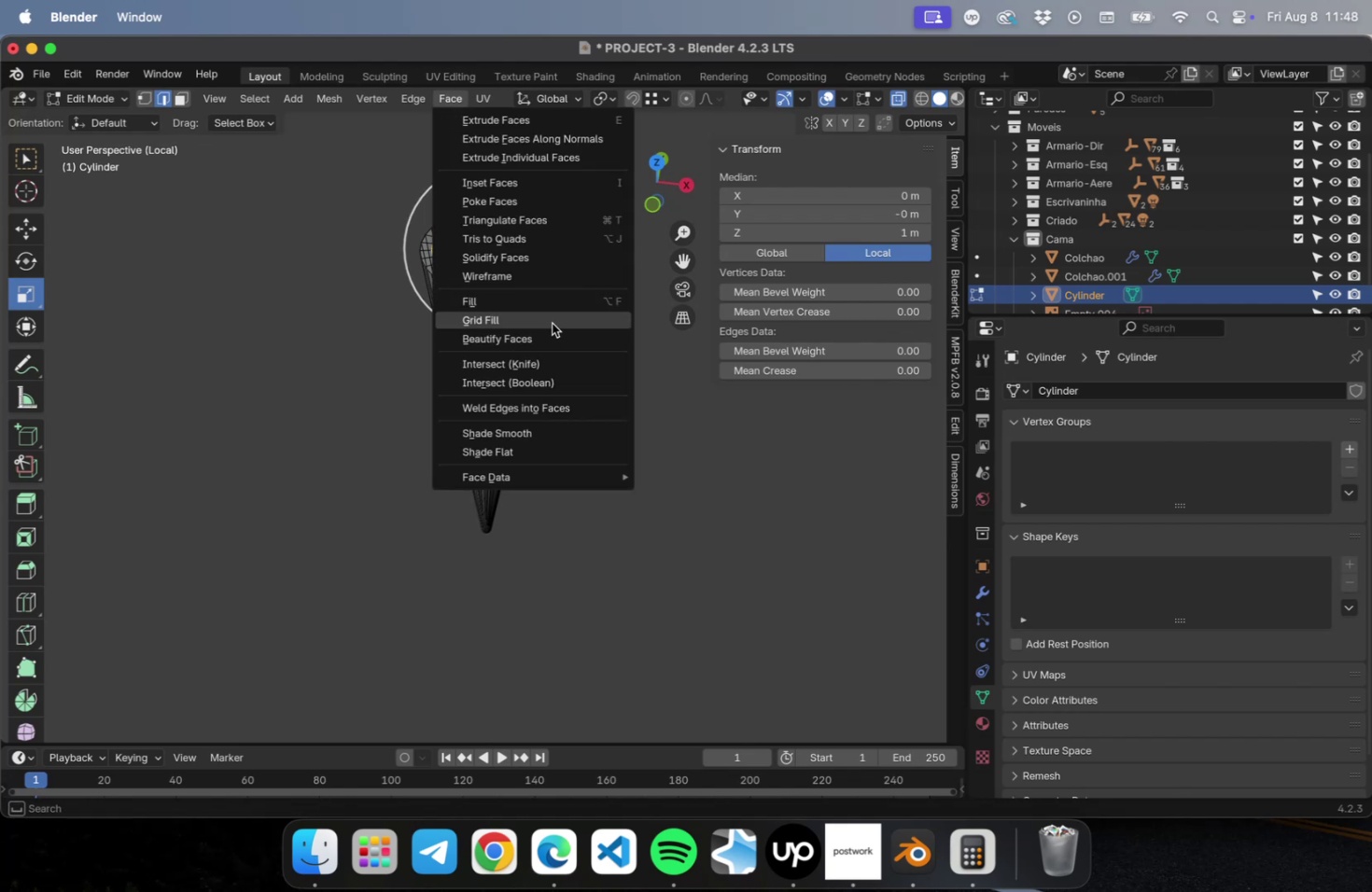 
left_click([550, 319])
 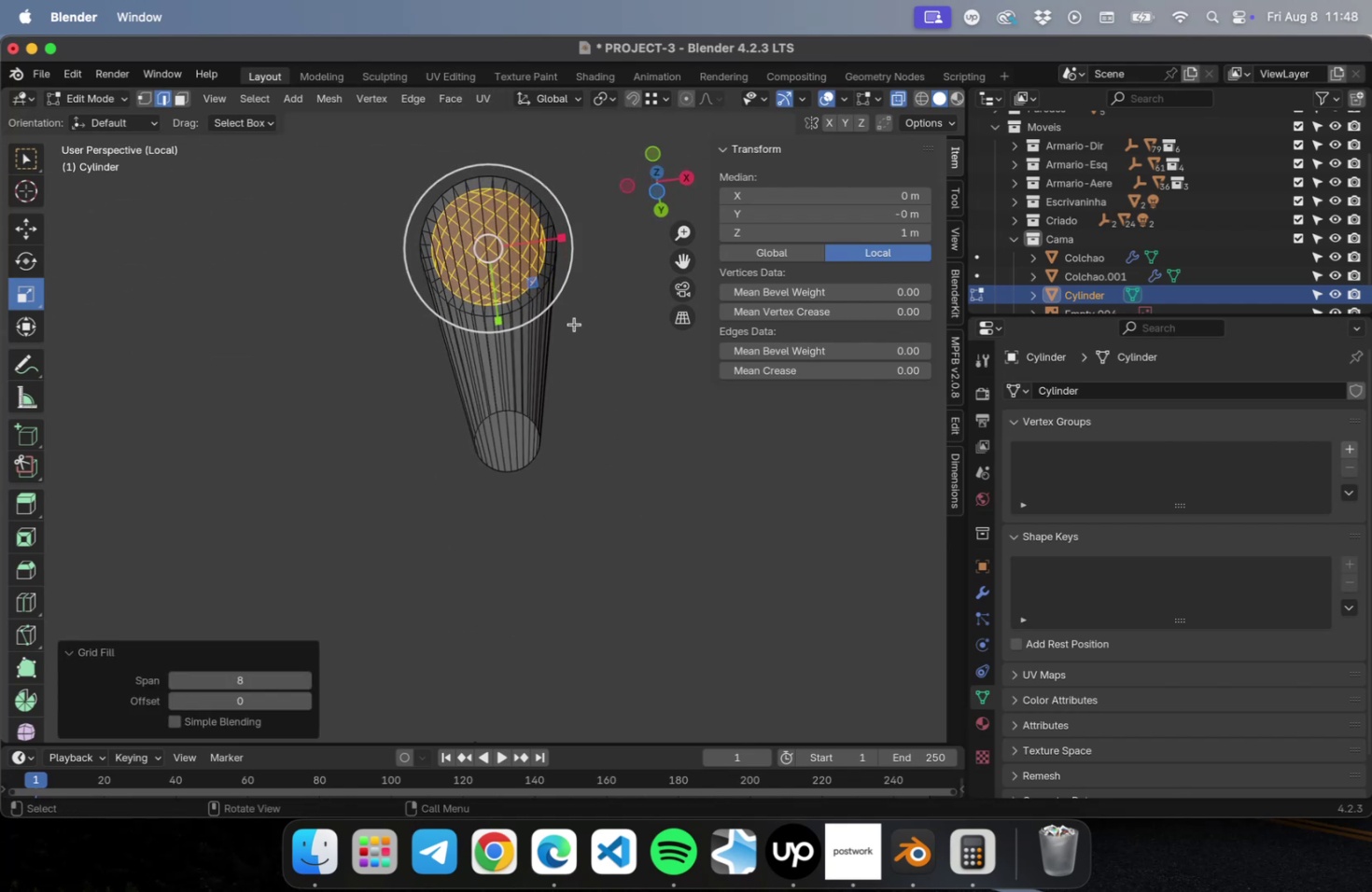 
left_click([518, 436])
 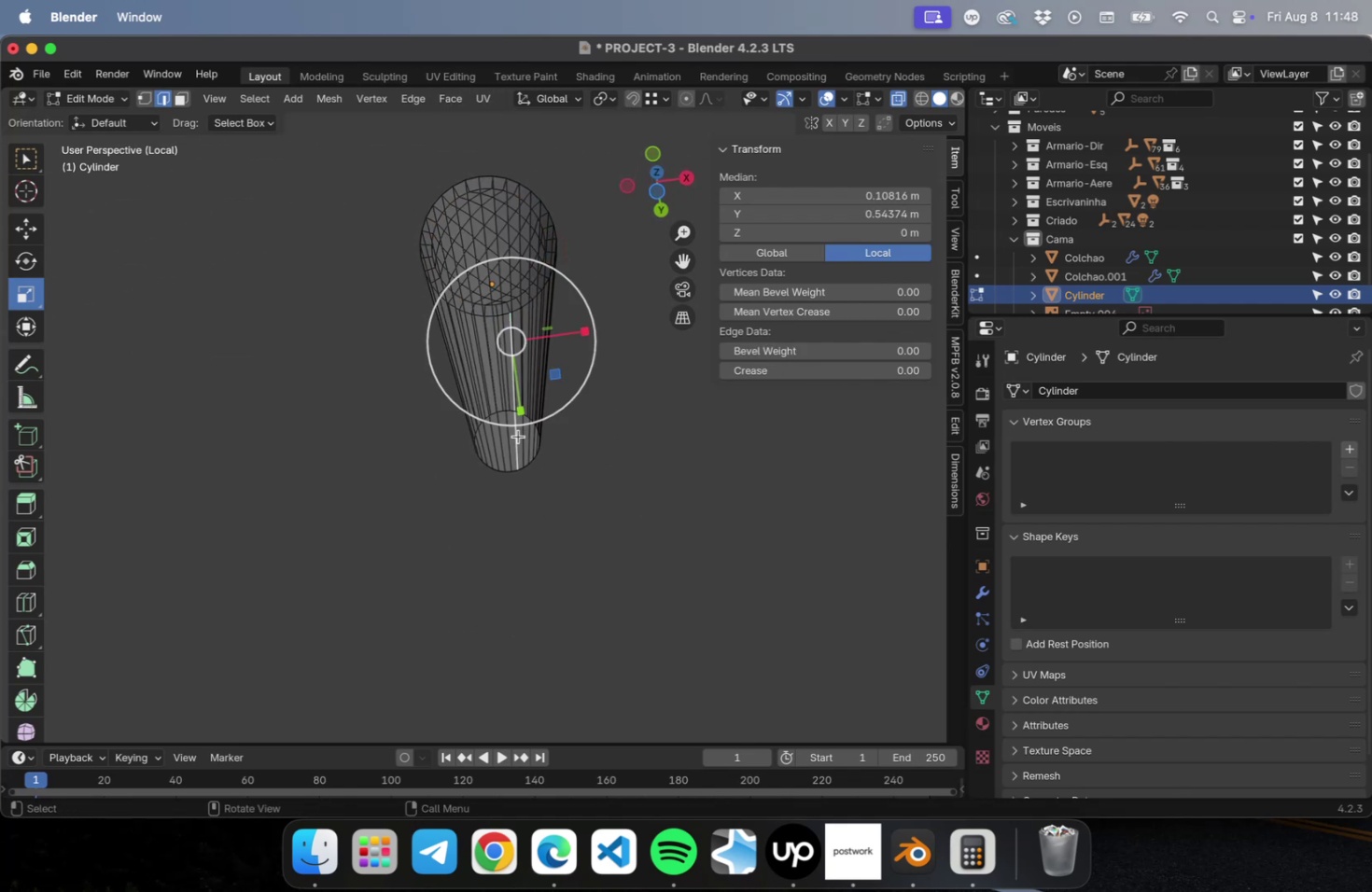 
key(3)
 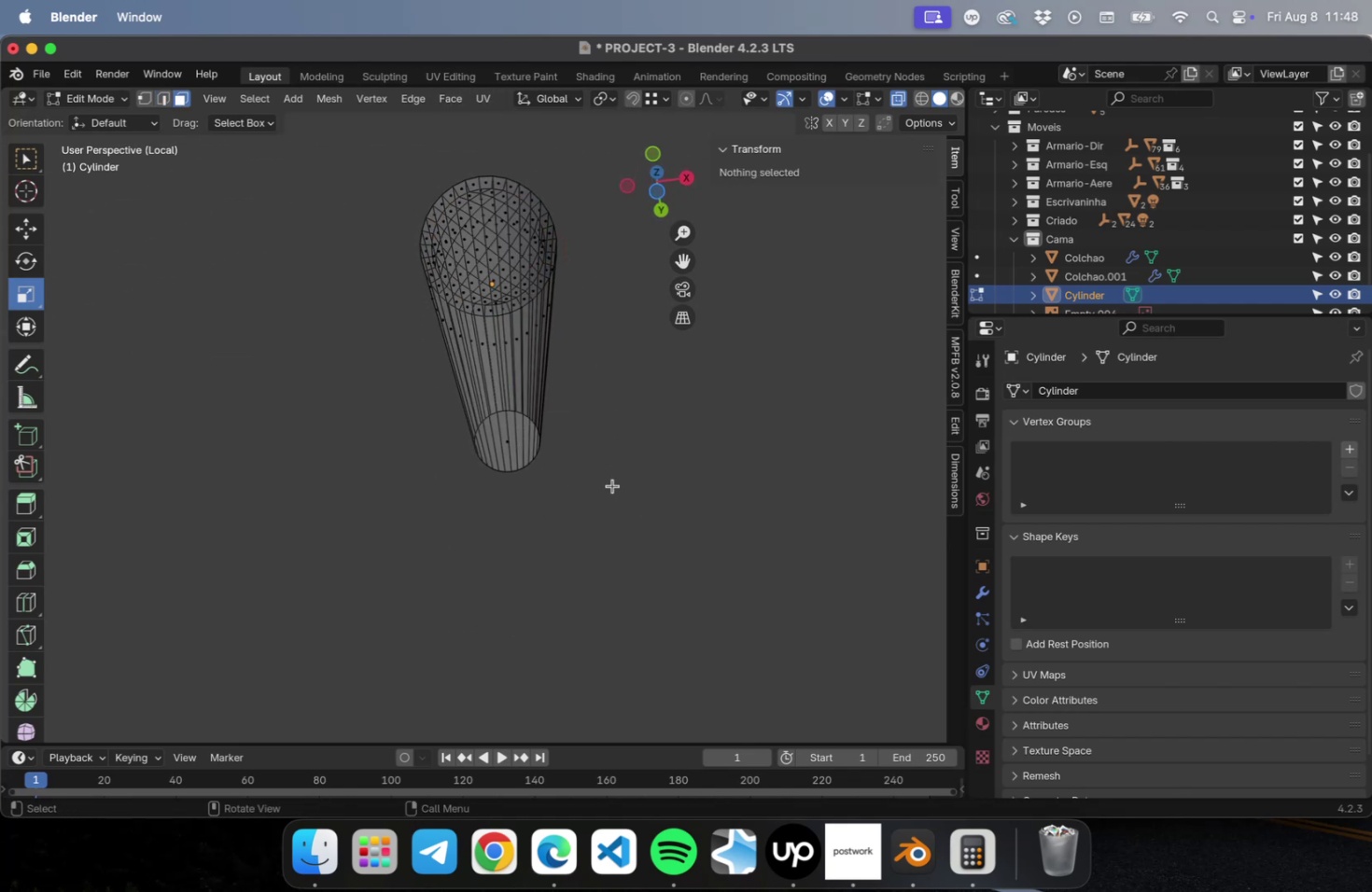 
left_click([612, 485])
 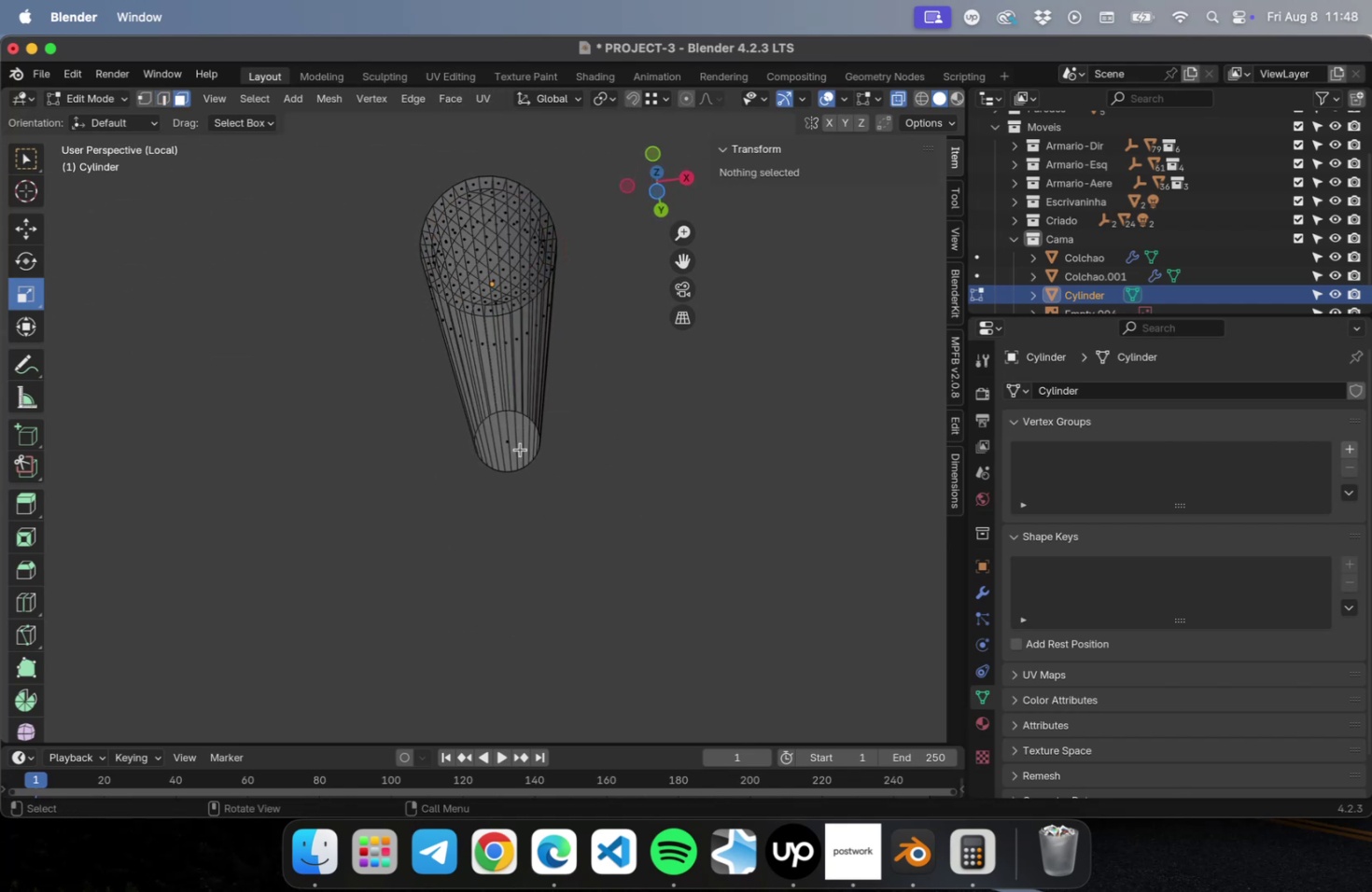 
left_click([520, 449])
 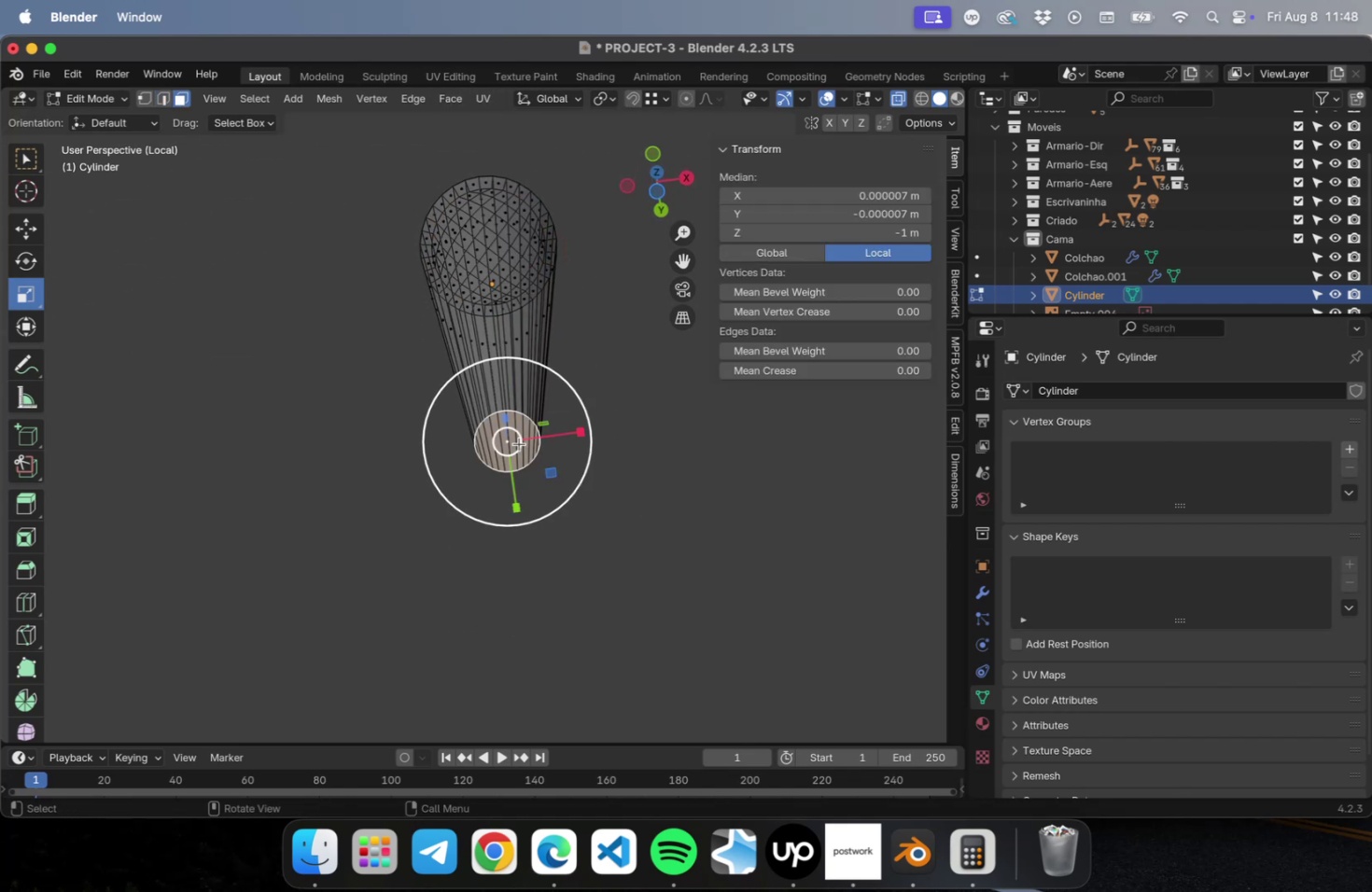 
key(I)
 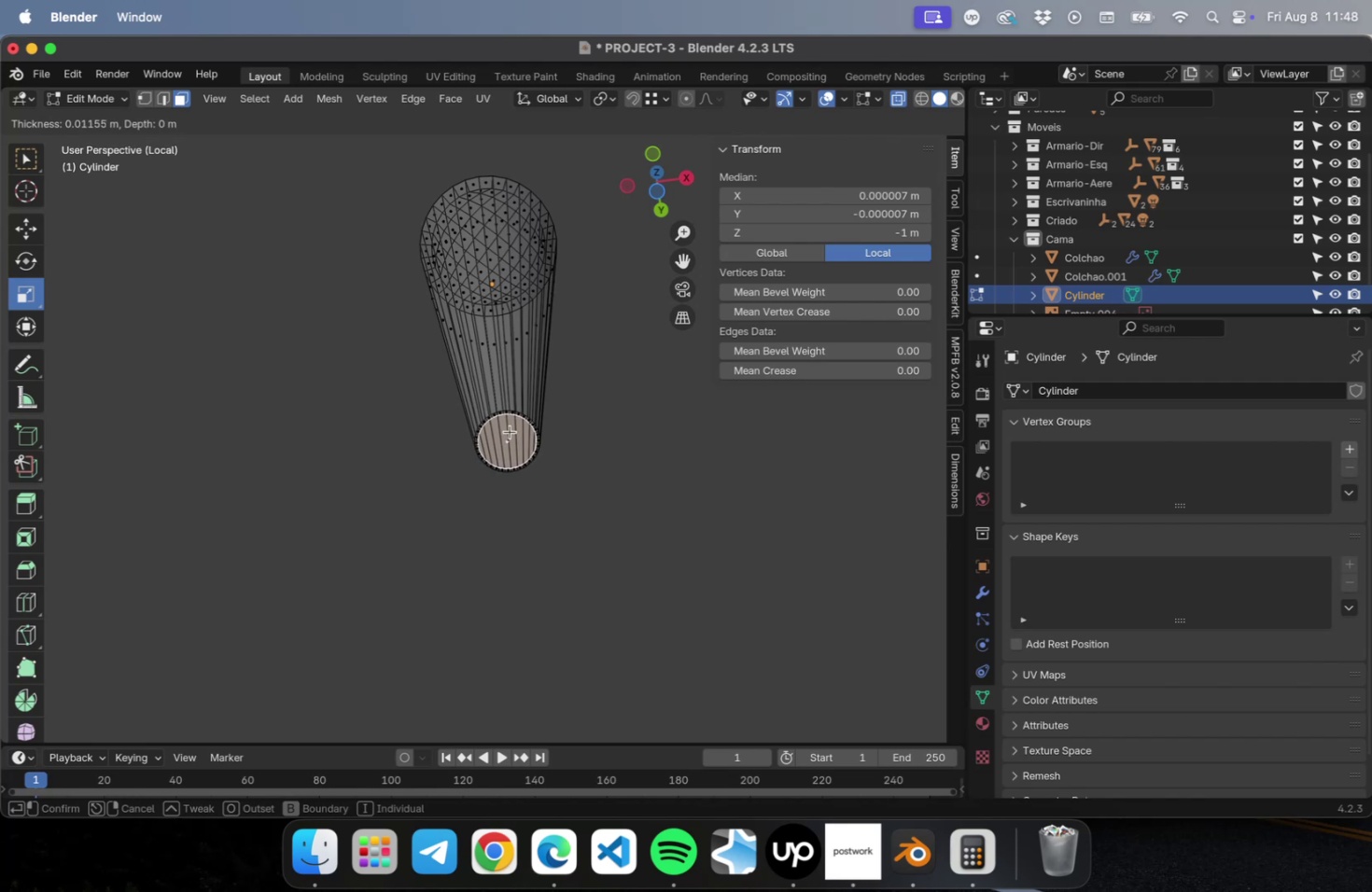 
wait(5.64)
 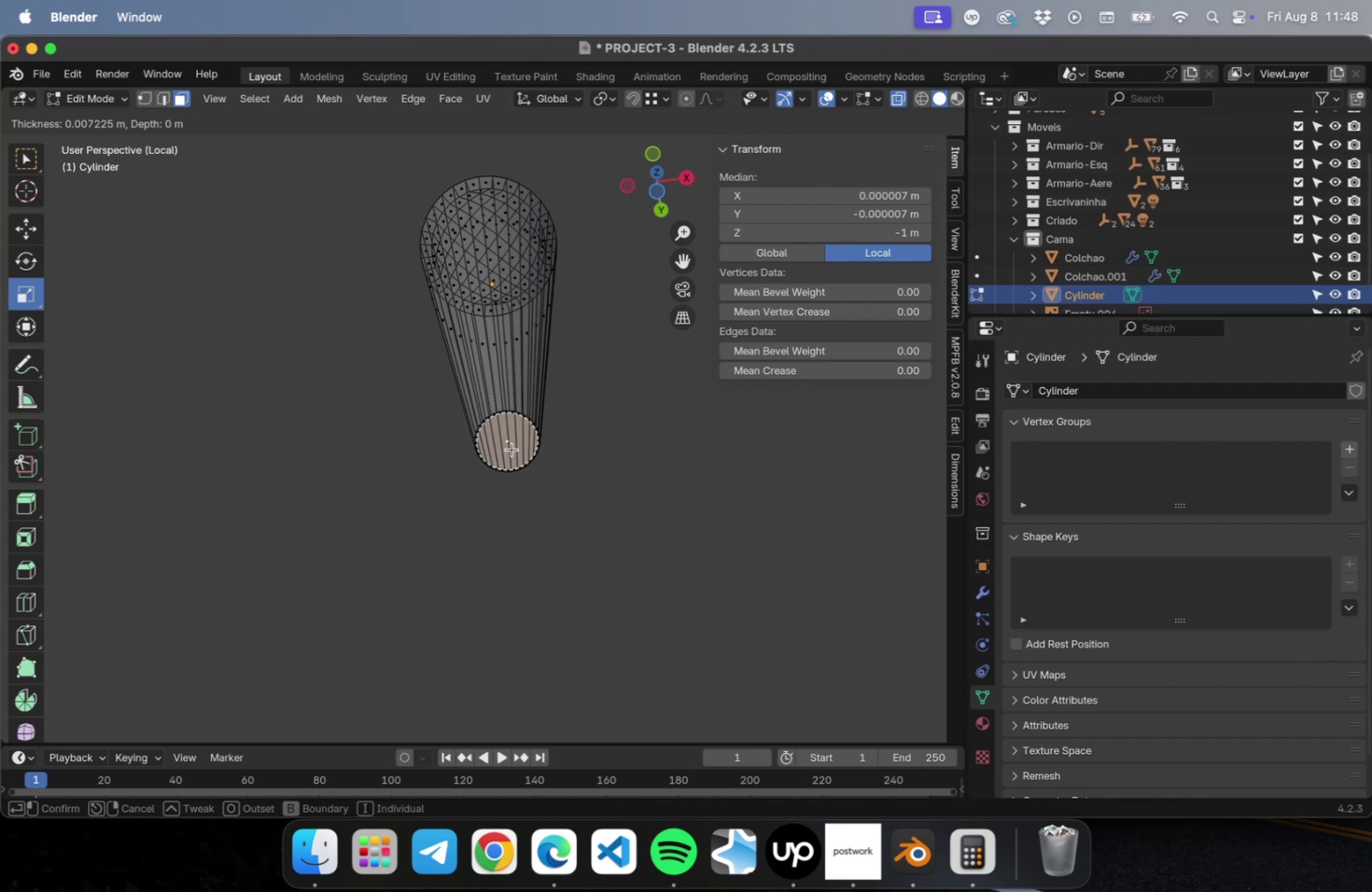 
left_click([505, 440])
 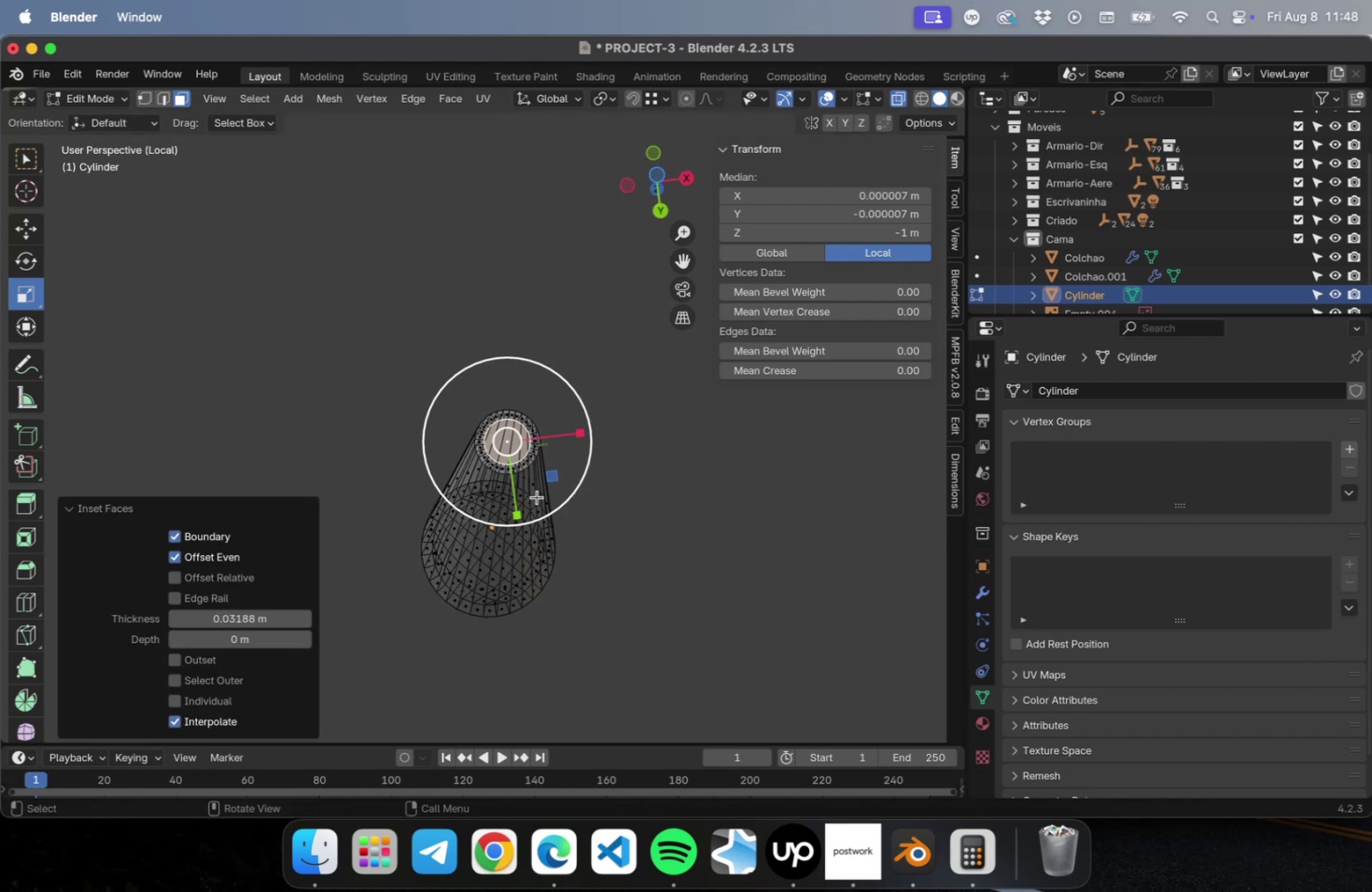 
left_click_drag(start_coordinate=[553, 481], to_coordinate=[539, 478])
 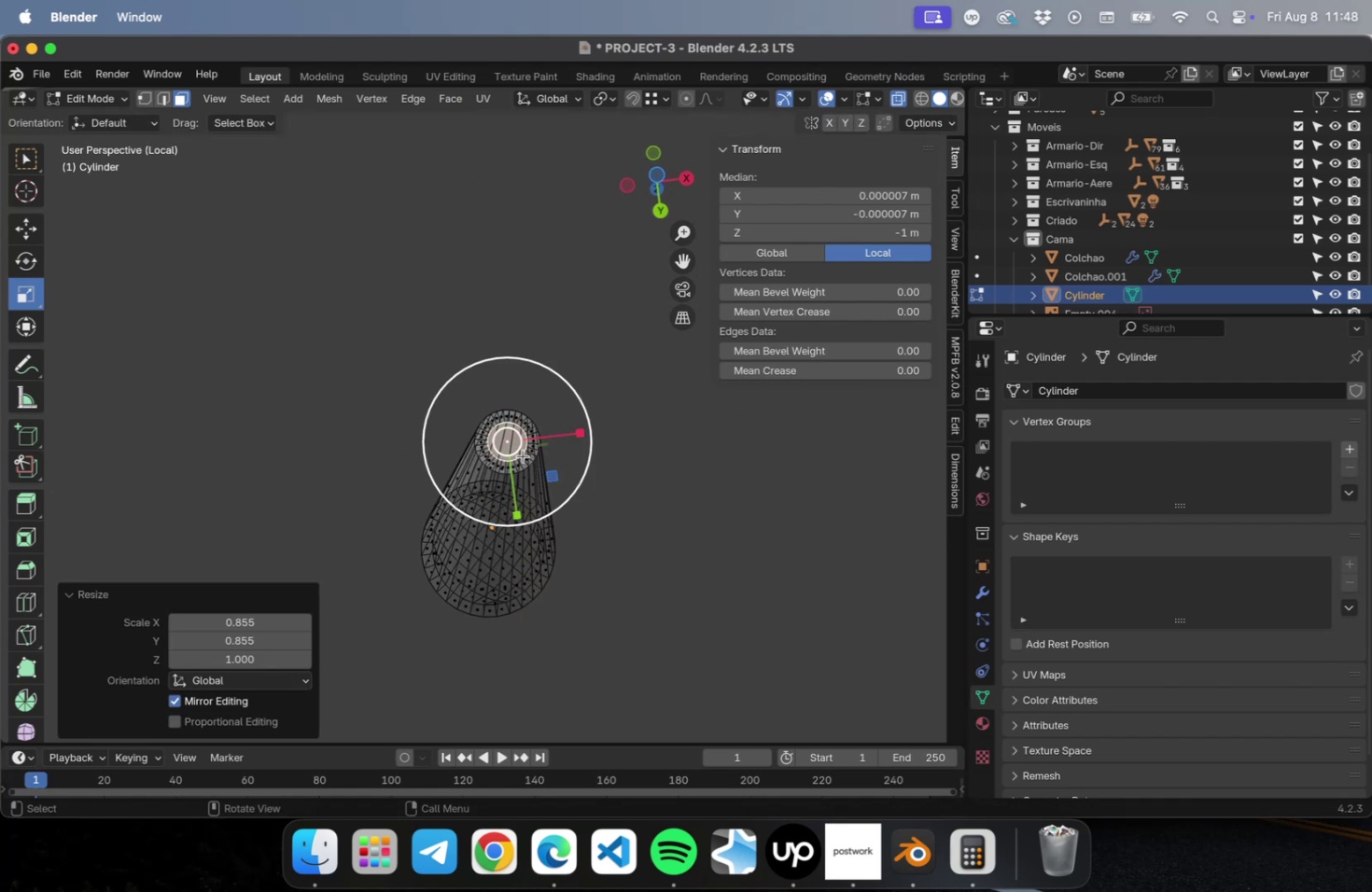 
scroll: coordinate [527, 466], scroll_direction: none, amount: 0.0
 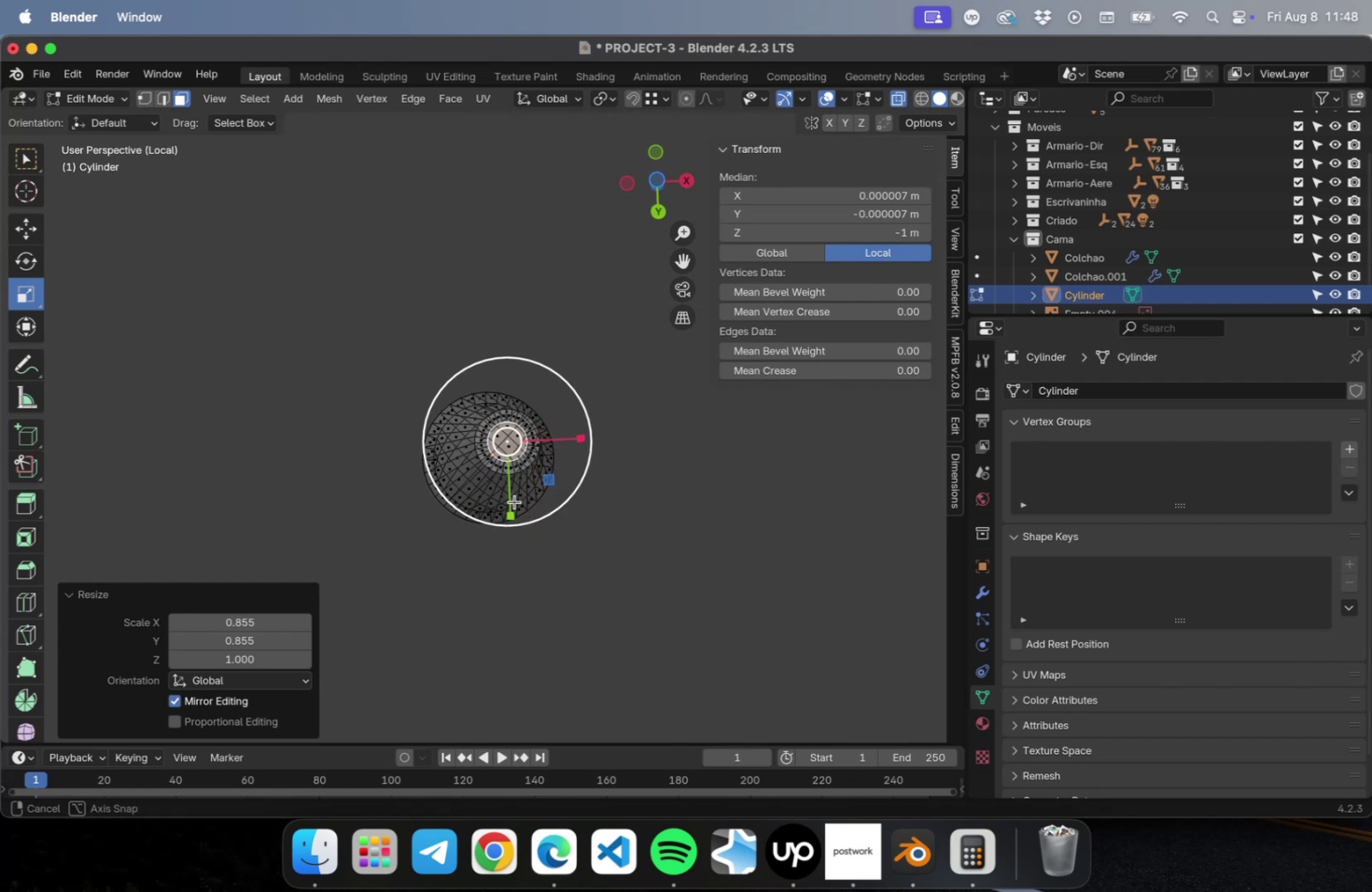 
scroll: coordinate [510, 453], scroll_direction: up, amount: 1.0
 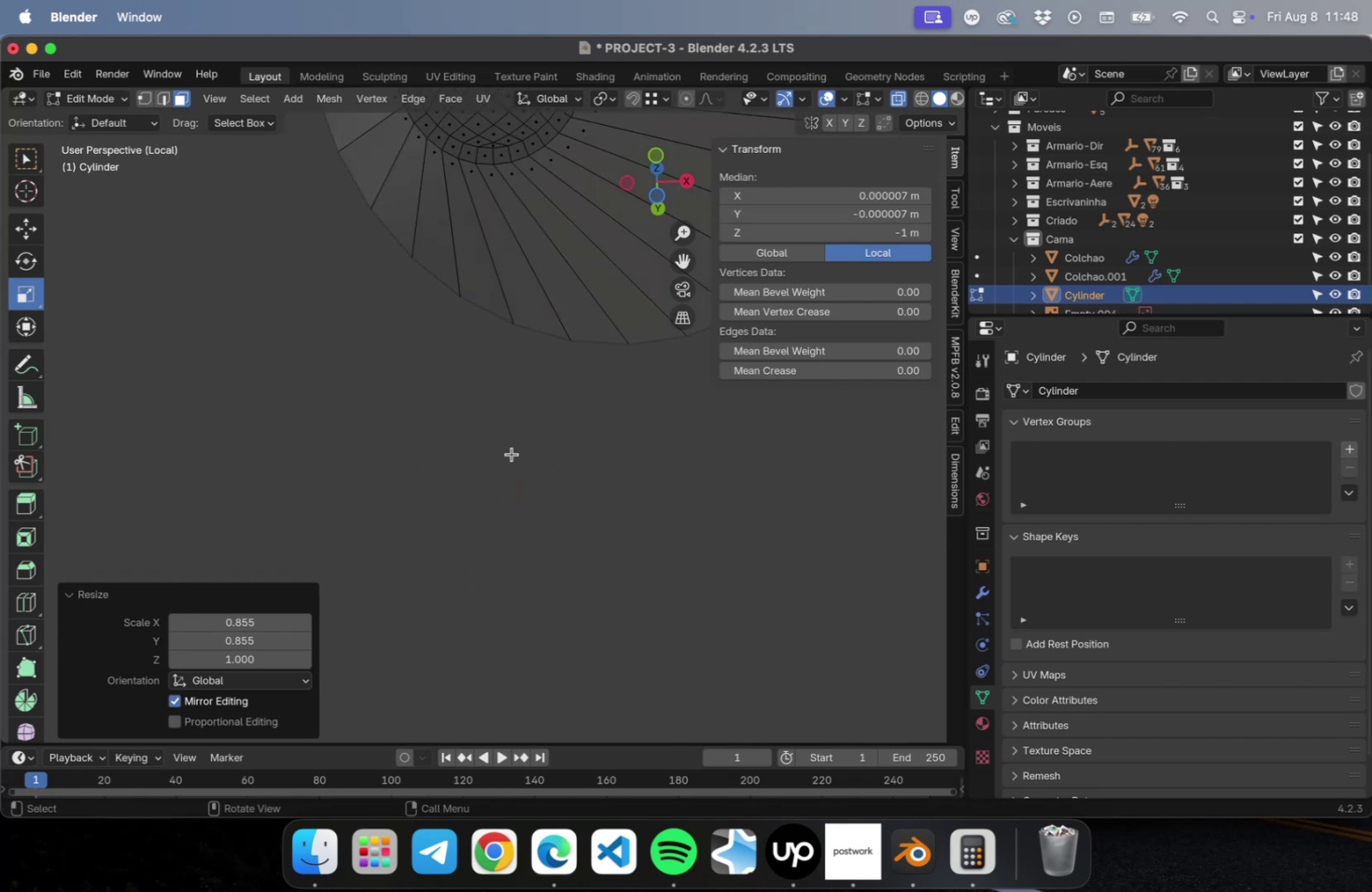 
scroll: coordinate [511, 452], scroll_direction: down, amount: 1.0
 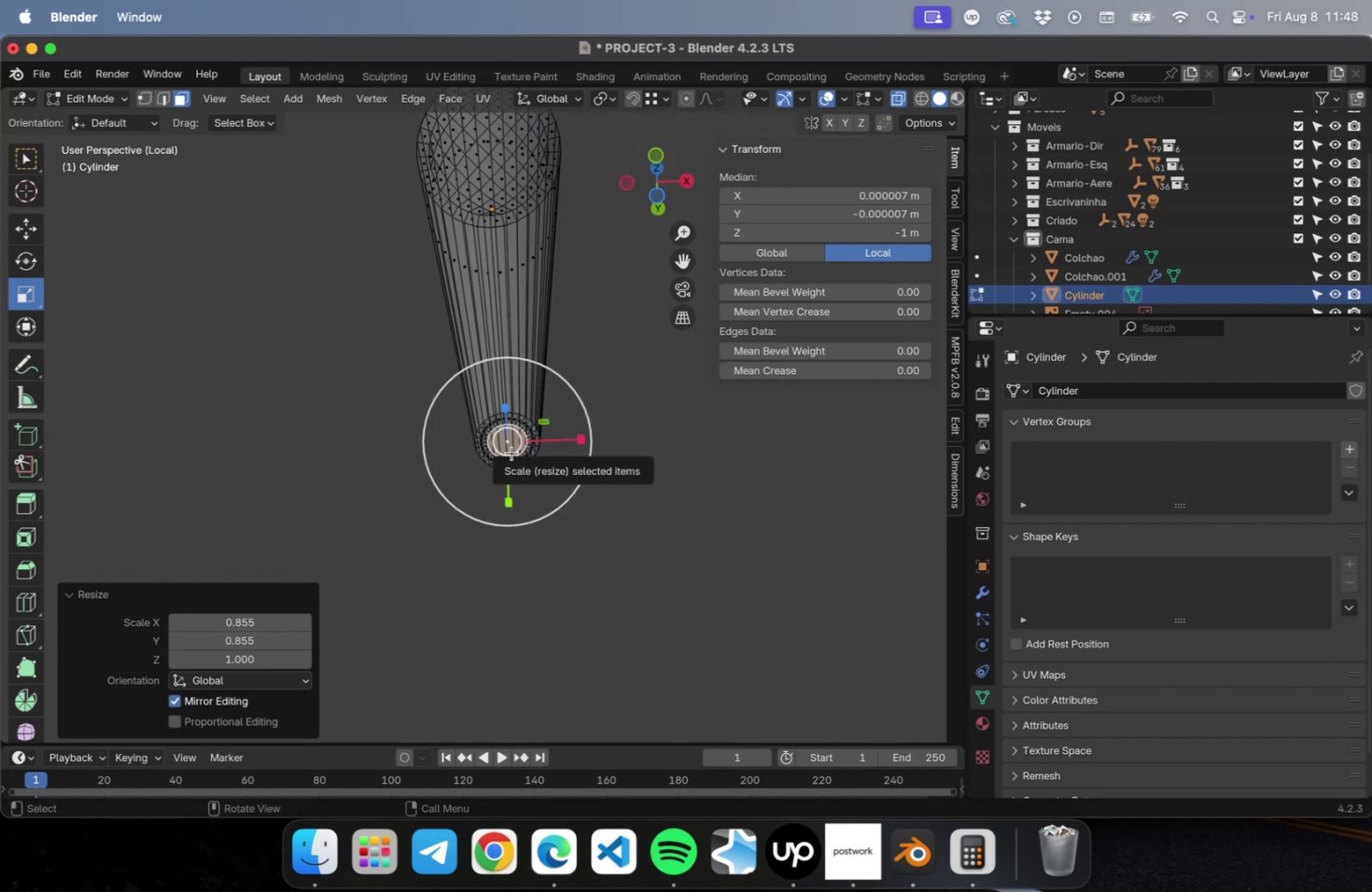 
key(NumLock)
 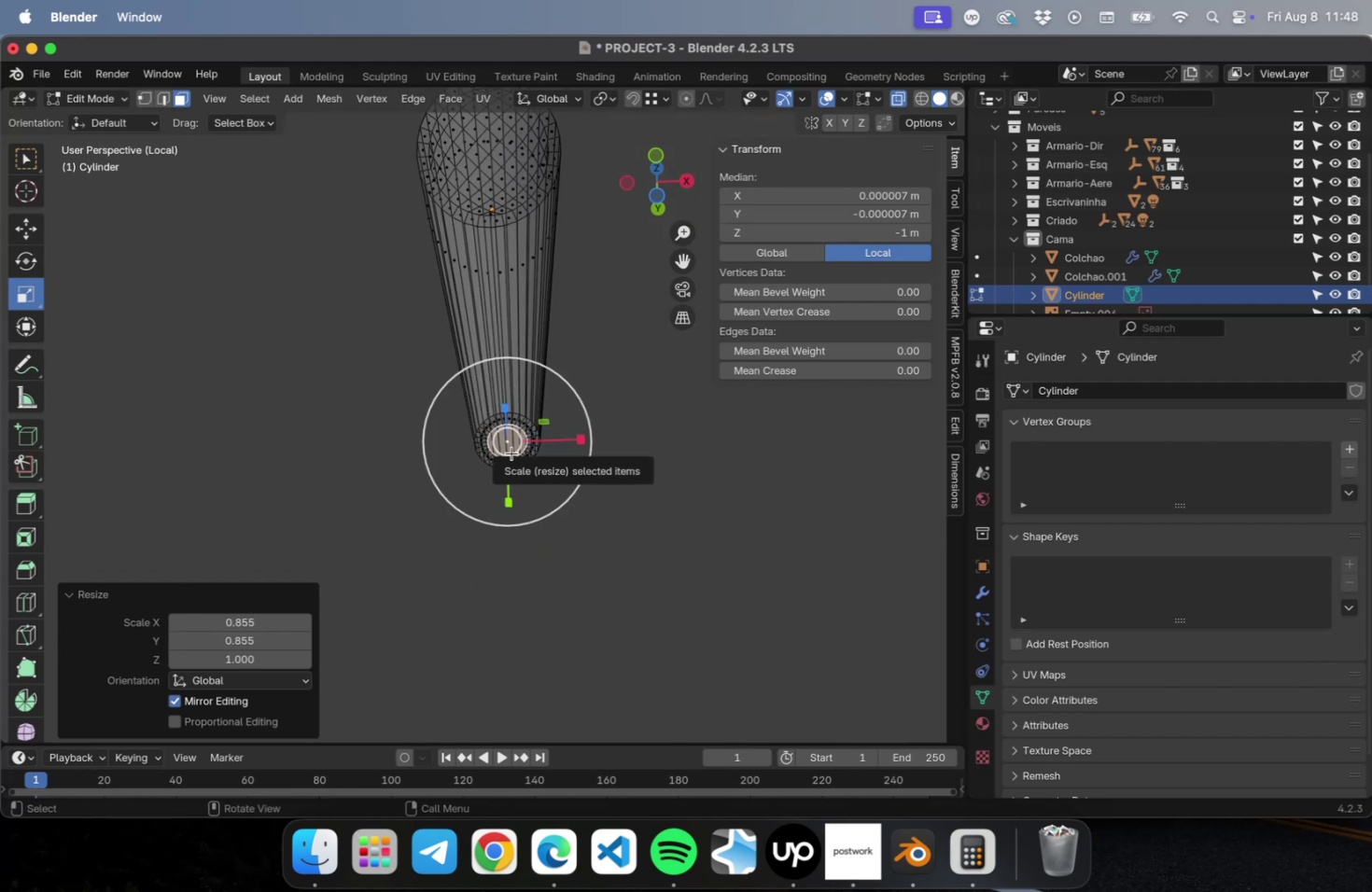 
key(Numpad1)
 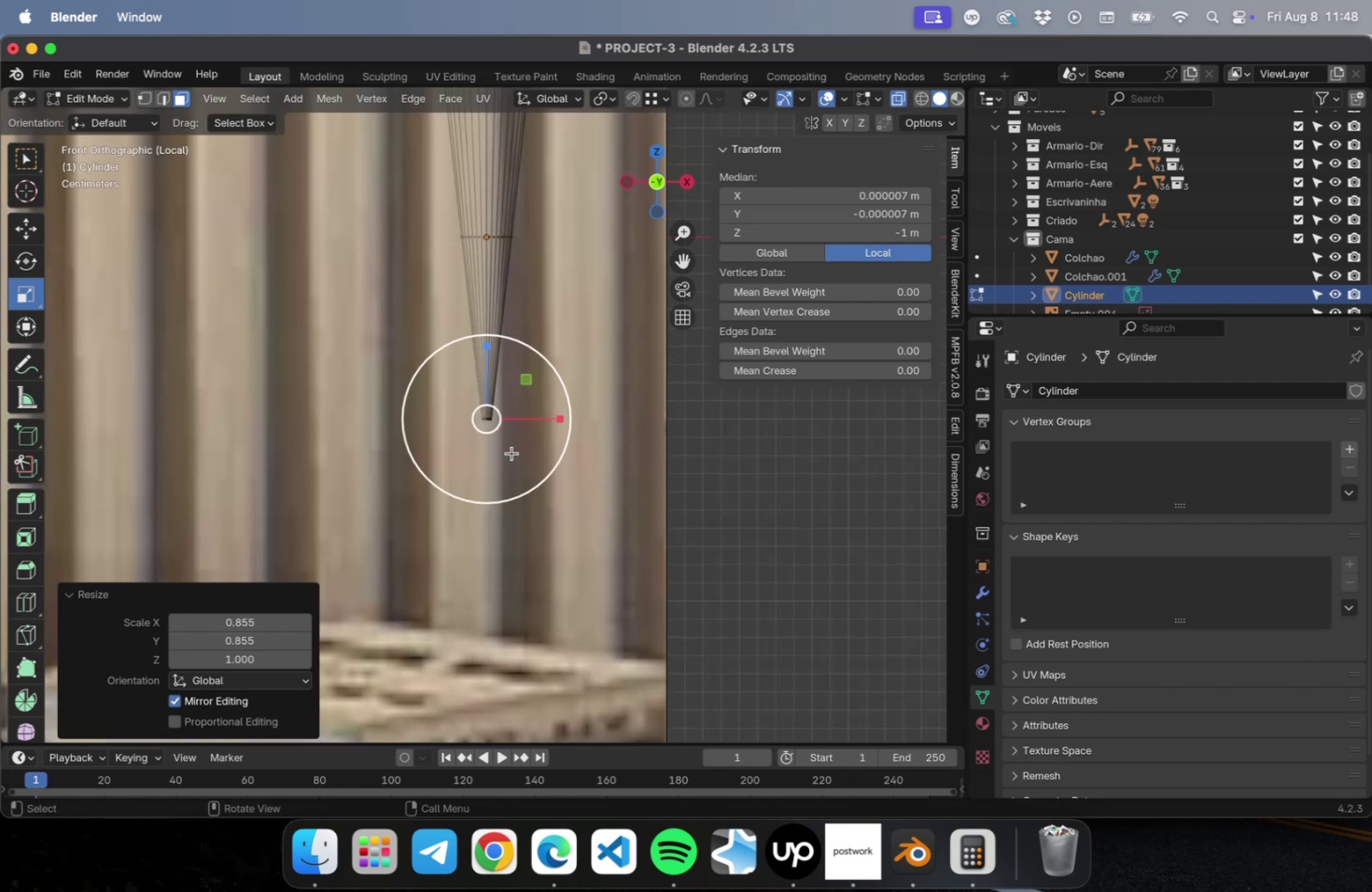 
scroll: coordinate [496, 465], scroll_direction: up, amount: 19.0
 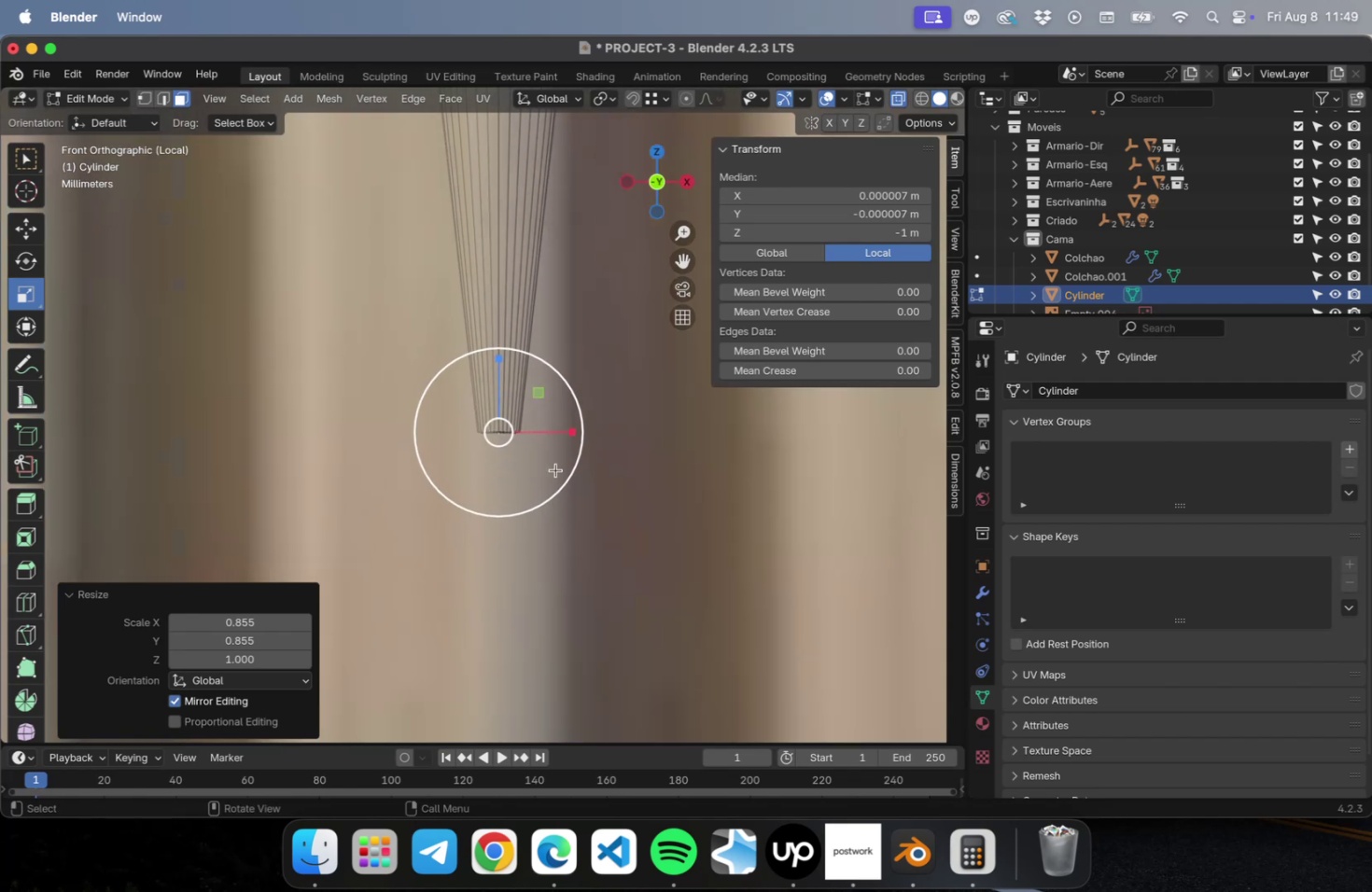 
key(E)
 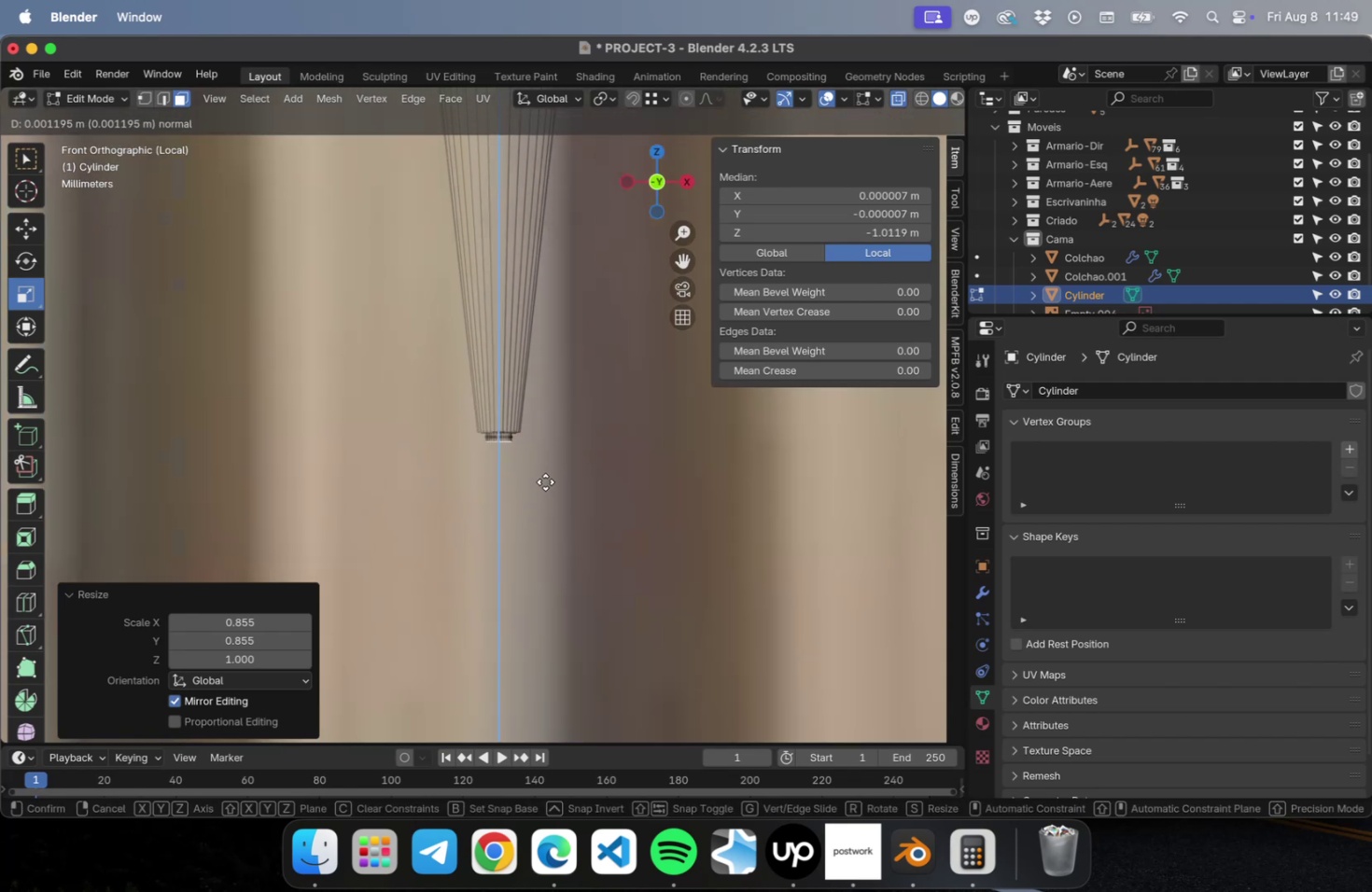 
left_click([545, 481])
 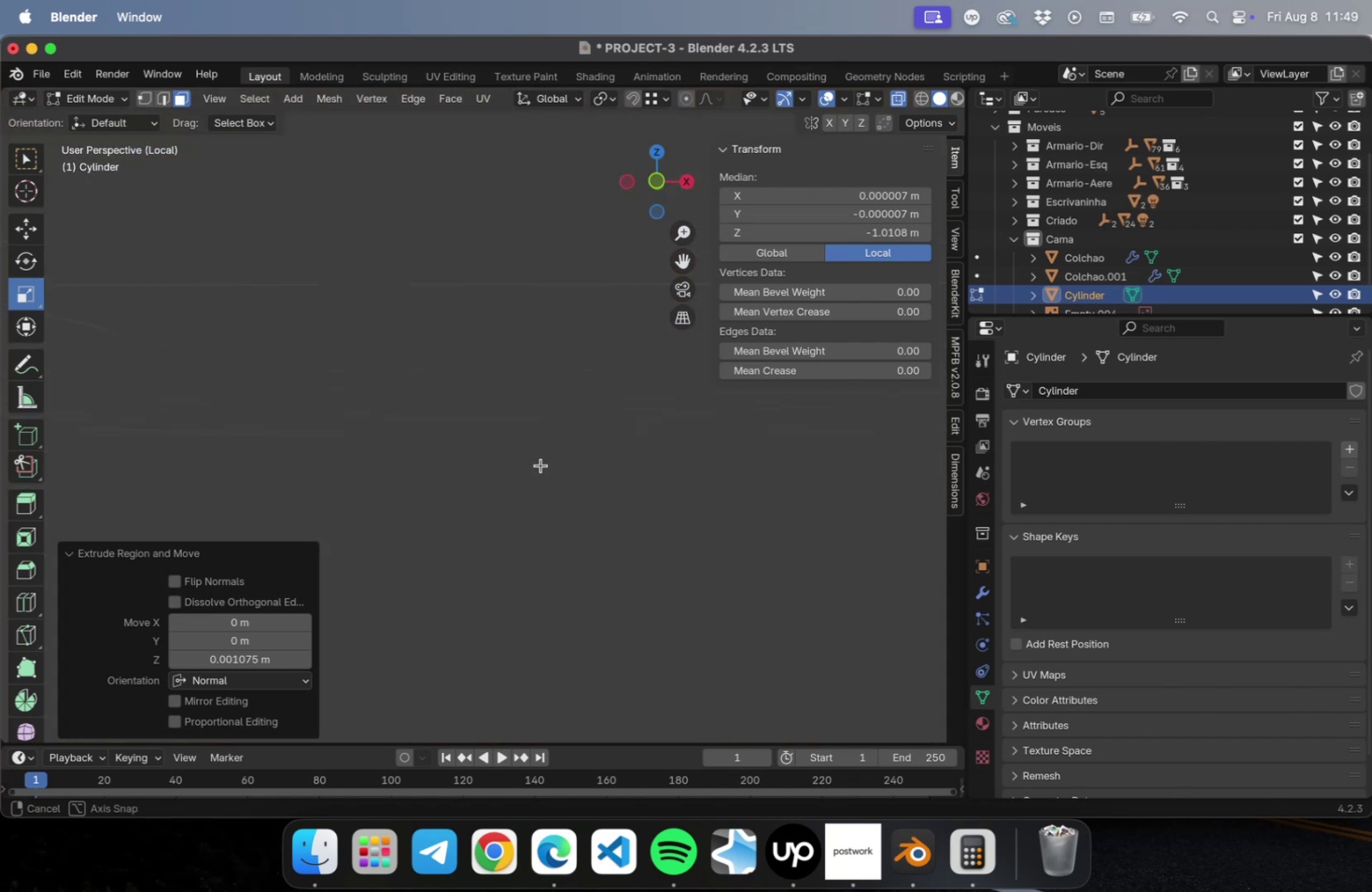 
key(NumLock)
 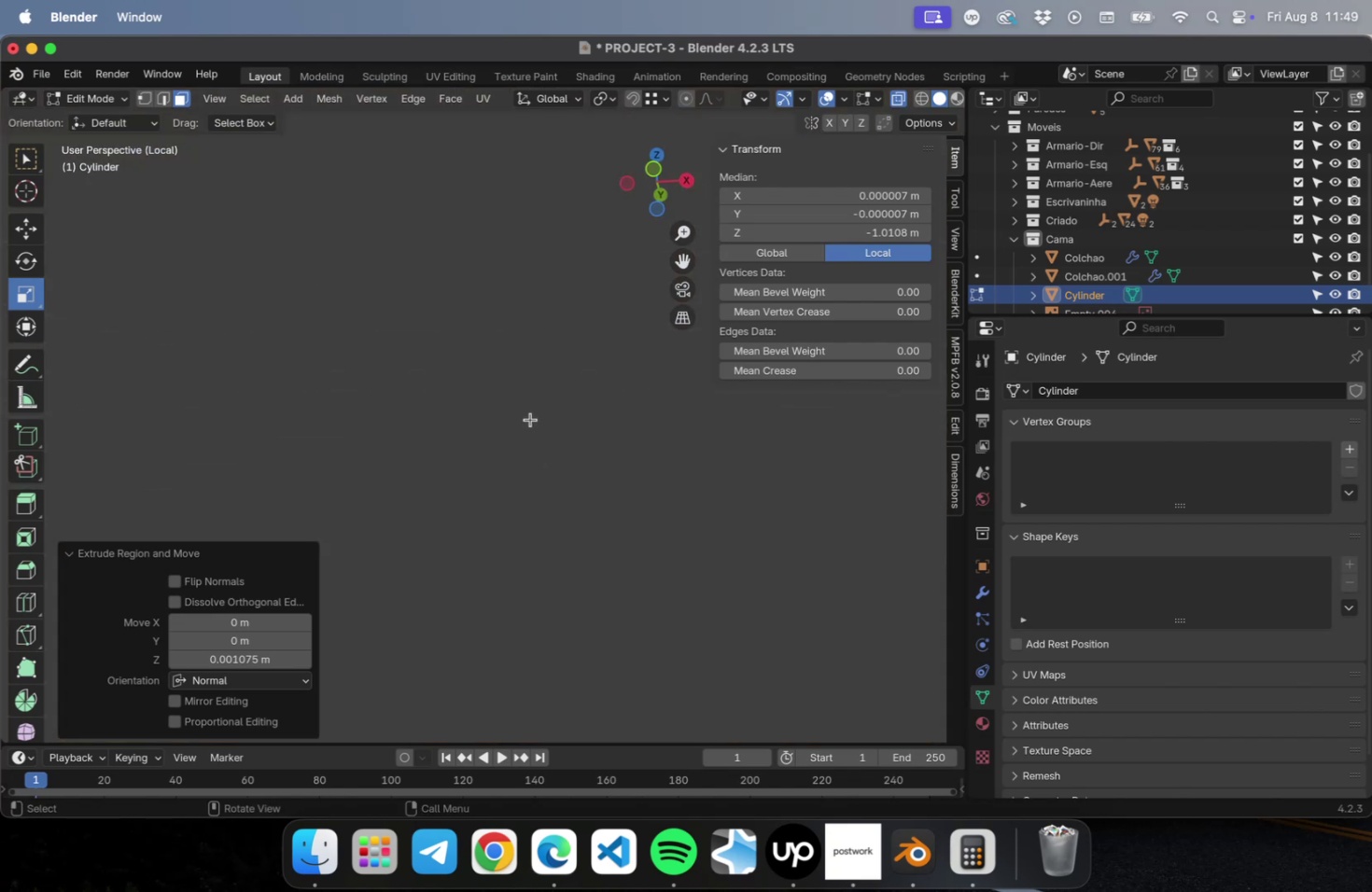 
key(NumpadDecimal)
 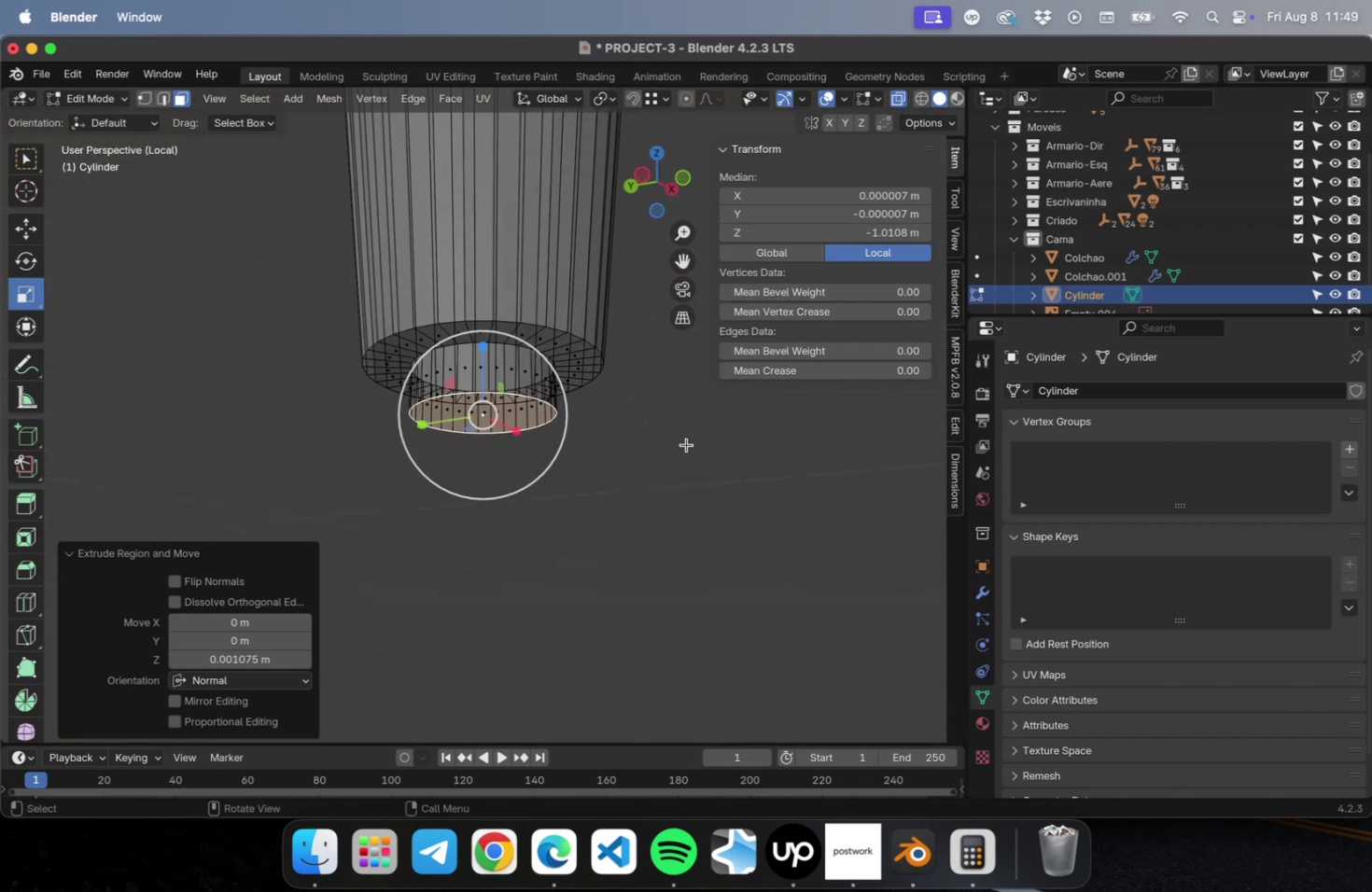 
wait(6.93)
 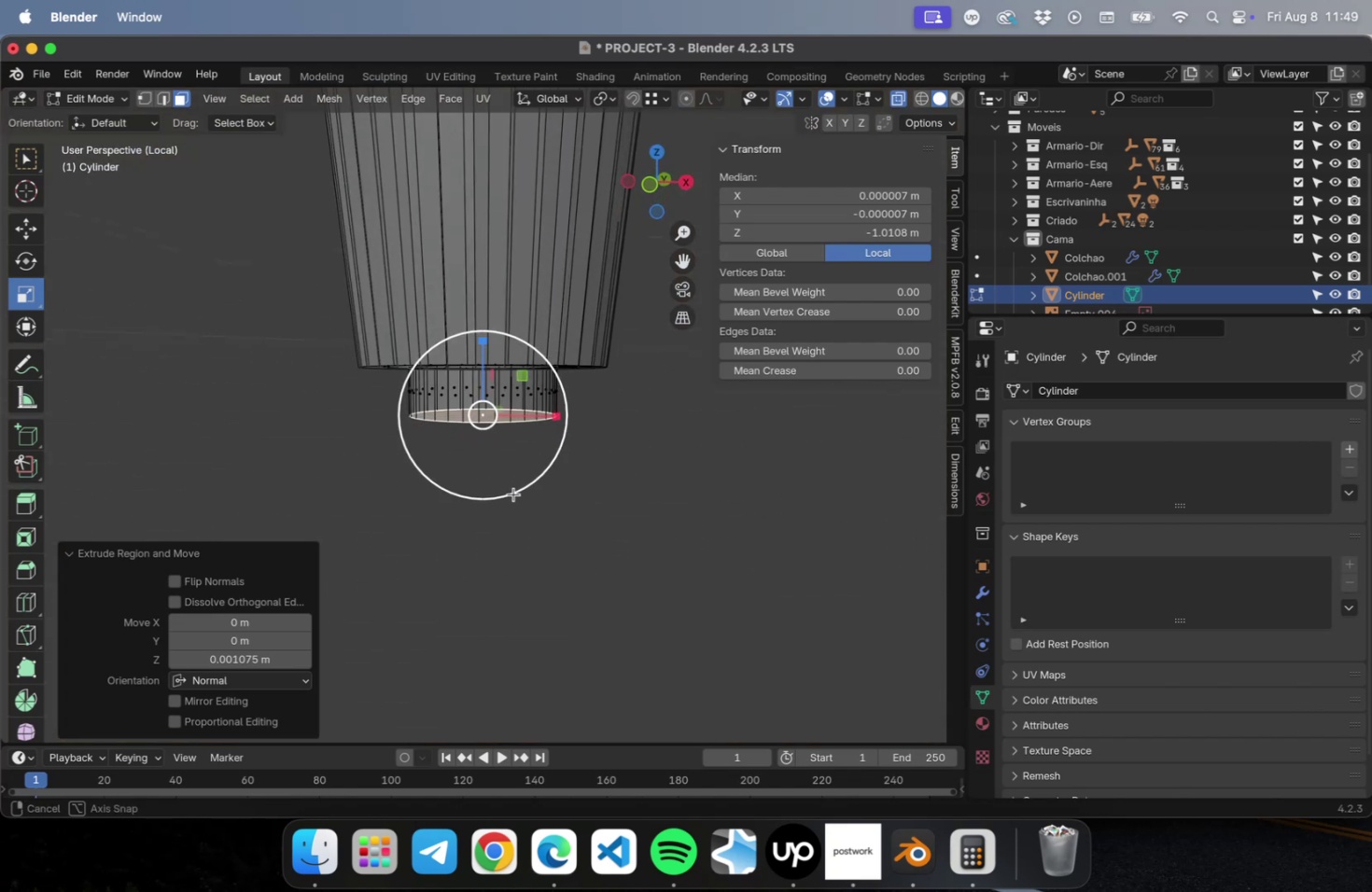 
key(I)
 